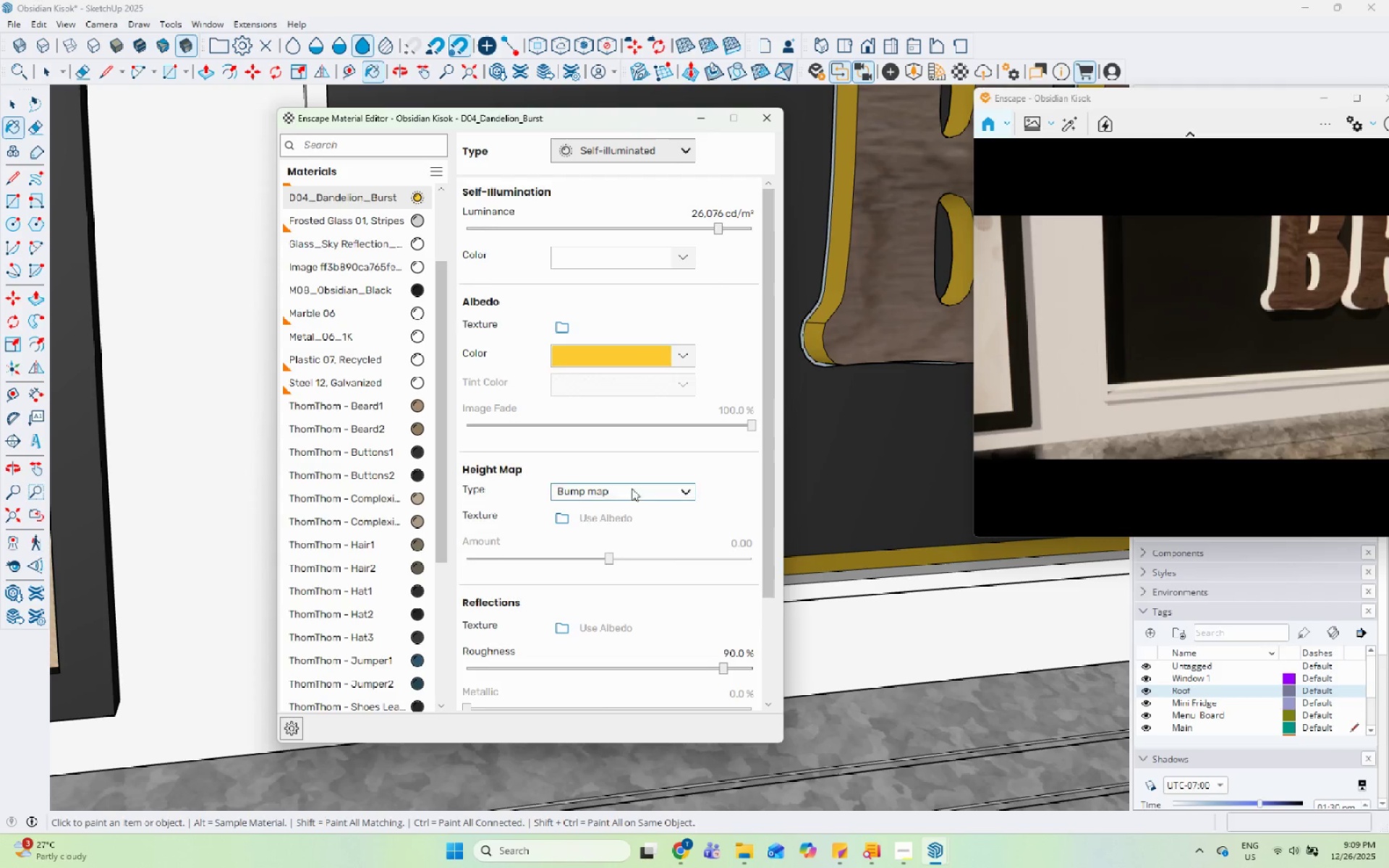 
scroll: coordinate [621, 493], scroll_direction: down, amount: 3.0
 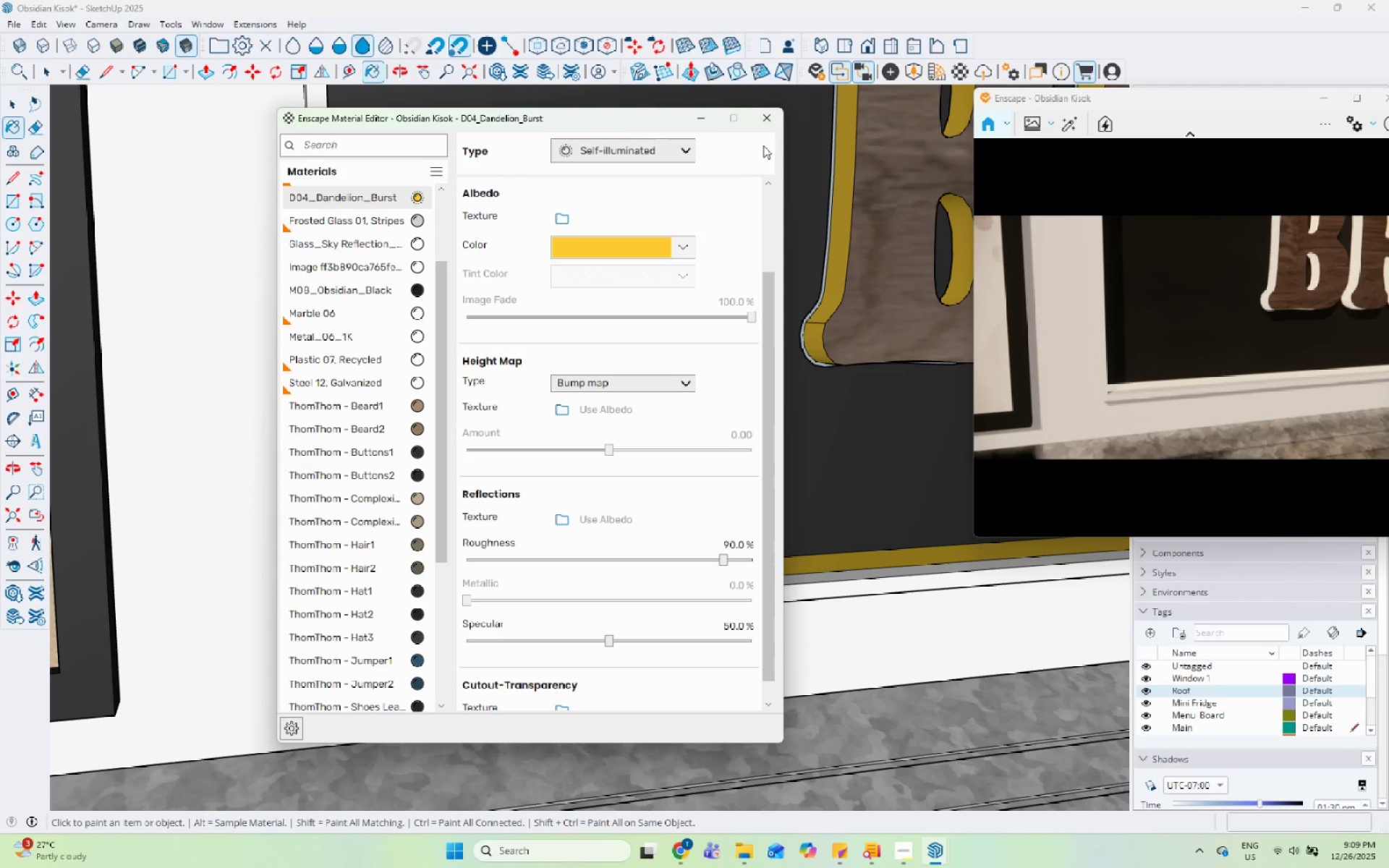 
left_click([765, 118])
 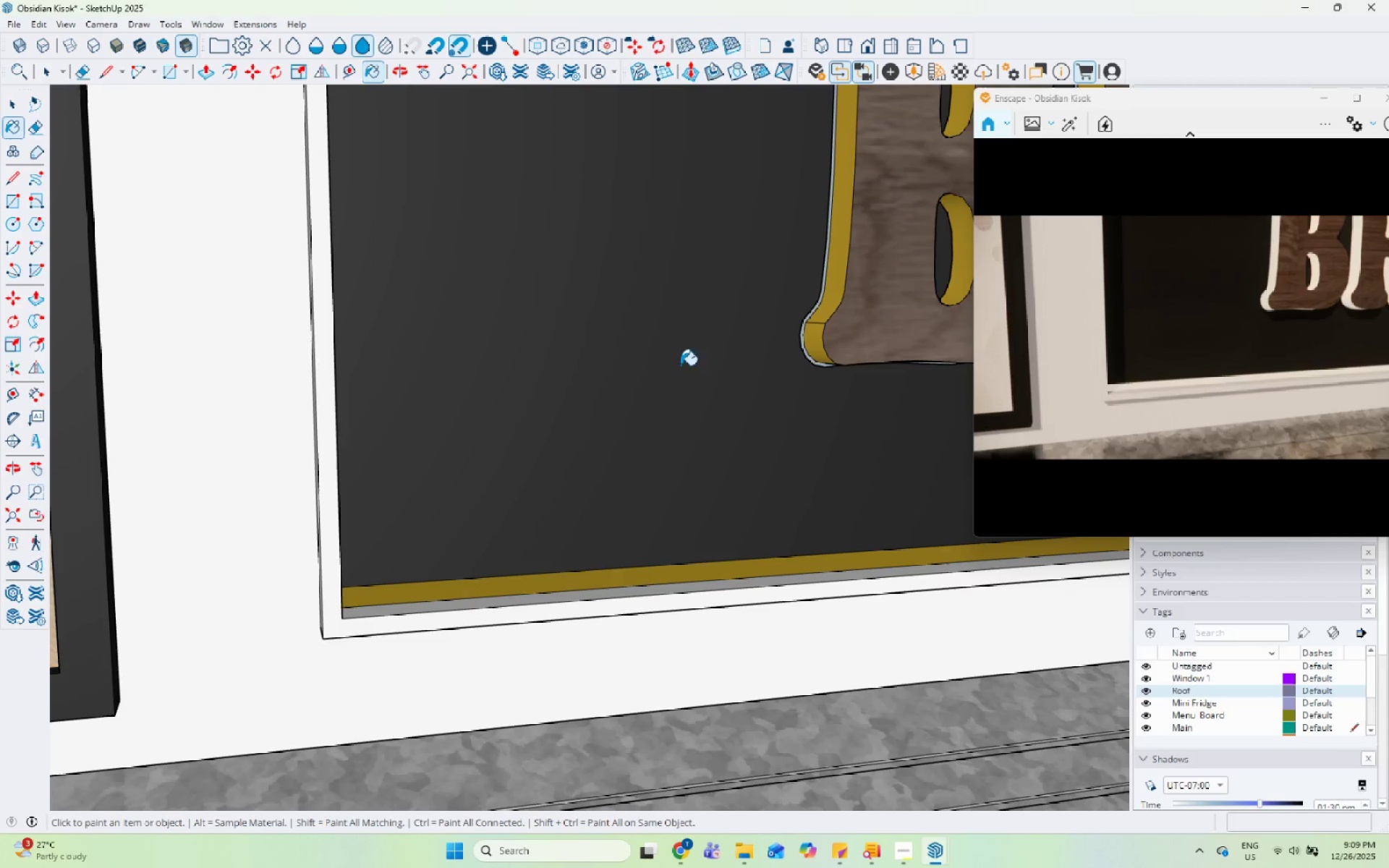 
key(Space)
 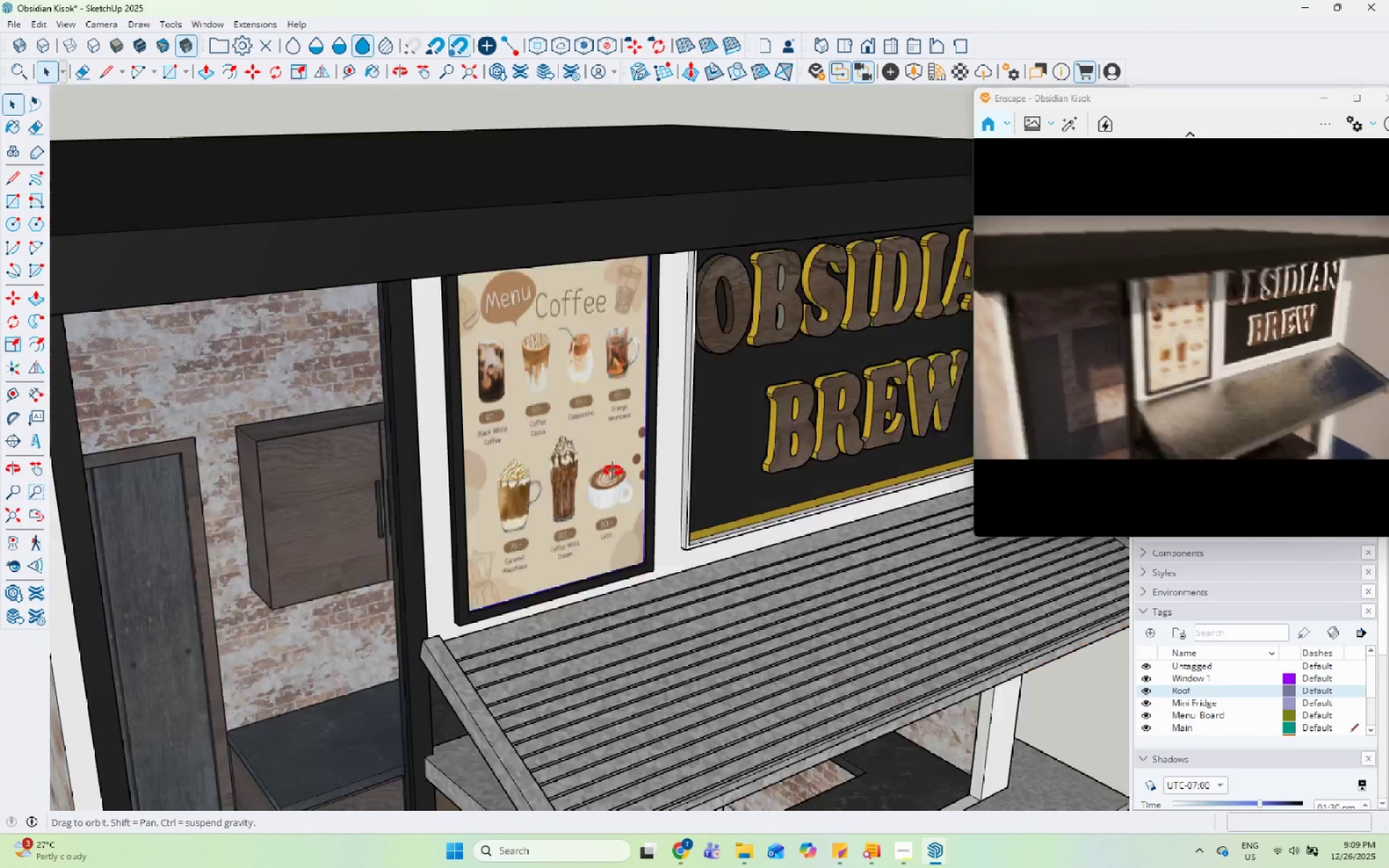 
scroll: coordinate [636, 463], scroll_direction: down, amount: 15.0
 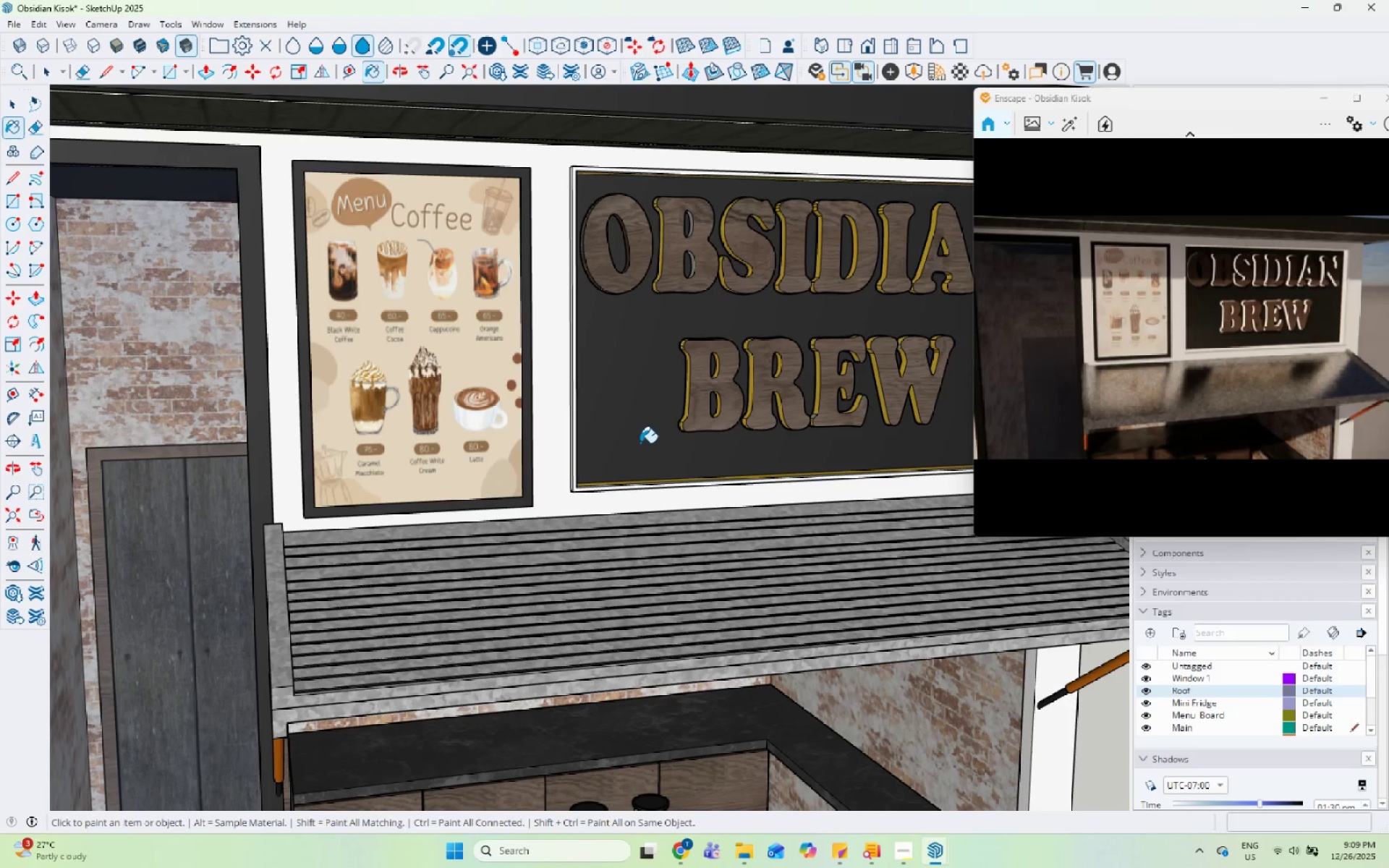 
double_click([682, 526])
 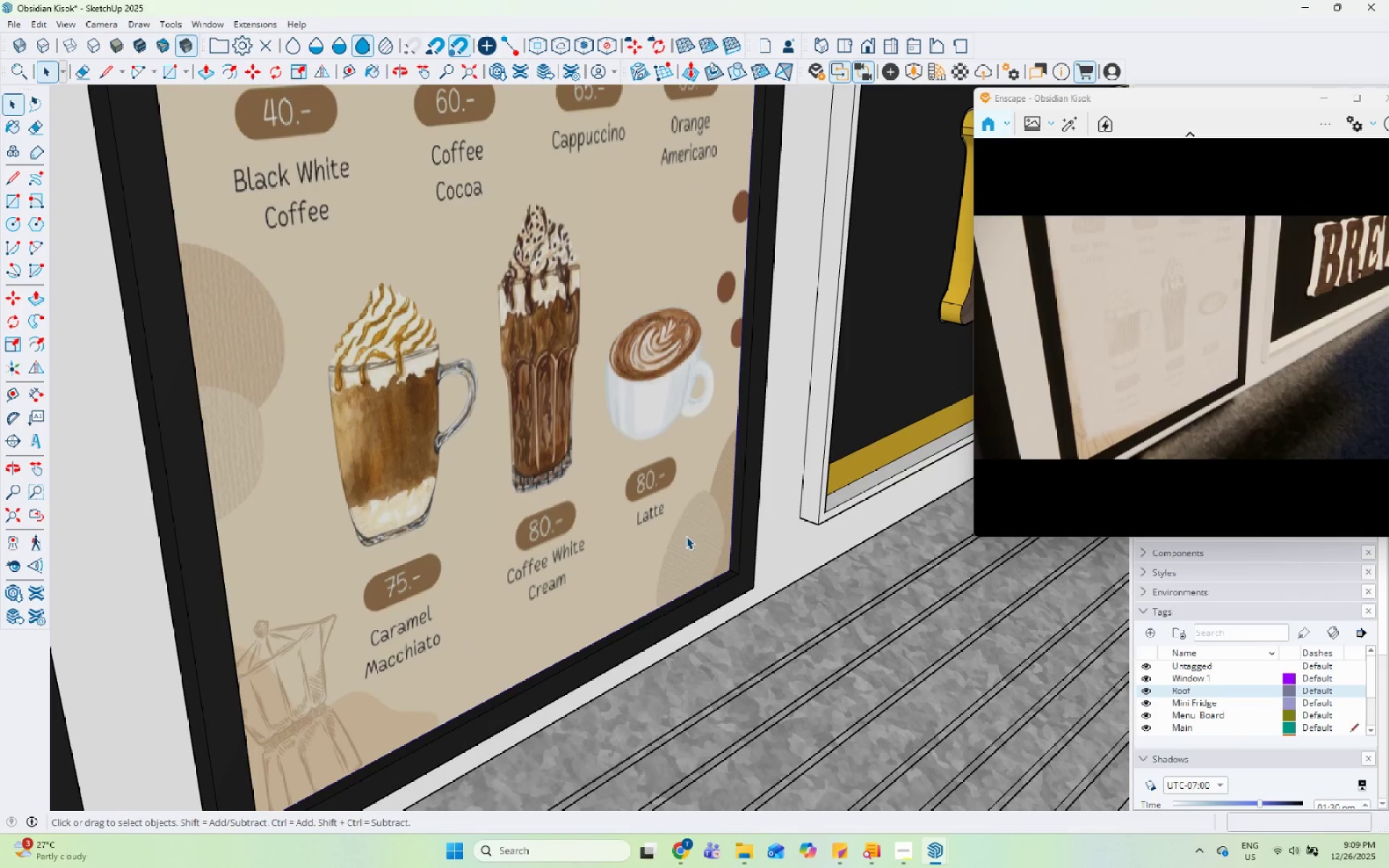 
scroll: coordinate [682, 527], scroll_direction: up, amount: 10.0
 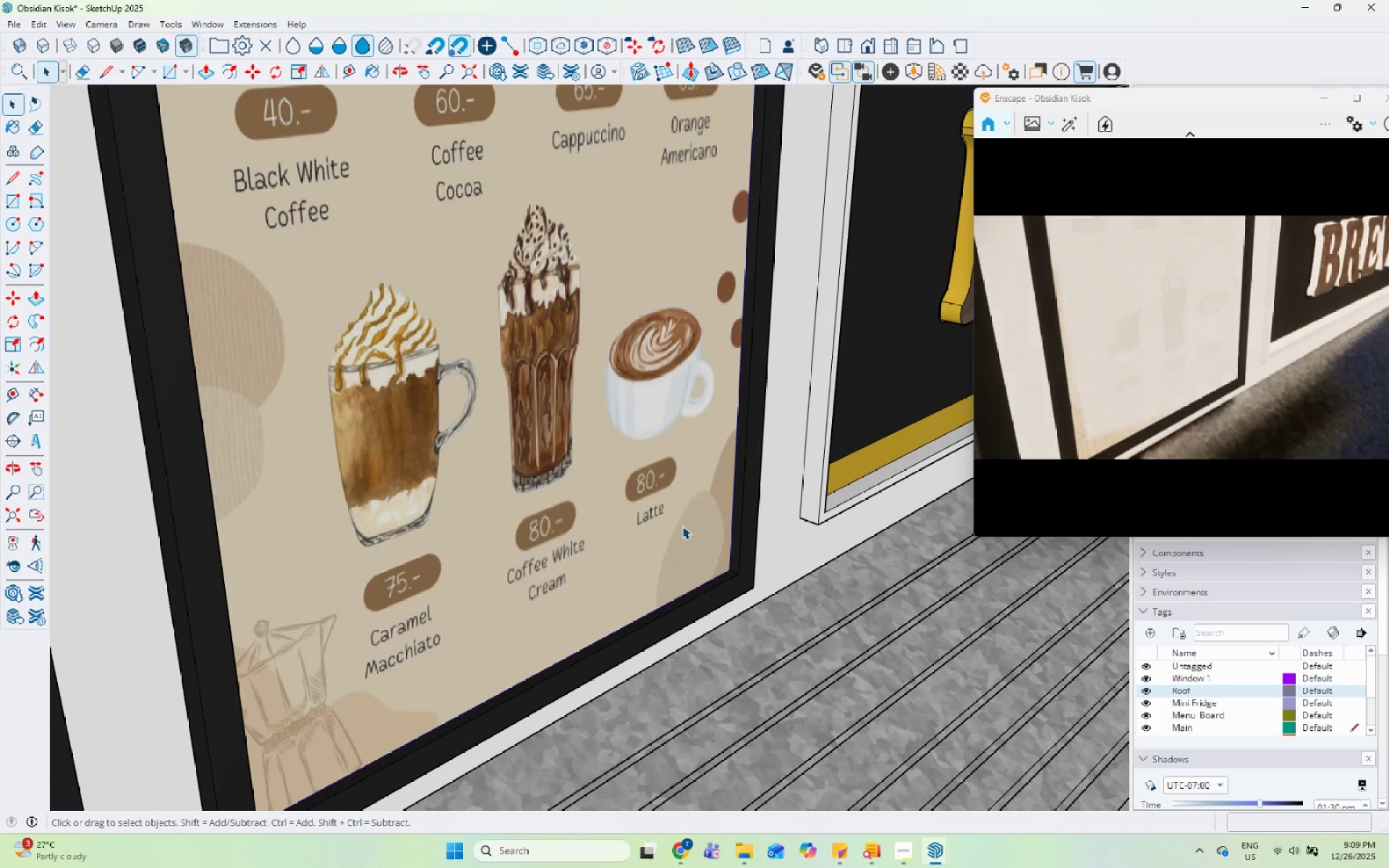 
triple_click([688, 540])
 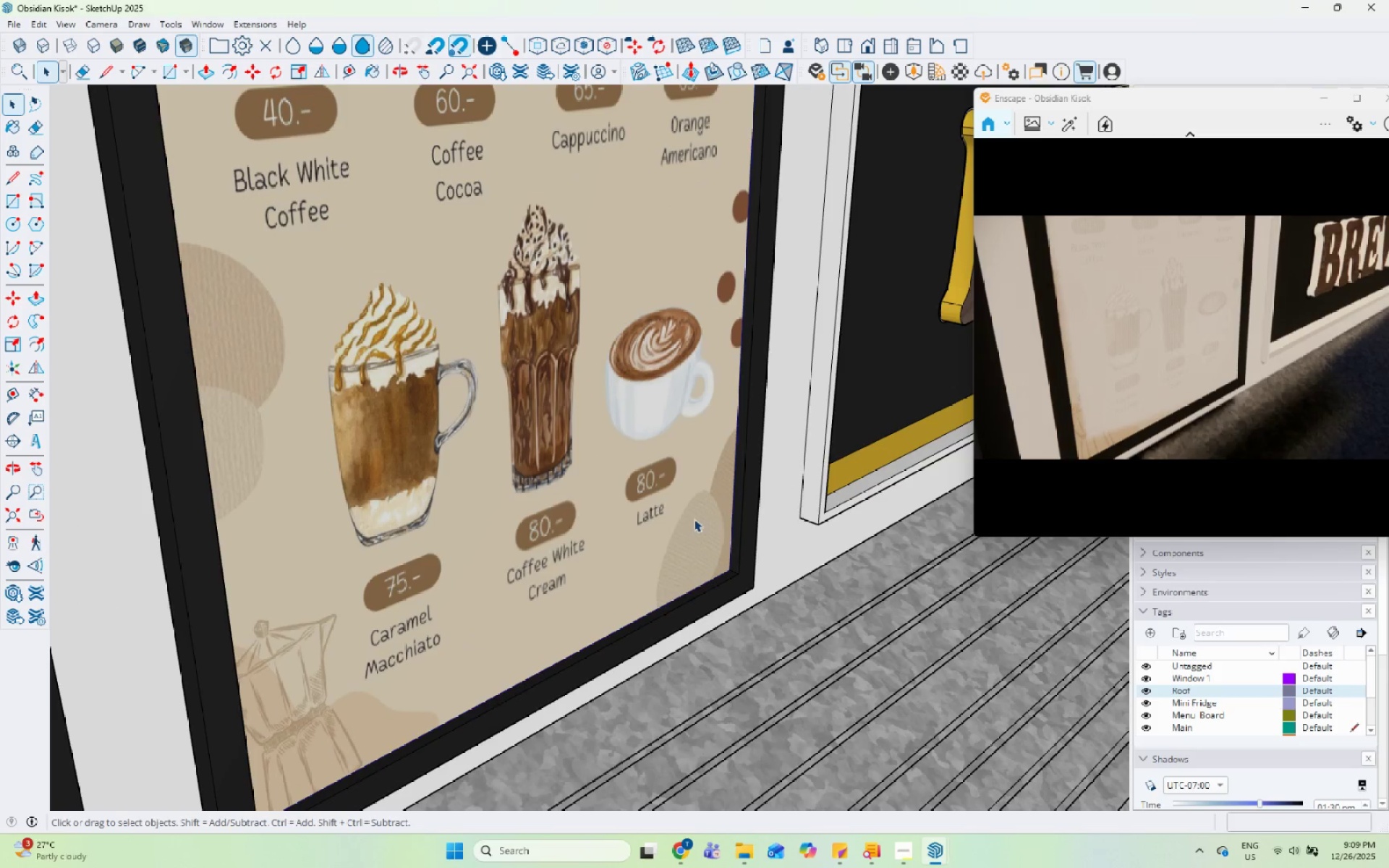 
left_click([694, 519])
 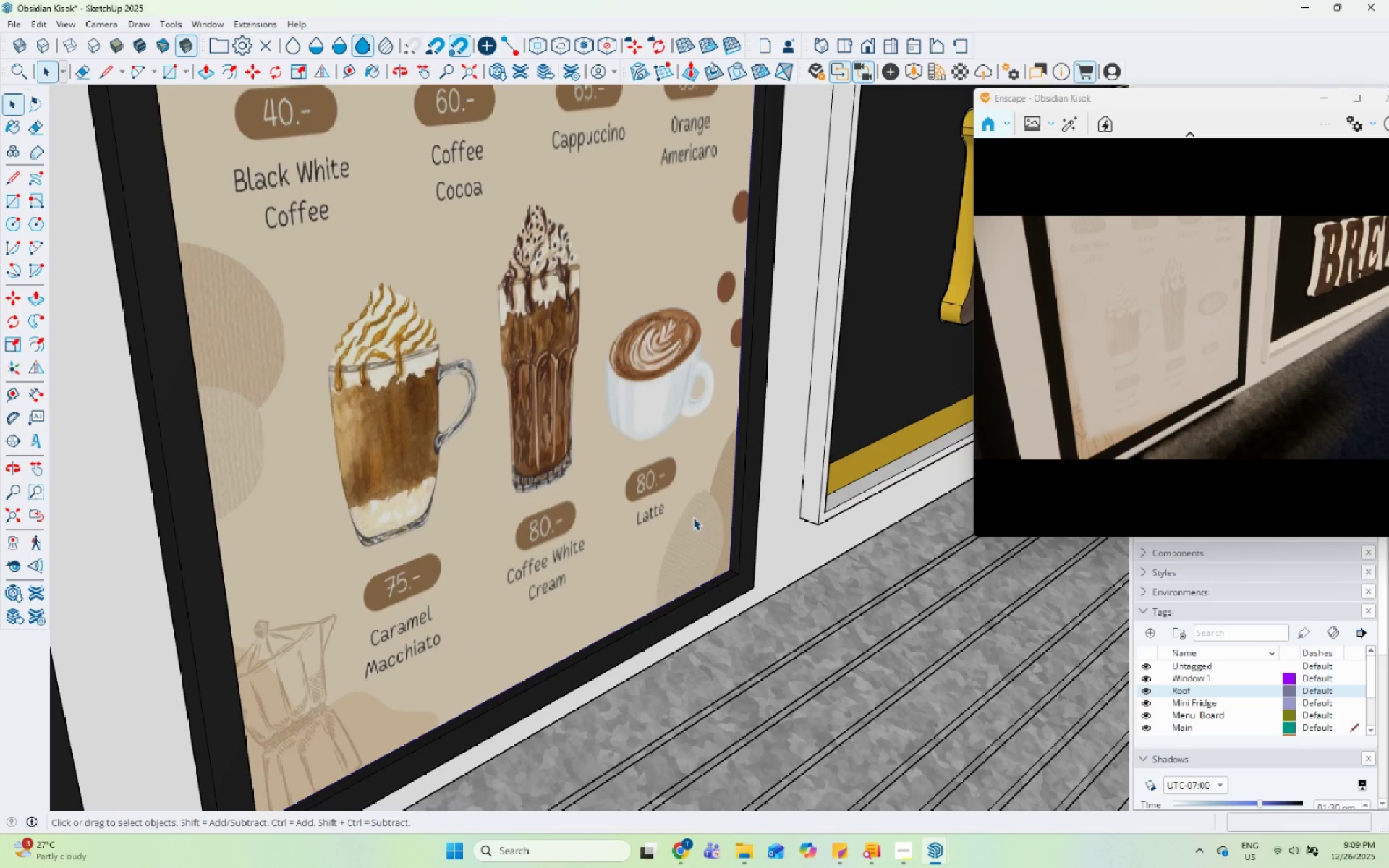 
triple_click([693, 517])
 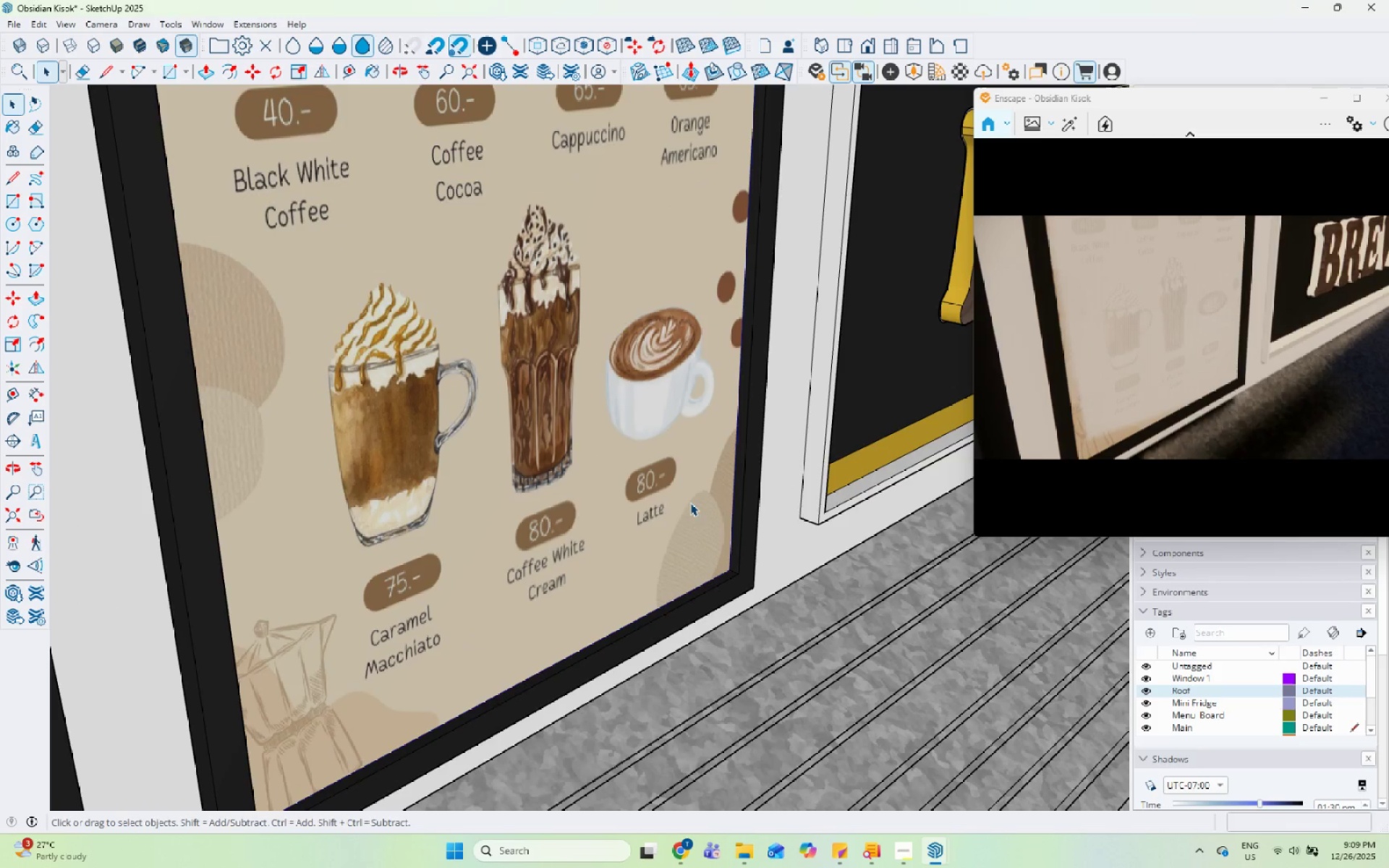 
triple_click([689, 501])
 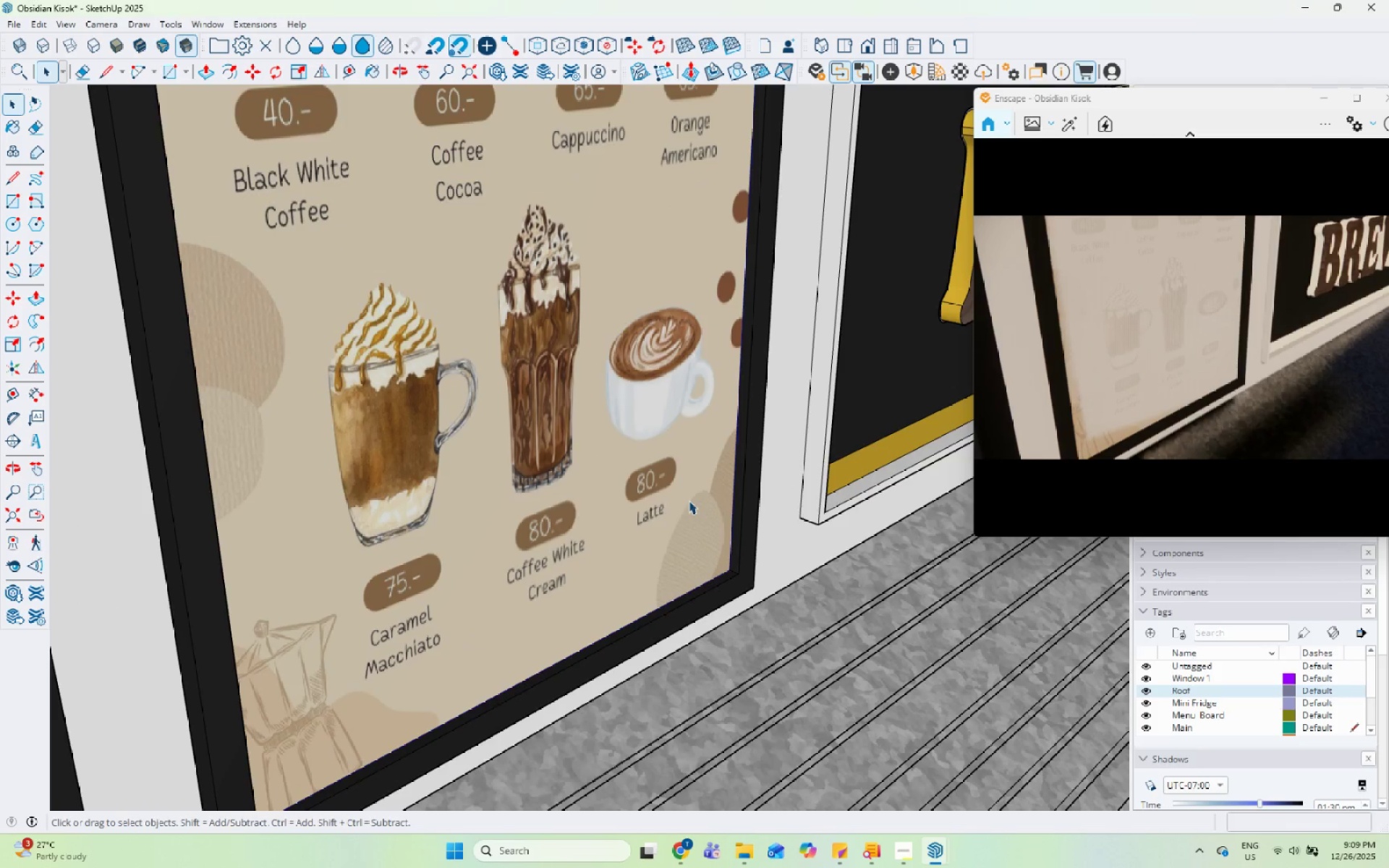 
triple_click([689, 501])
 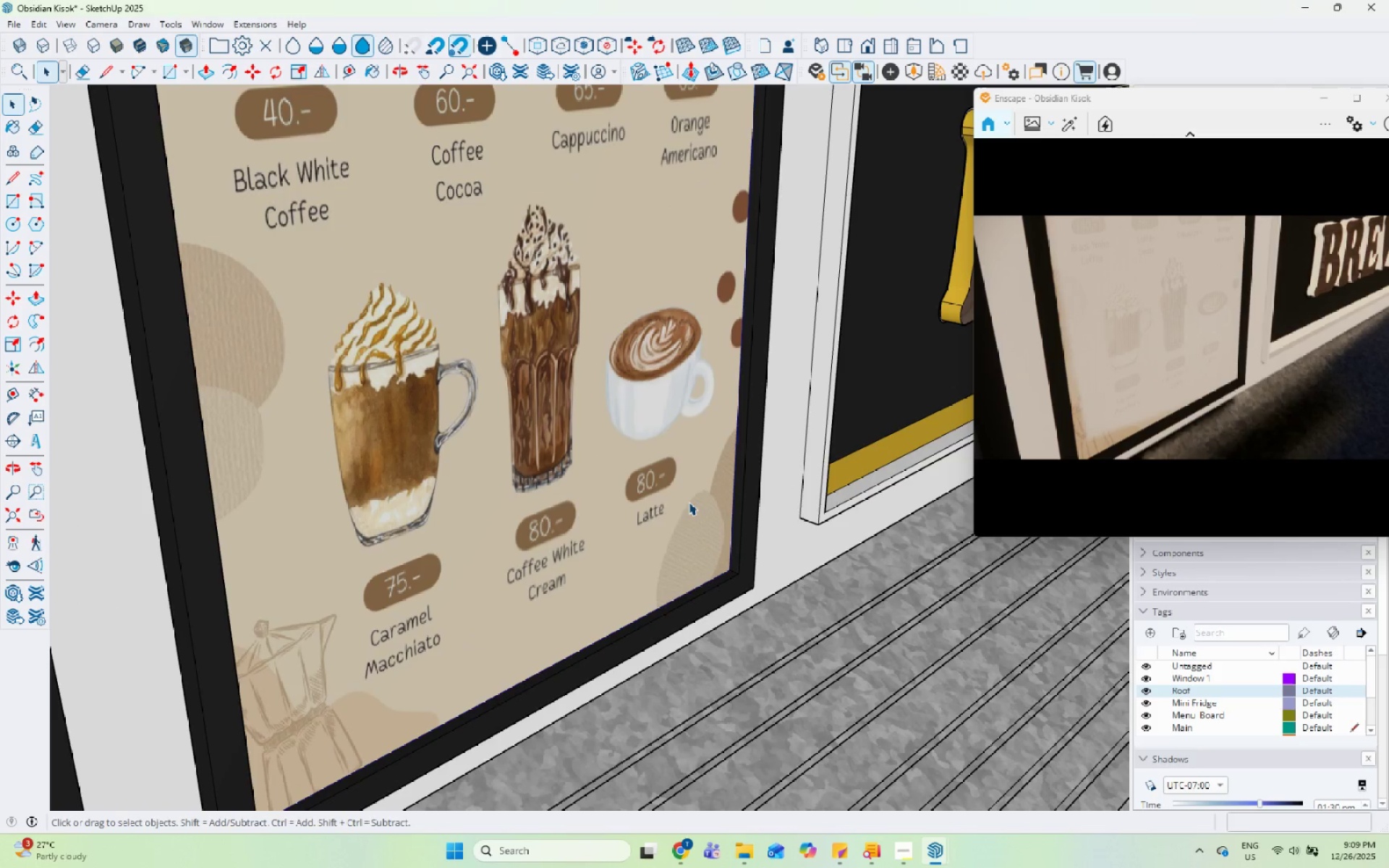 
key(P)
 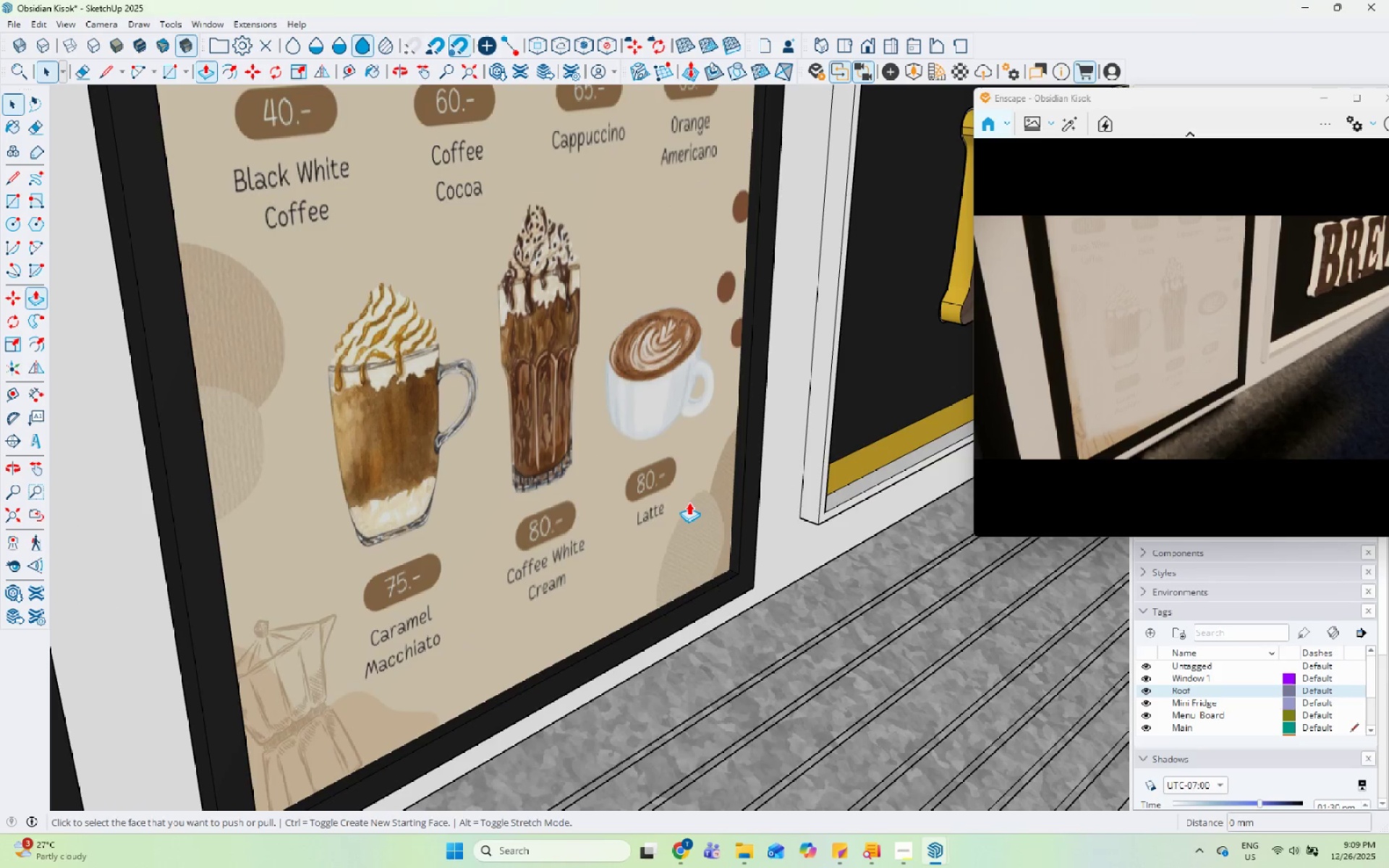 
left_click([689, 502])
 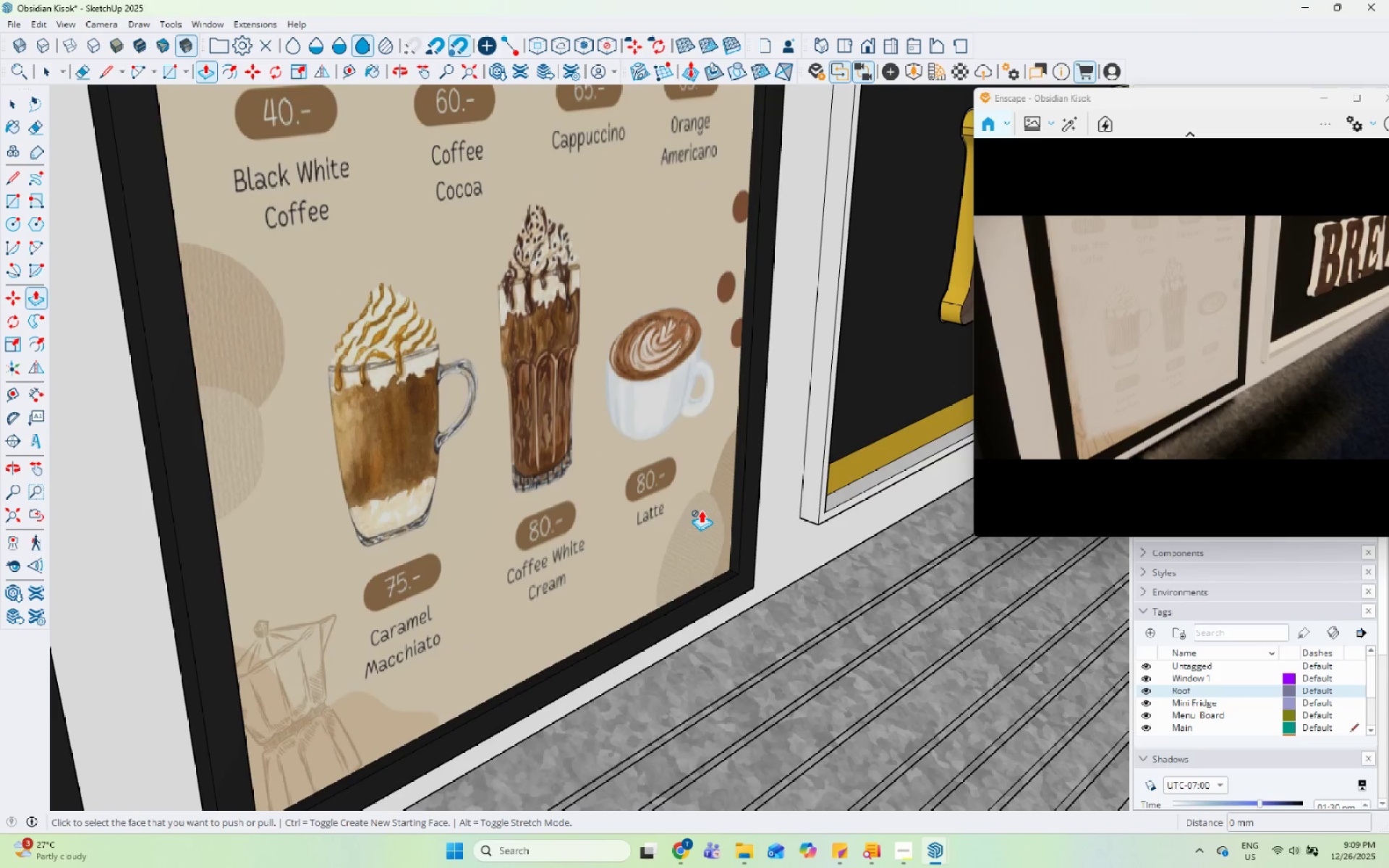 
key(Space)
 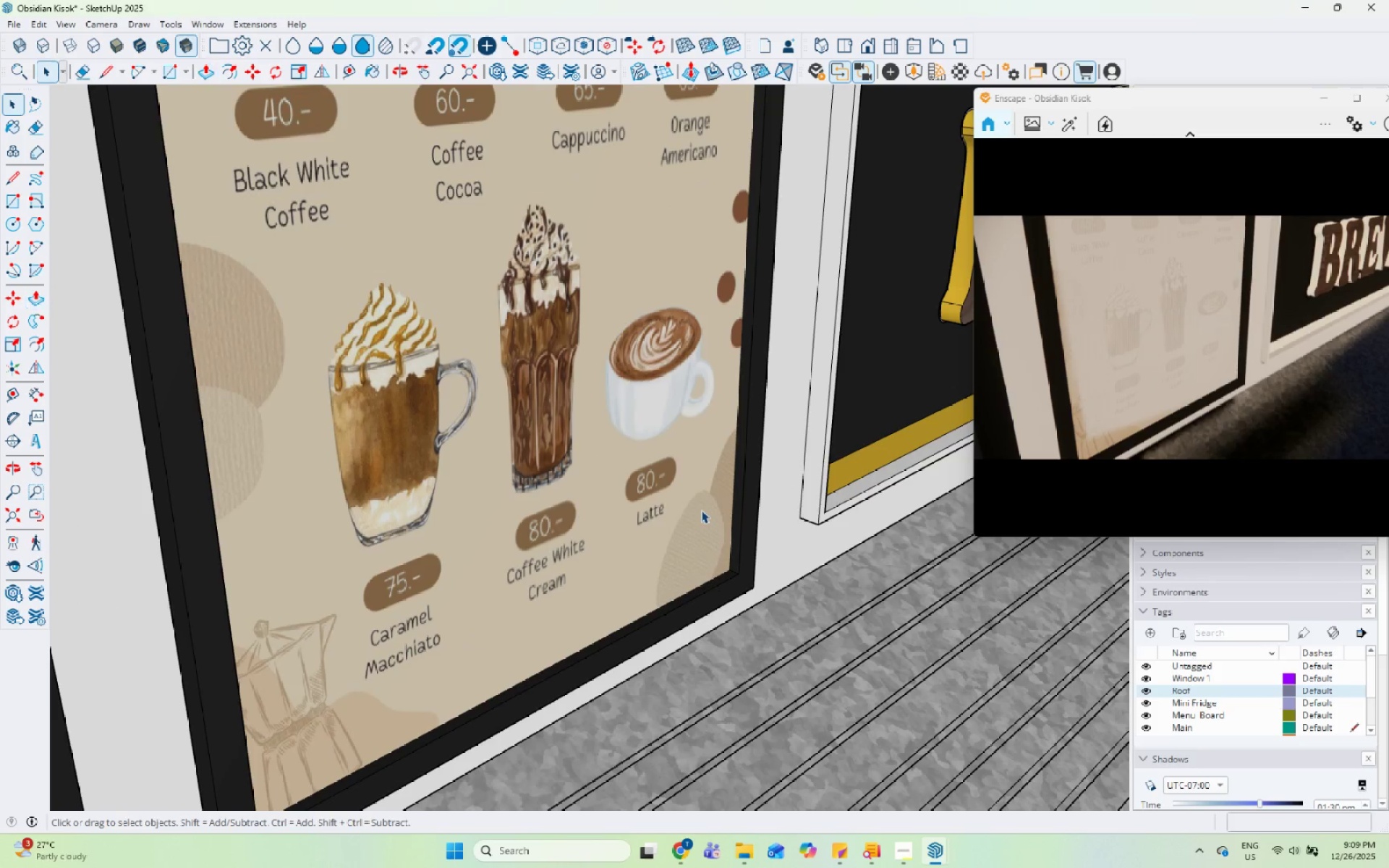 
left_click([699, 517])
 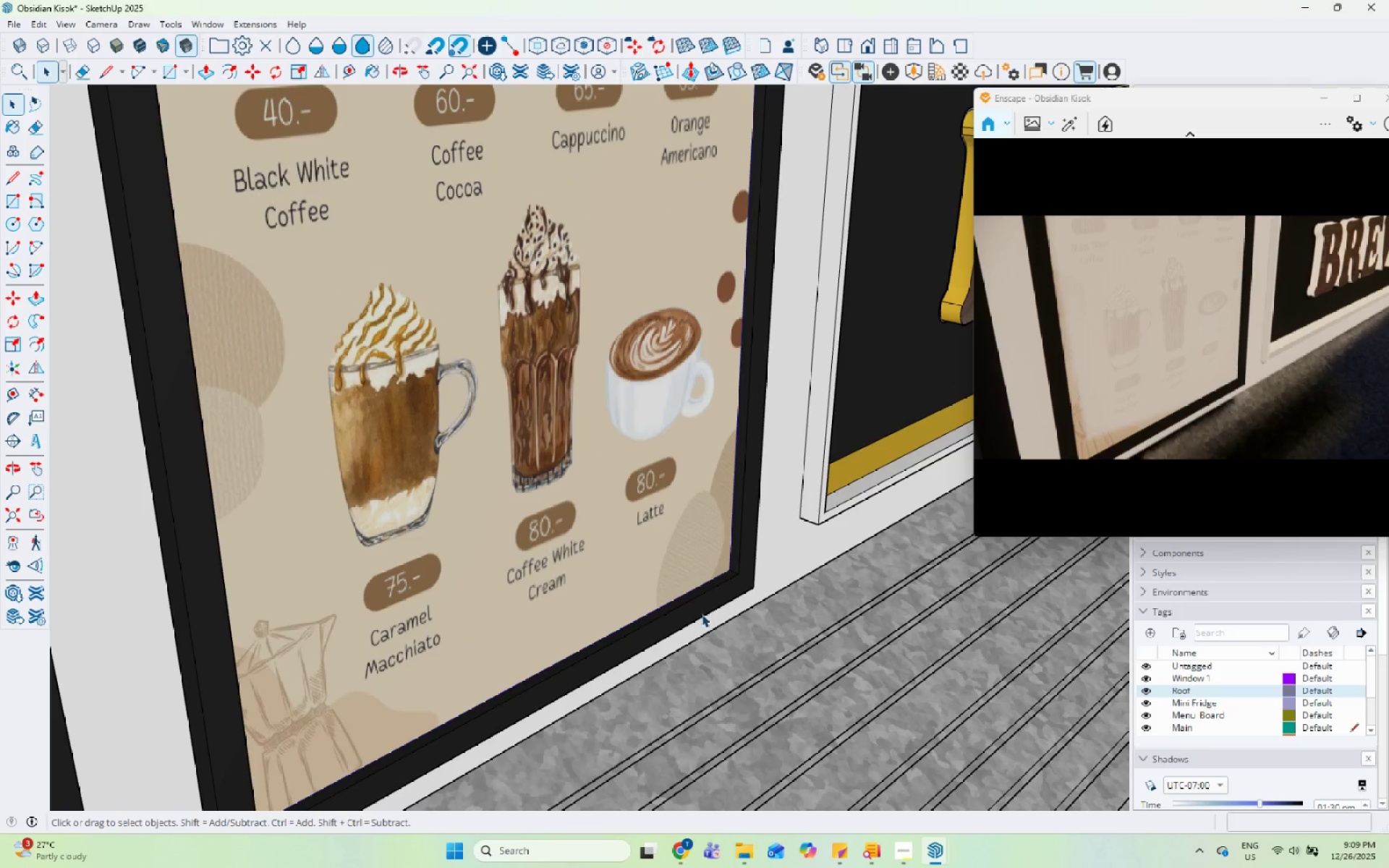 
key(M)
 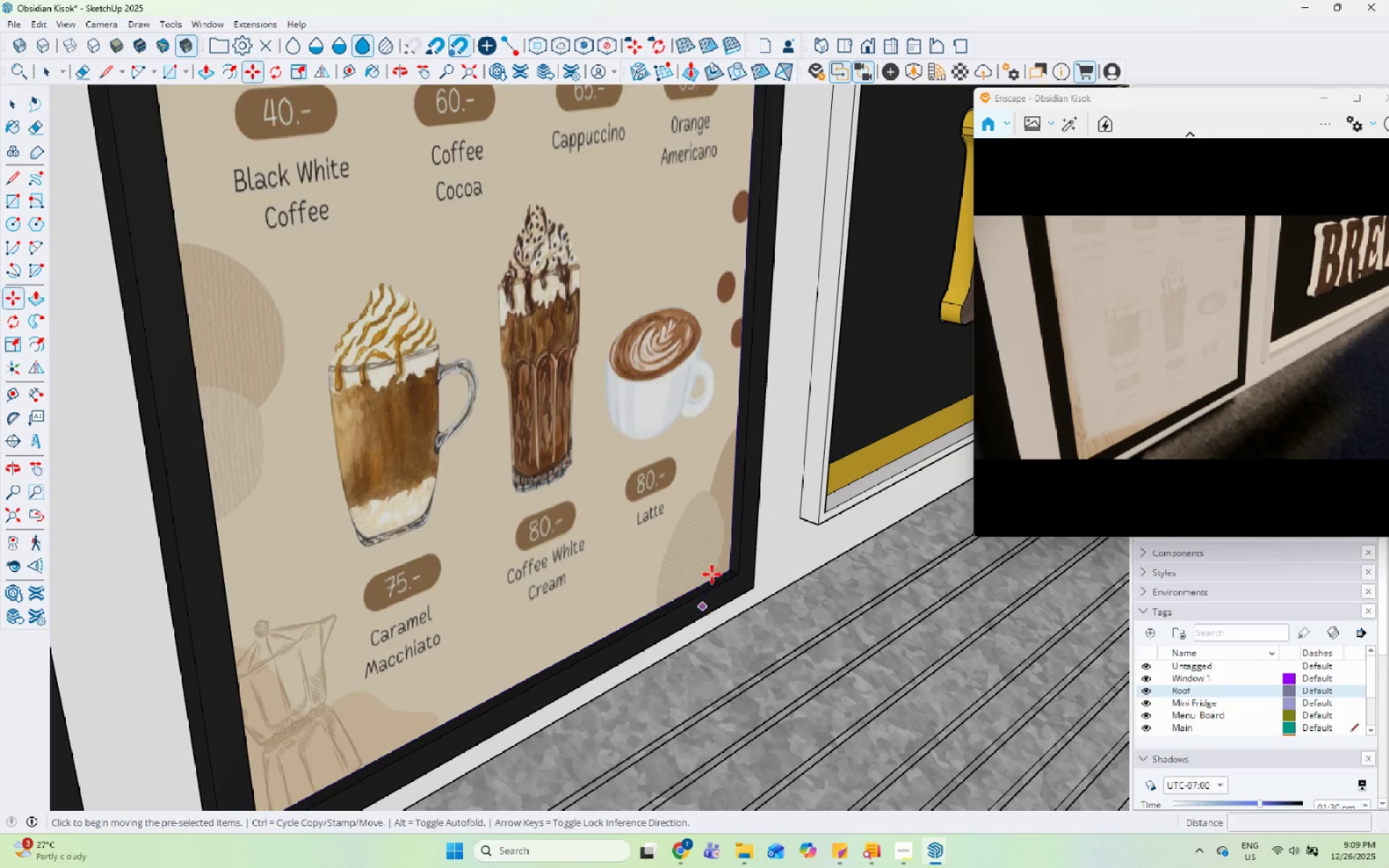 
scroll: coordinate [713, 570], scroll_direction: up, amount: 5.0
 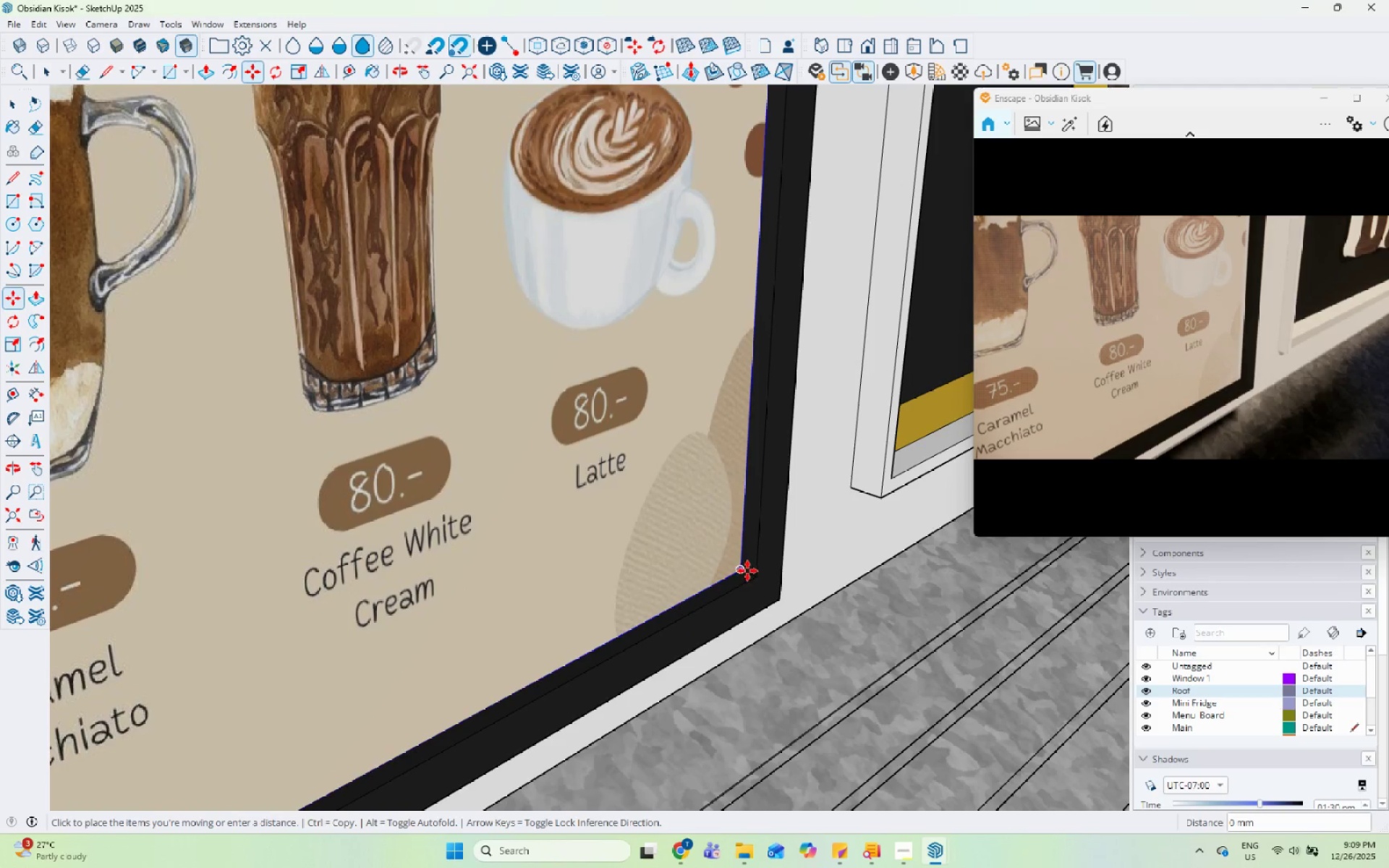 
key(Space)
 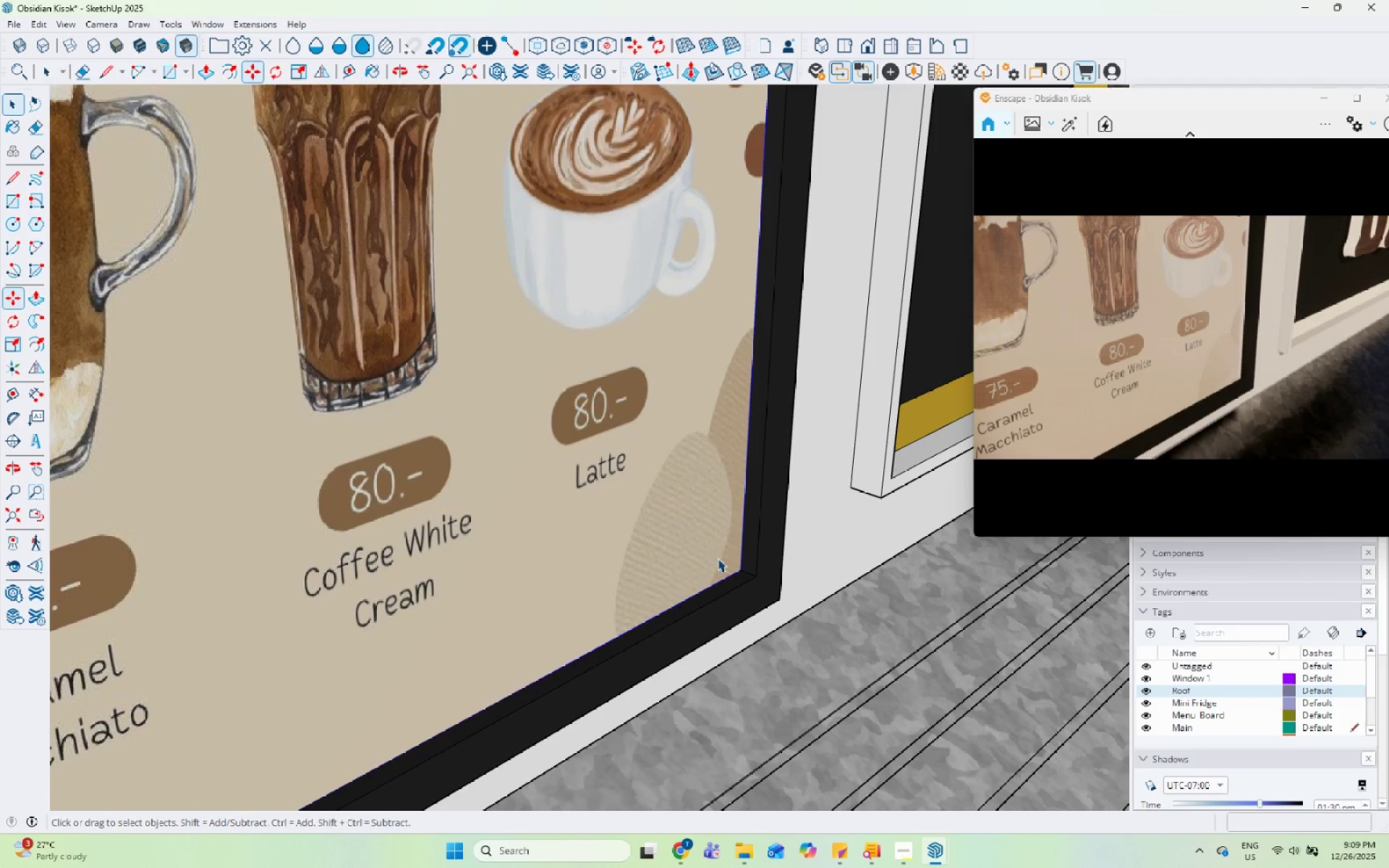 
left_click([718, 556])
 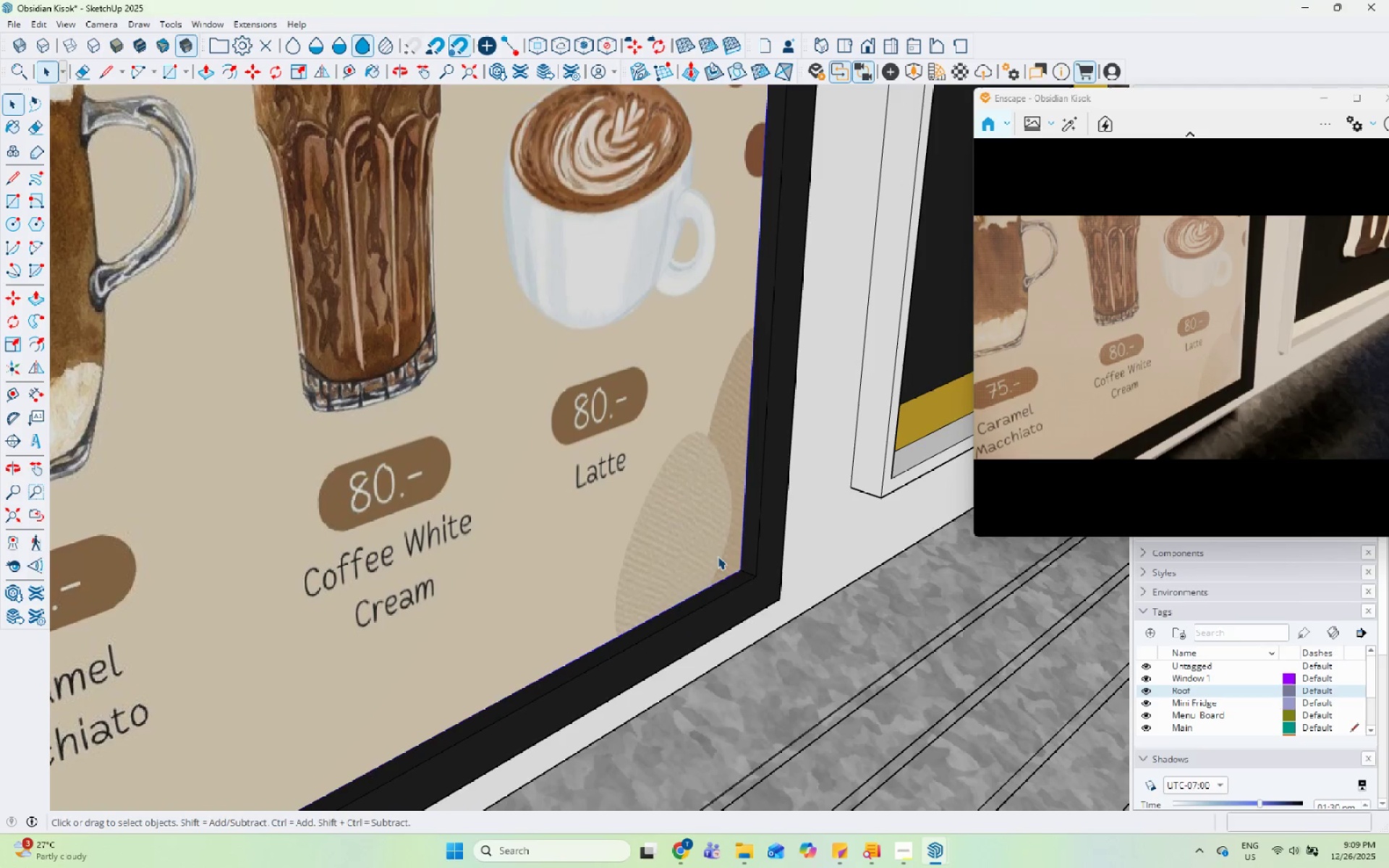 
right_click([718, 556])
 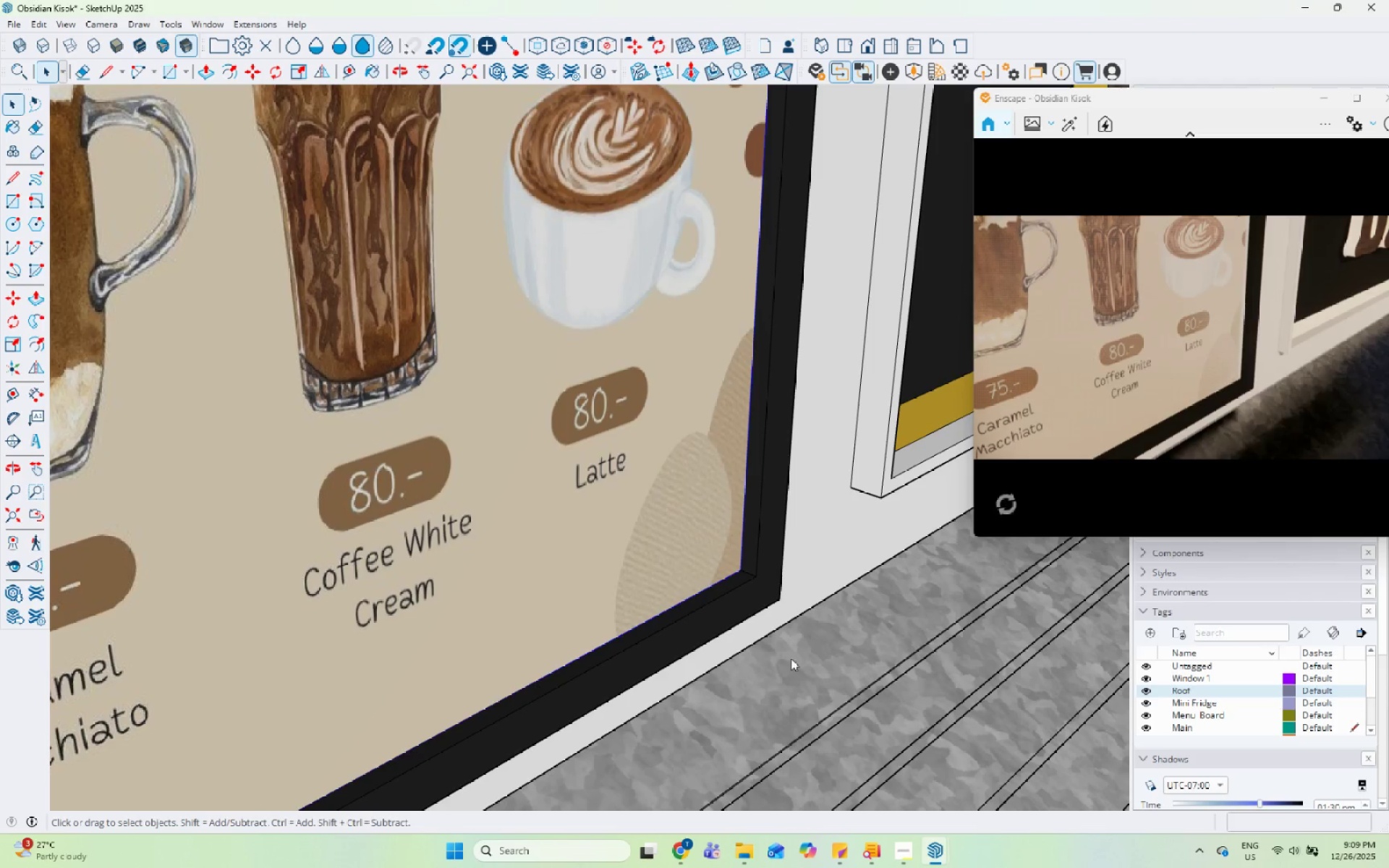 
right_click([684, 561])
 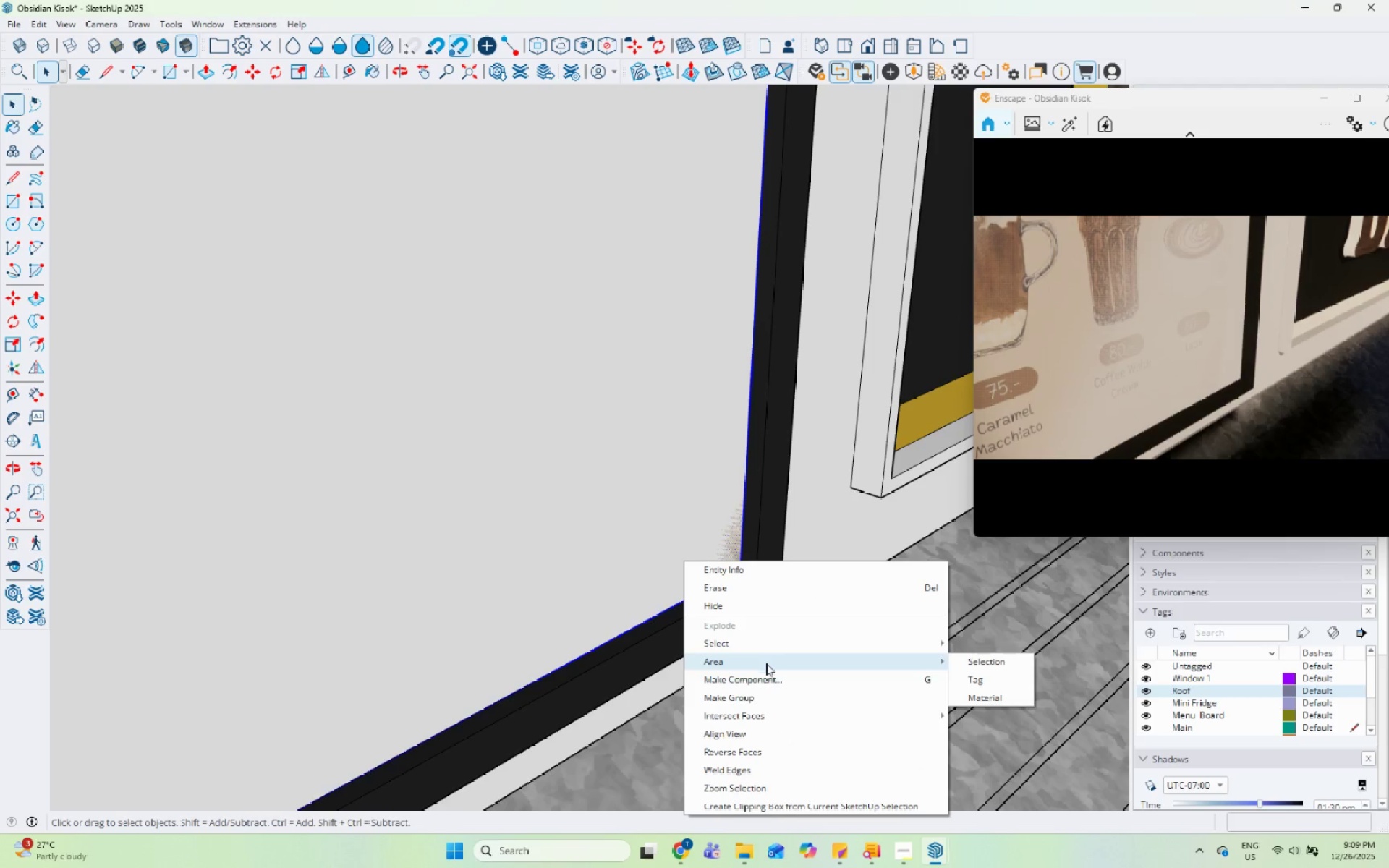 
left_click([766, 697])
 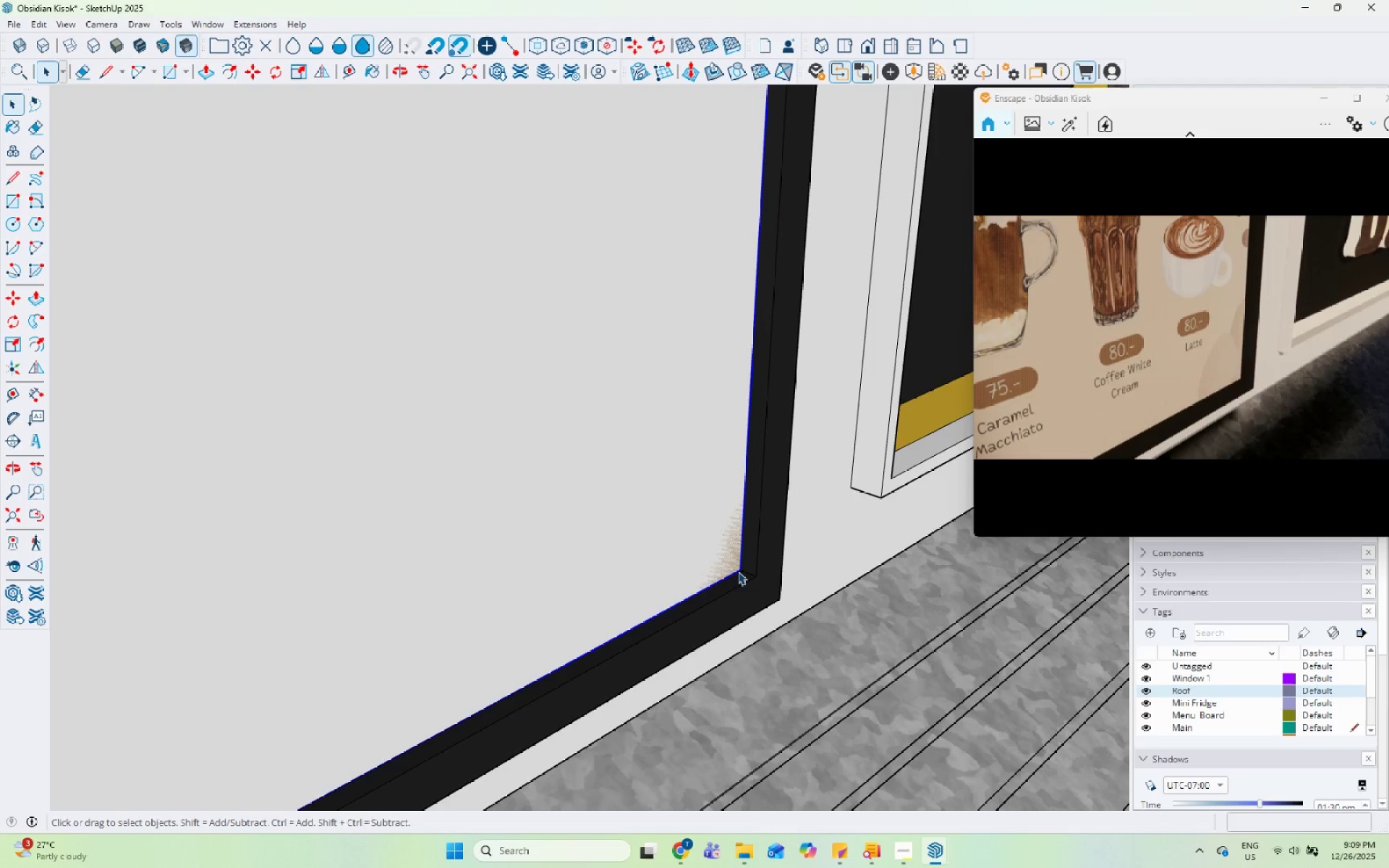 
key(M)
 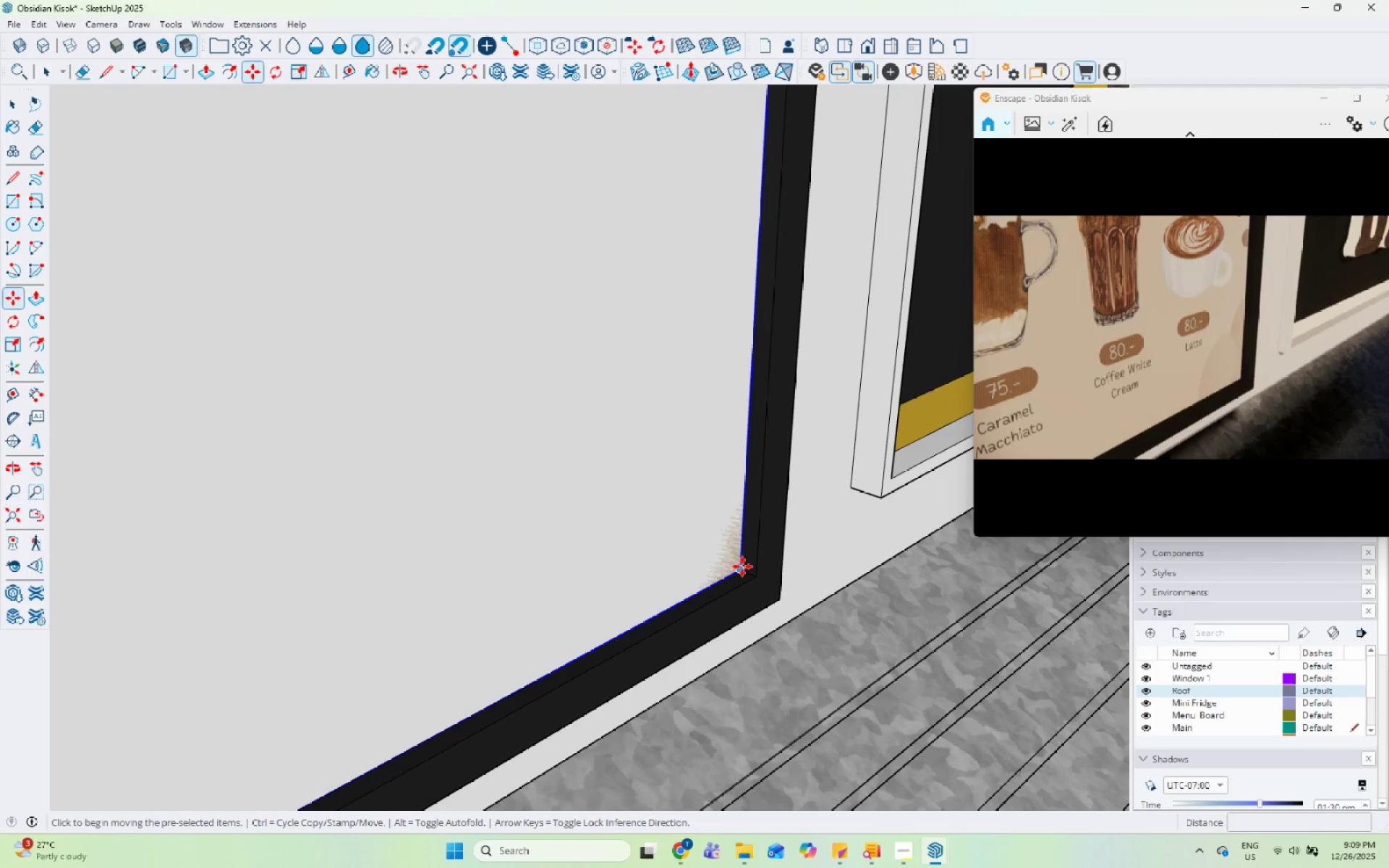 
left_click([742, 566])
 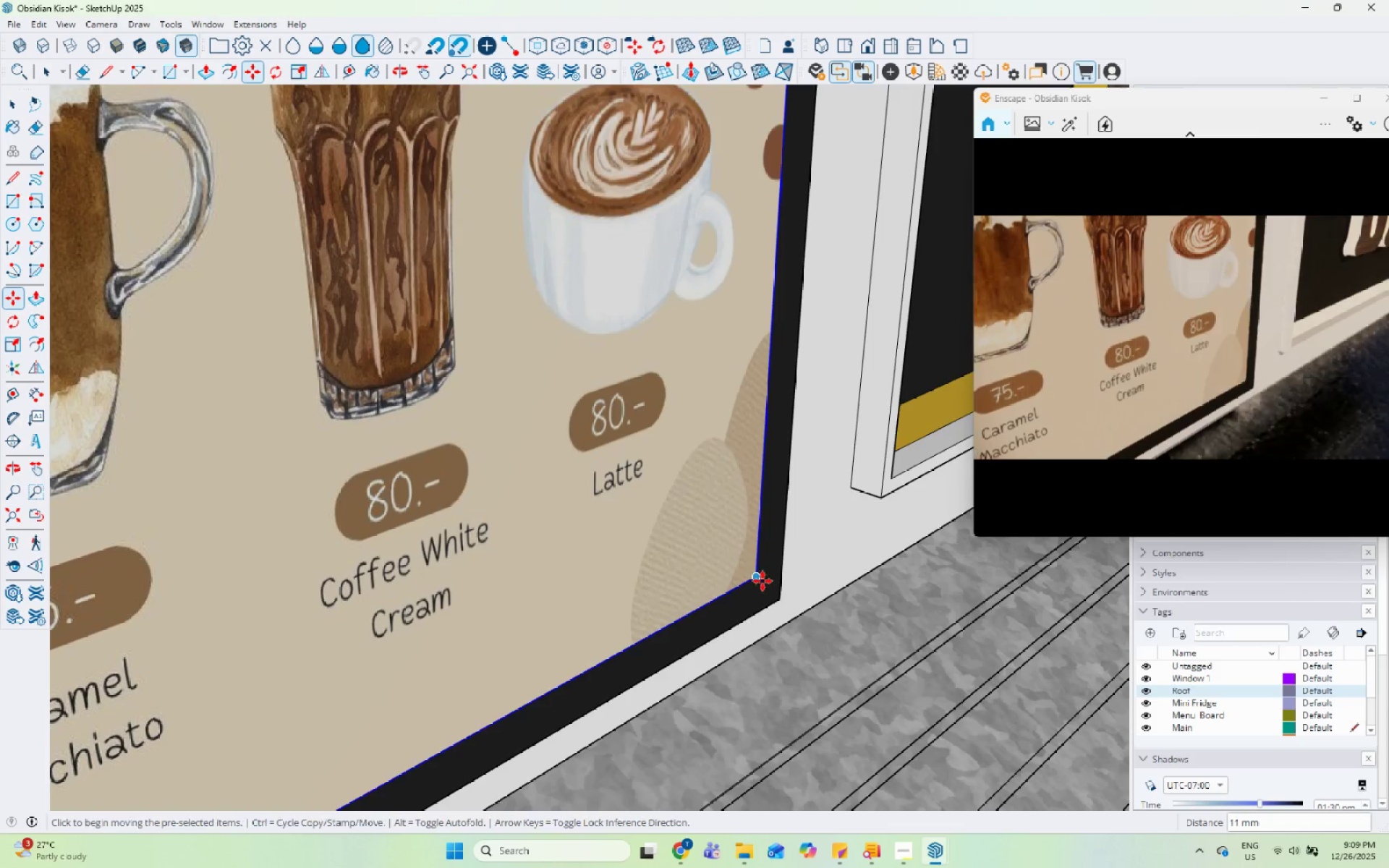 
key(Space)
 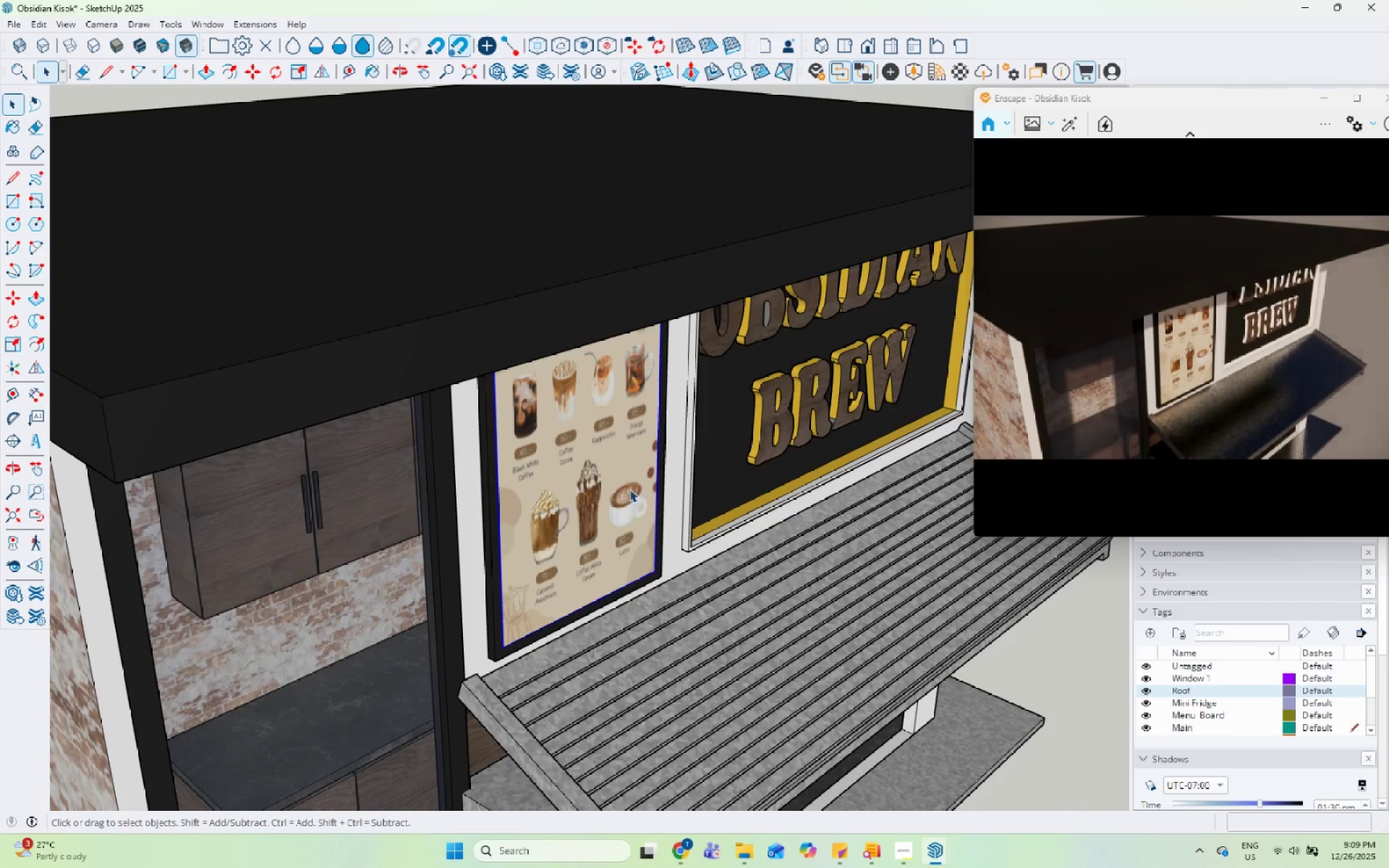 
scroll: coordinate [624, 567], scroll_direction: down, amount: 17.0
 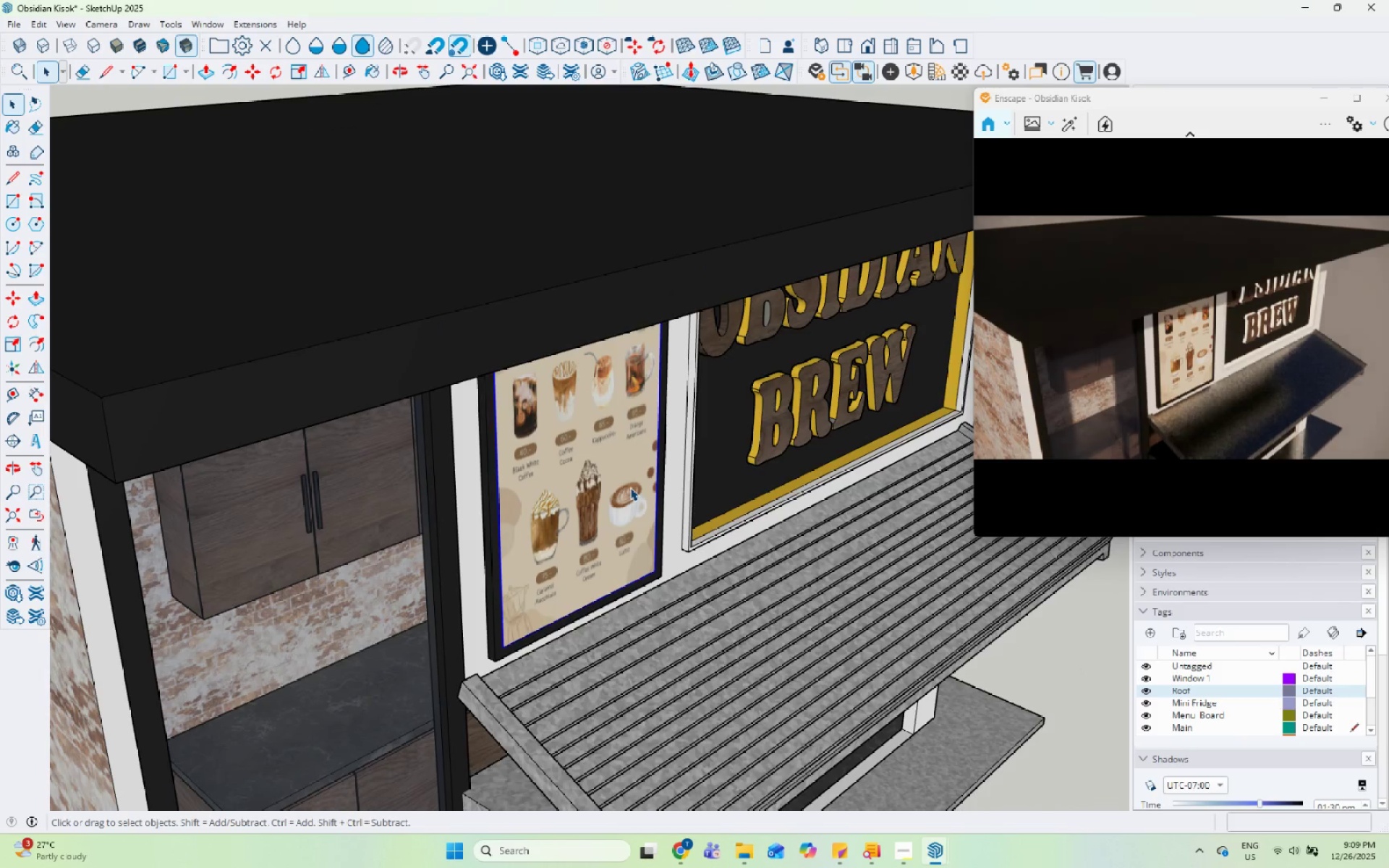 
double_click([630, 488])
 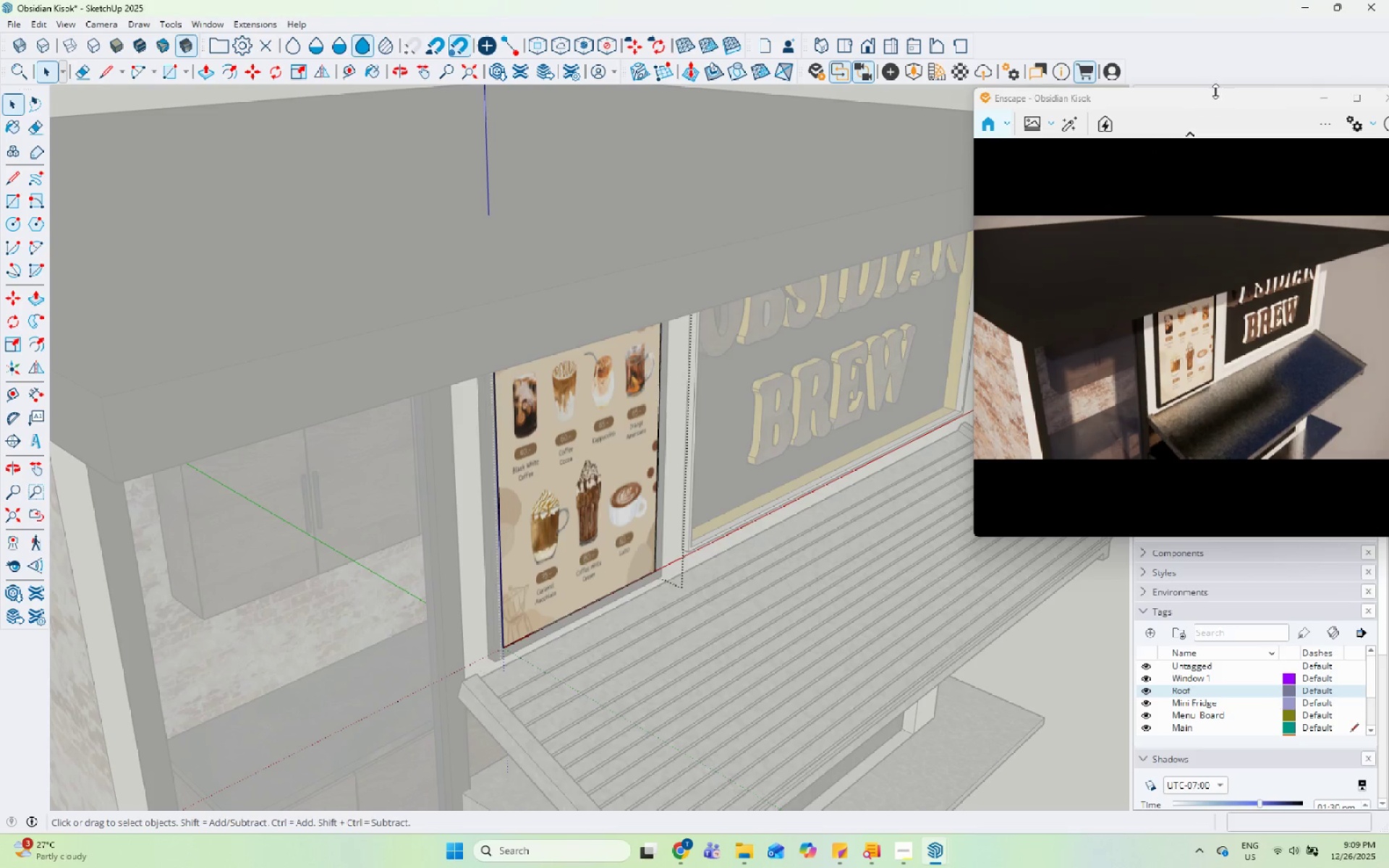 
left_click_drag(start_coordinate=[1208, 101], to_coordinate=[1152, 419])
 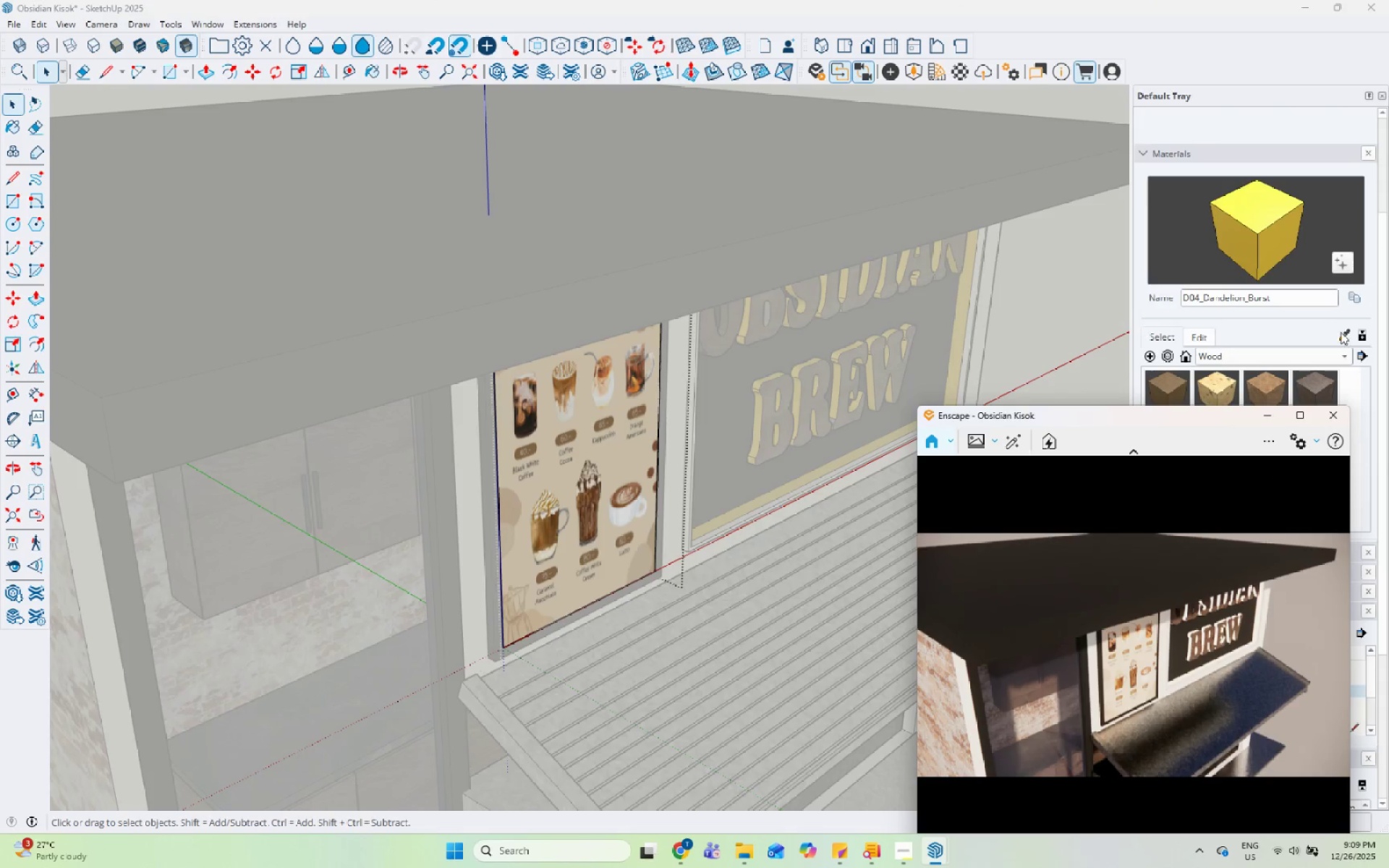 
left_click([1346, 336])
 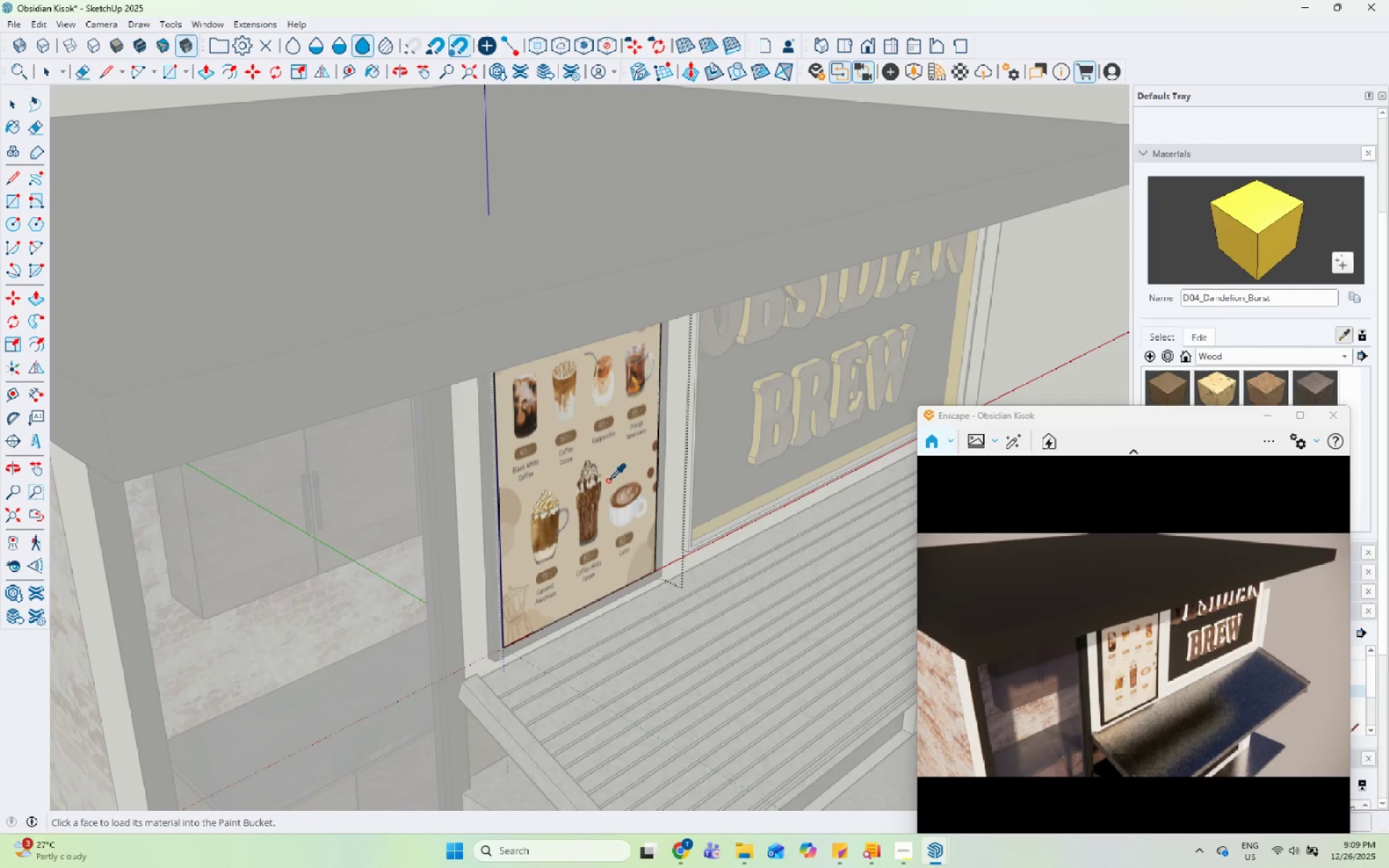 
left_click([599, 480])
 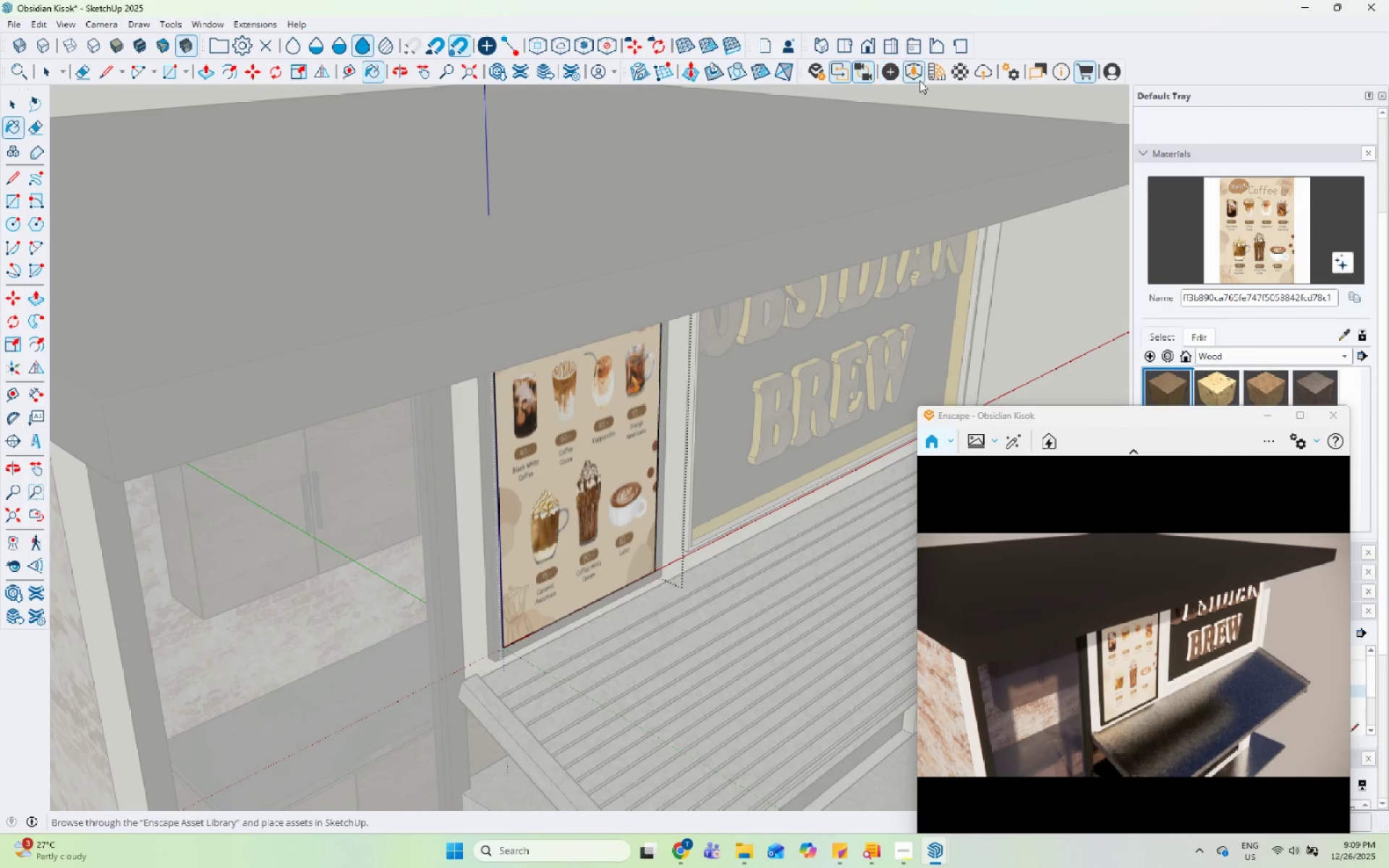 
left_click([933, 73])
 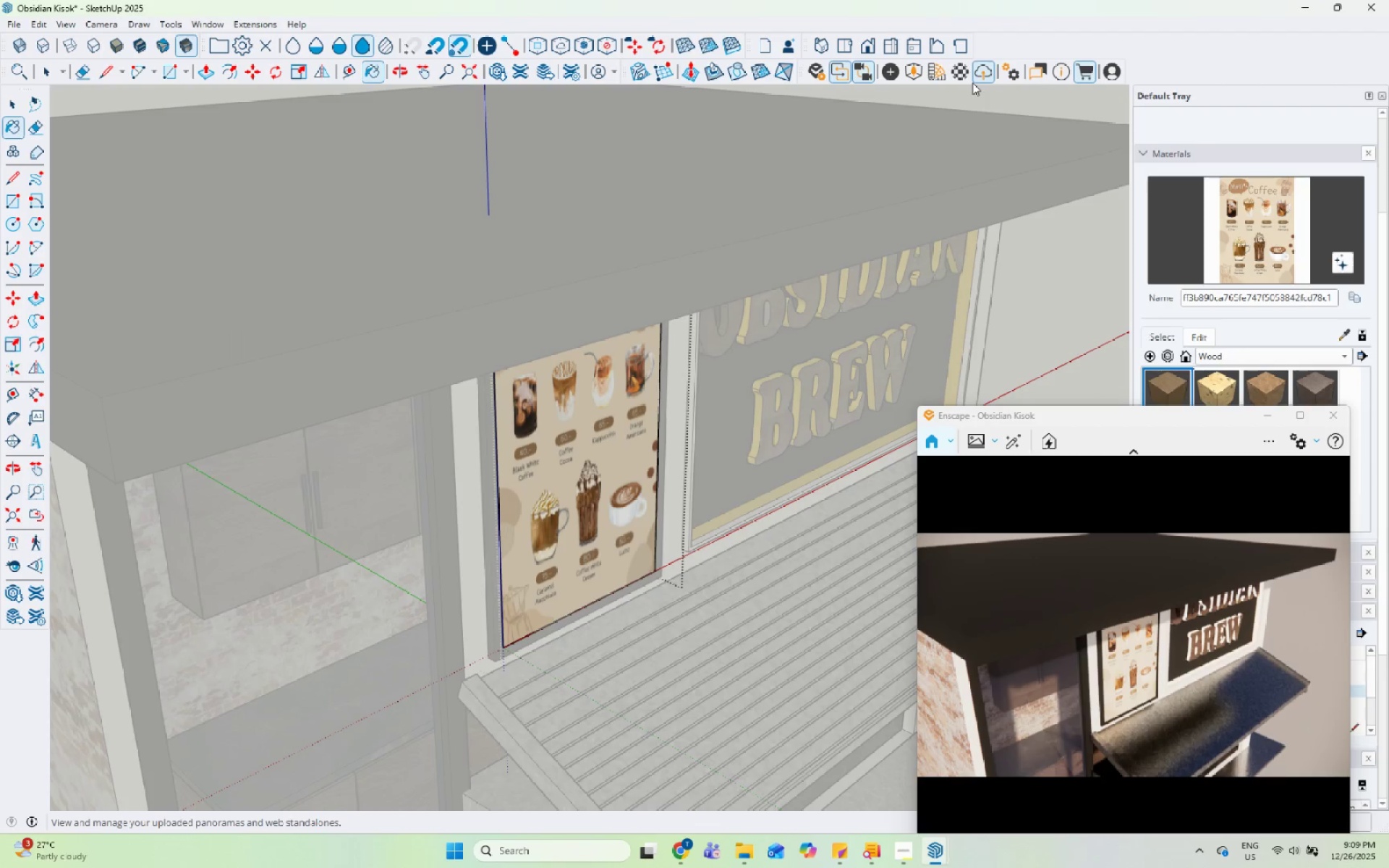 
left_click([965, 79])
 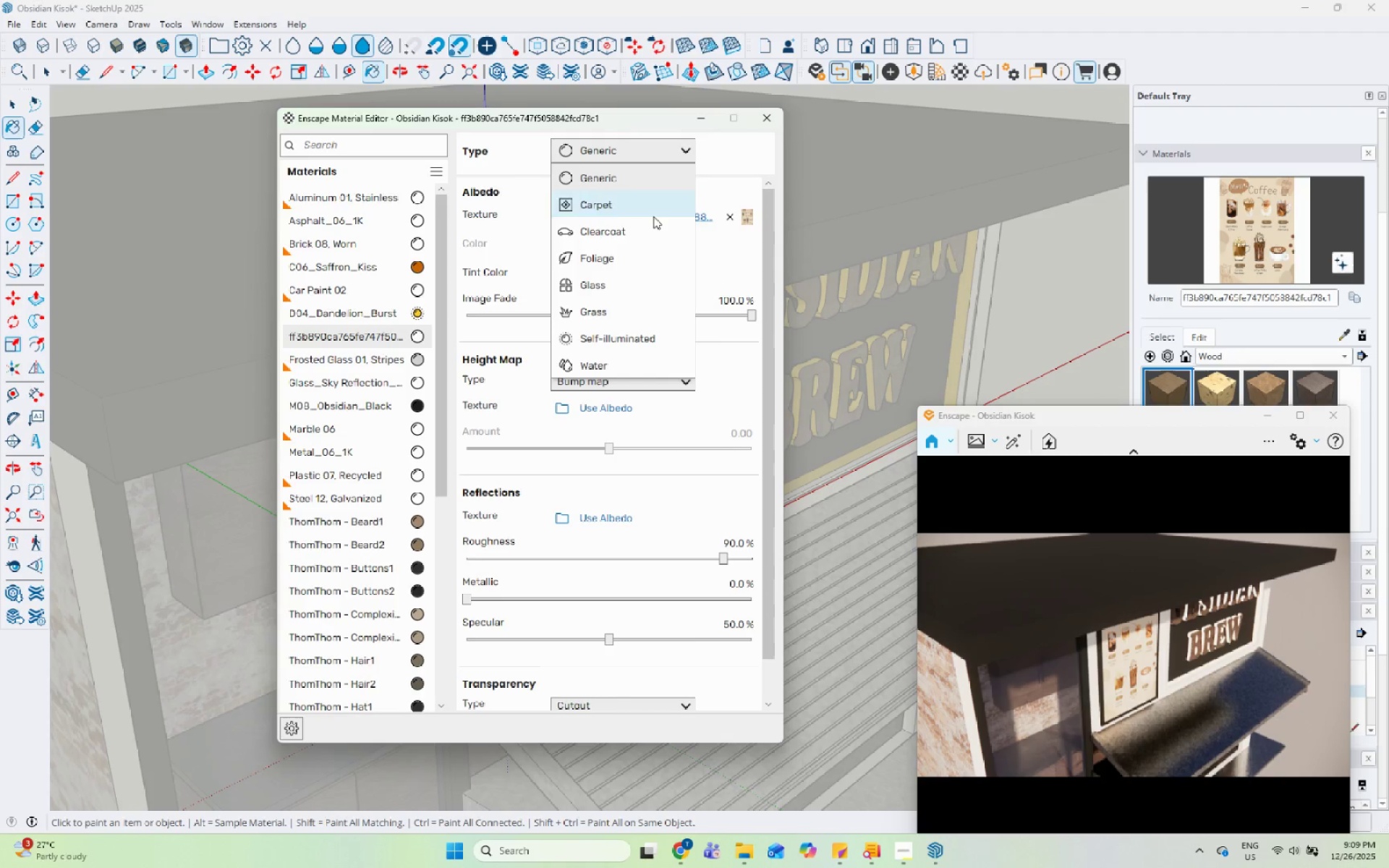 
left_click([623, 346])
 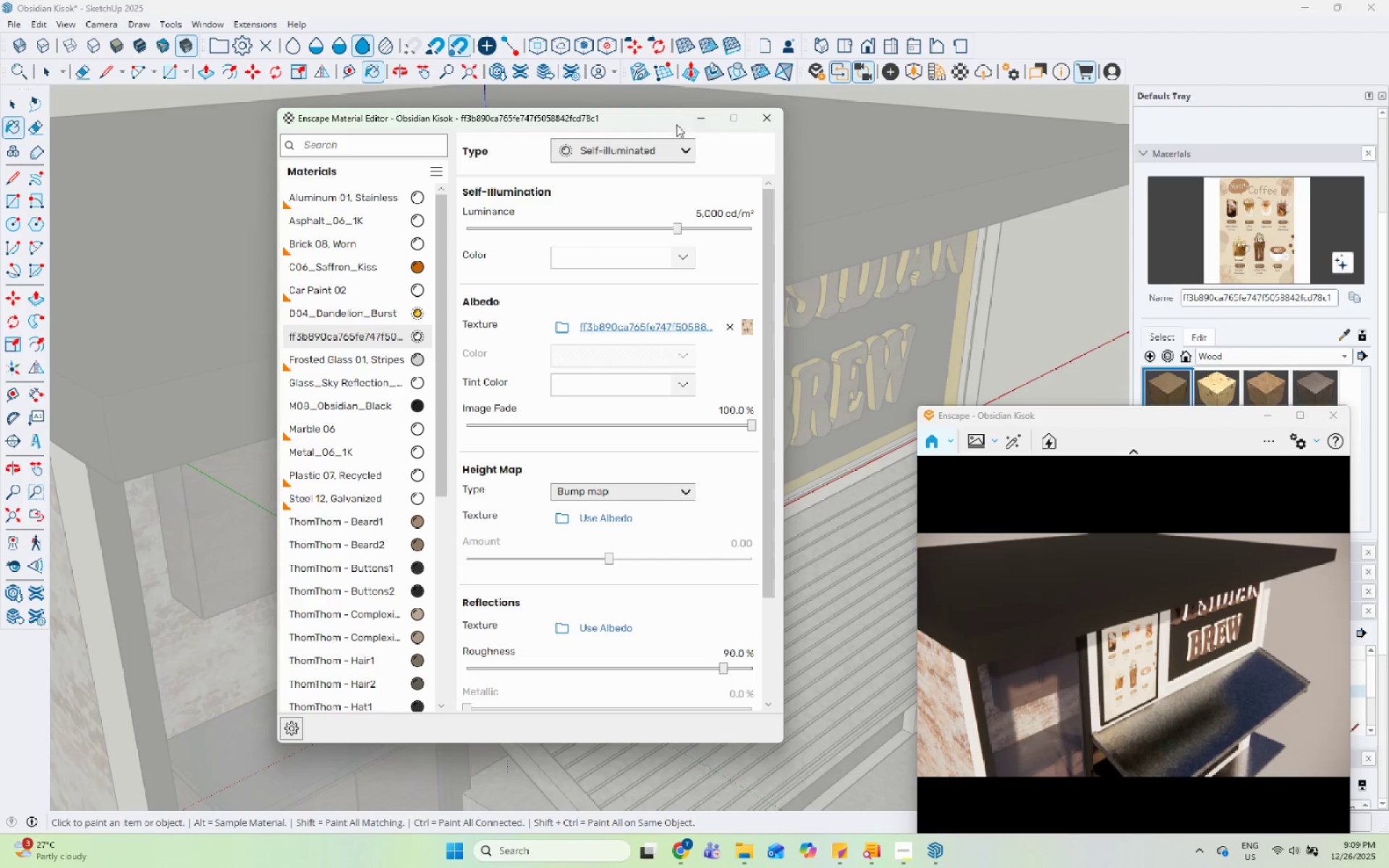 
left_click_drag(start_coordinate=[619, 114], to_coordinate=[475, 12])
 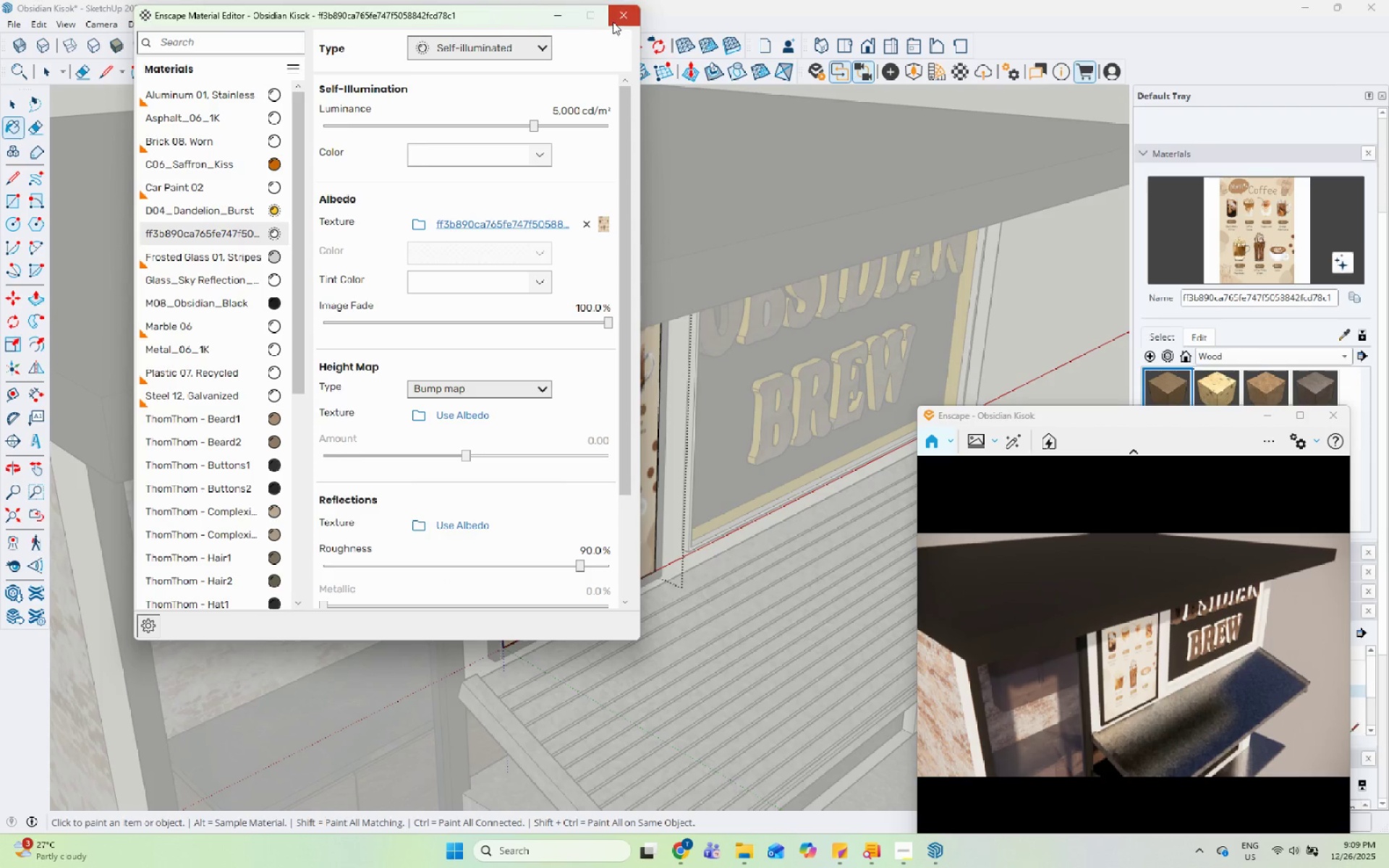 
key(Space)
 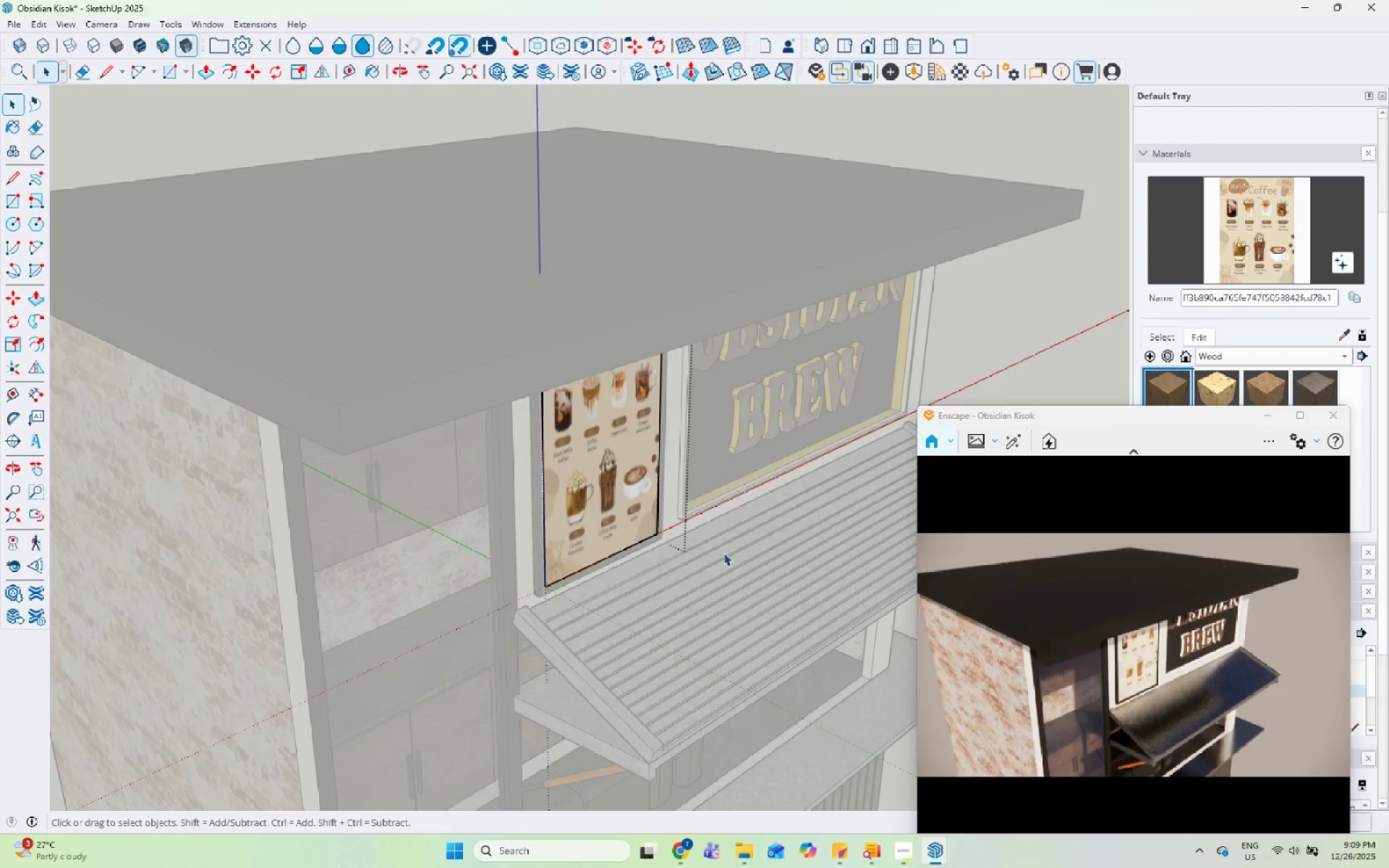 
key(Escape)
 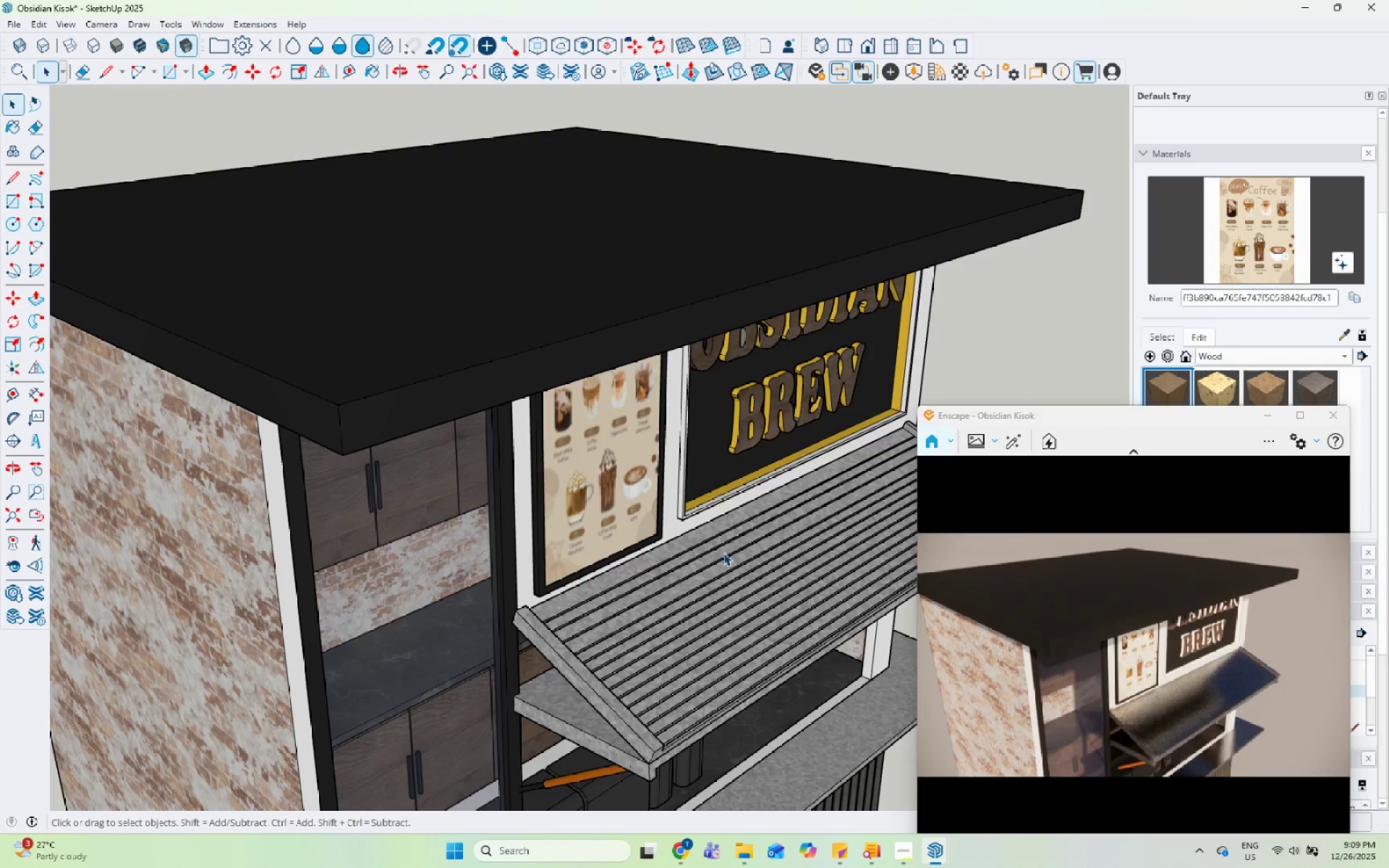 
scroll: coordinate [721, 552], scroll_direction: down, amount: 13.0
 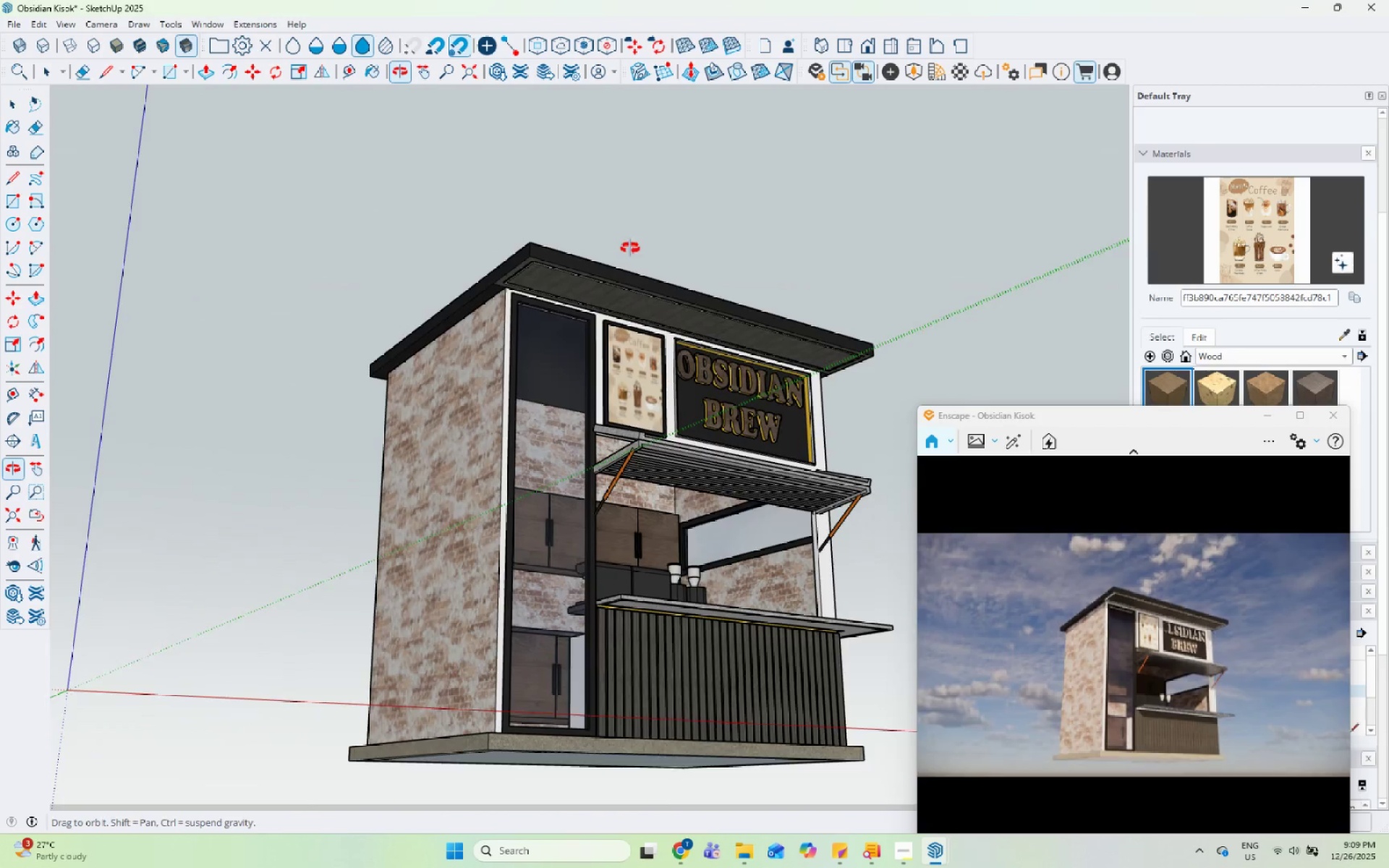 
scroll: coordinate [823, 554], scroll_direction: up, amount: 9.0
 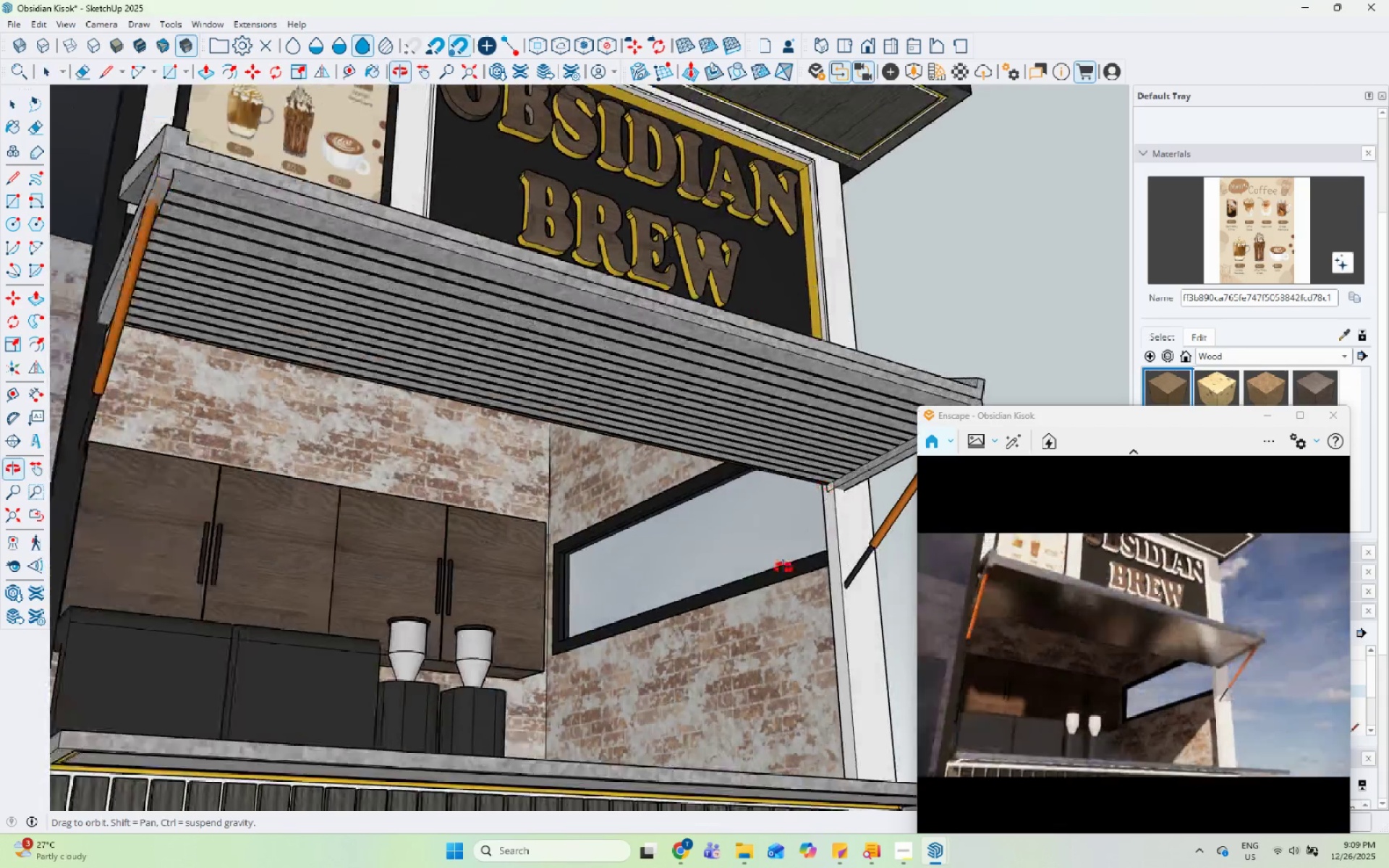 
scroll: coordinate [627, 584], scroll_direction: down, amount: 10.0
 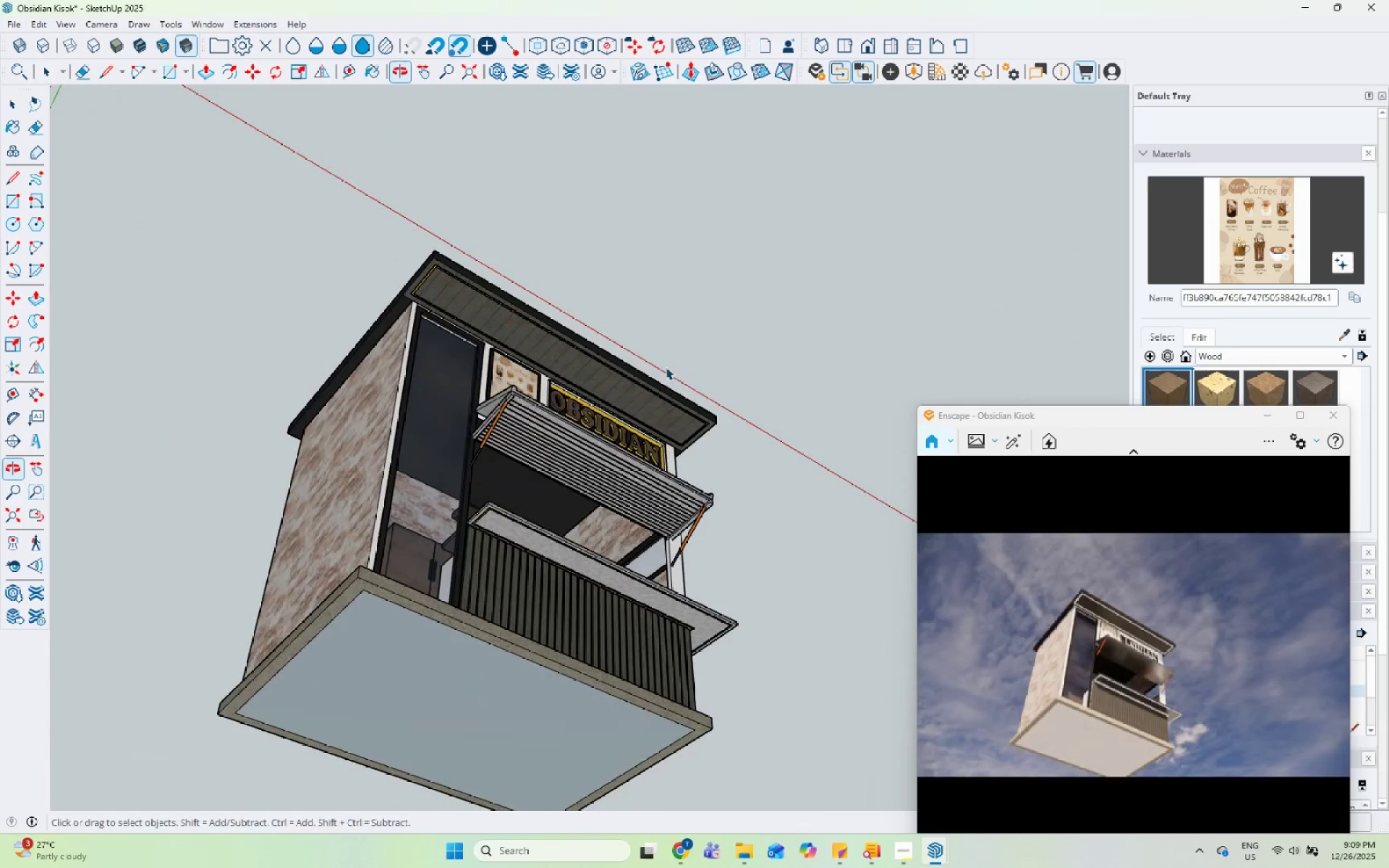 
scroll: coordinate [534, 465], scroll_direction: up, amount: 7.0
 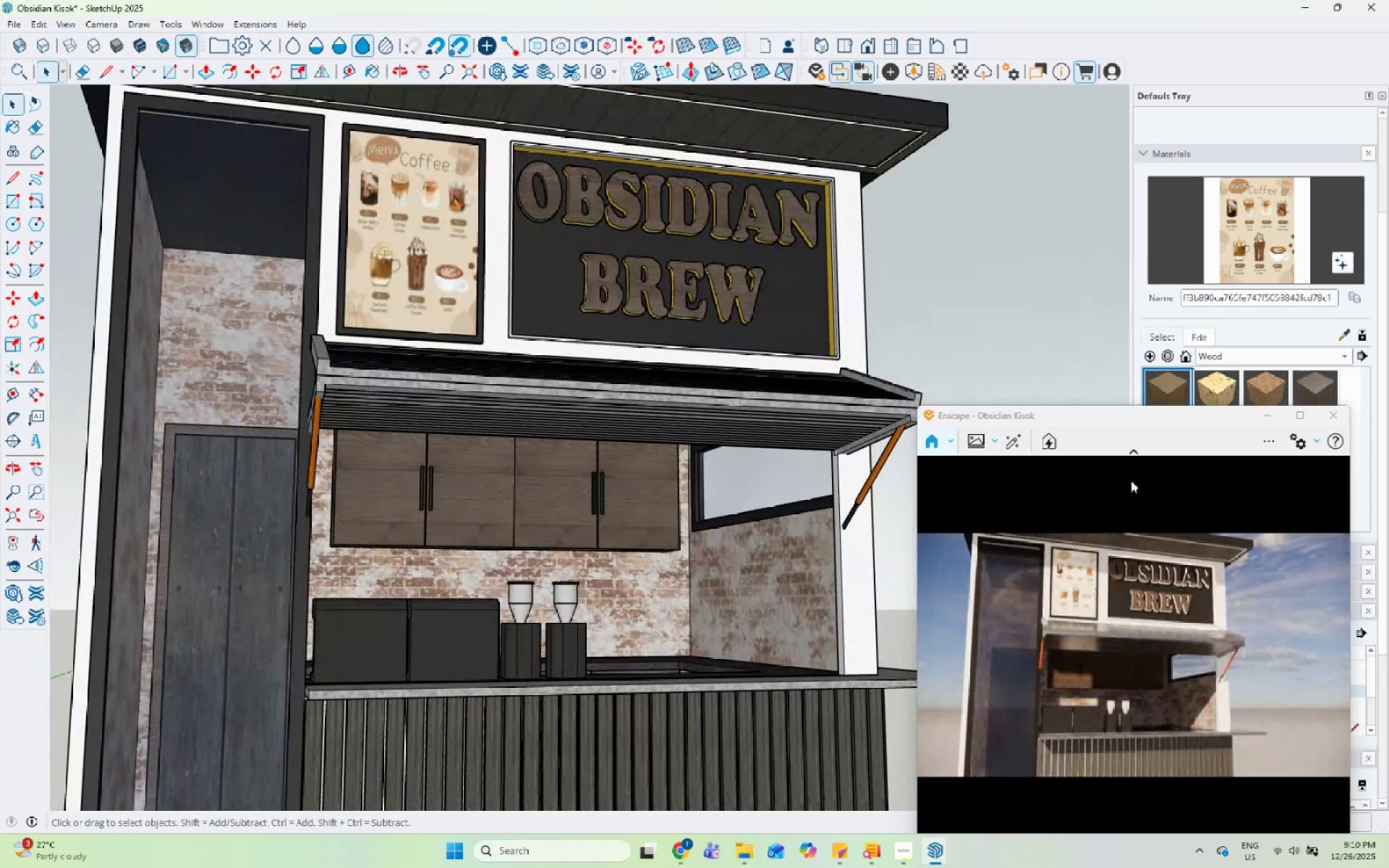 
left_click_drag(start_coordinate=[1146, 414], to_coordinate=[1129, 114])
 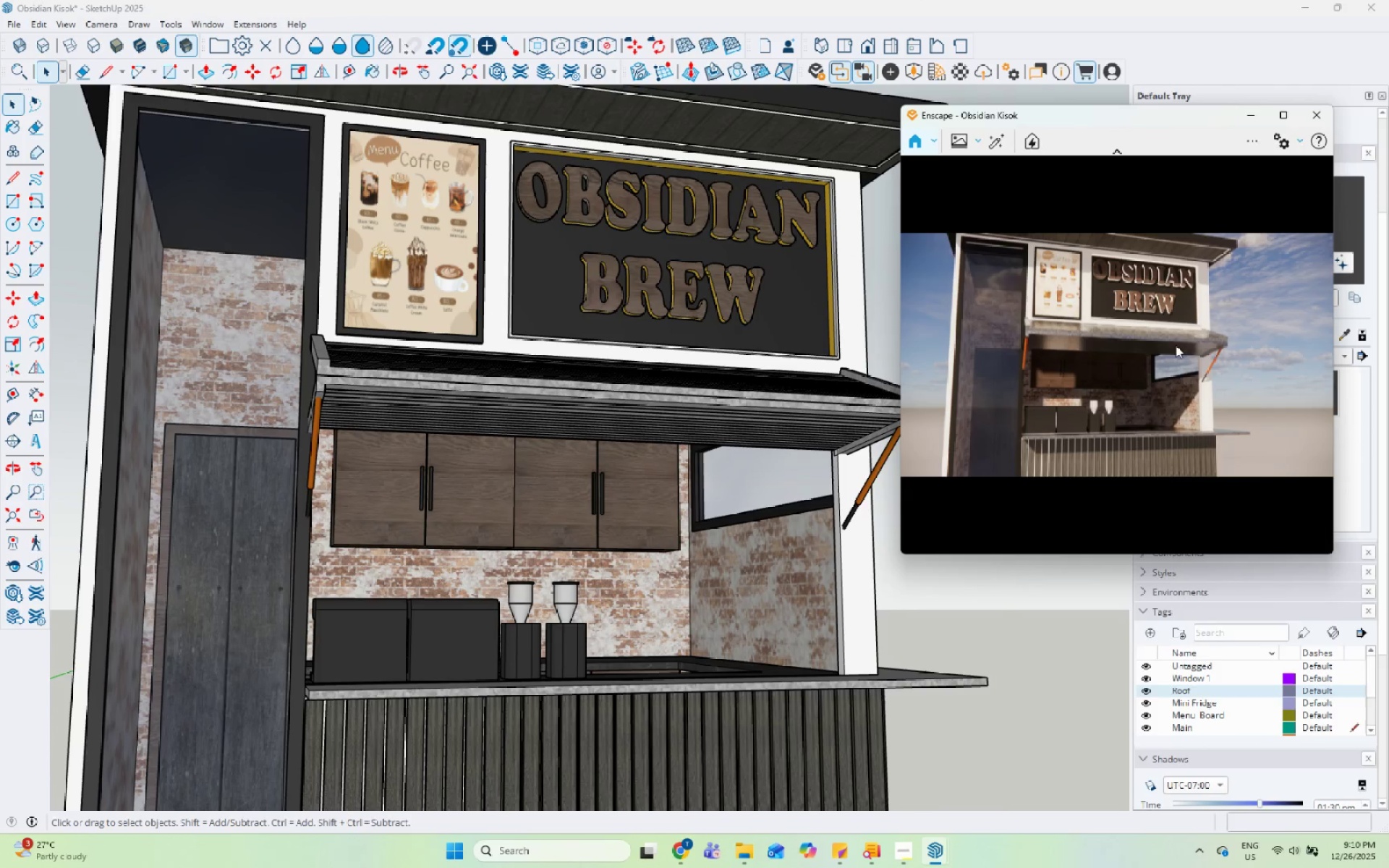 
scroll: coordinate [1155, 357], scroll_direction: down, amount: 6.0
 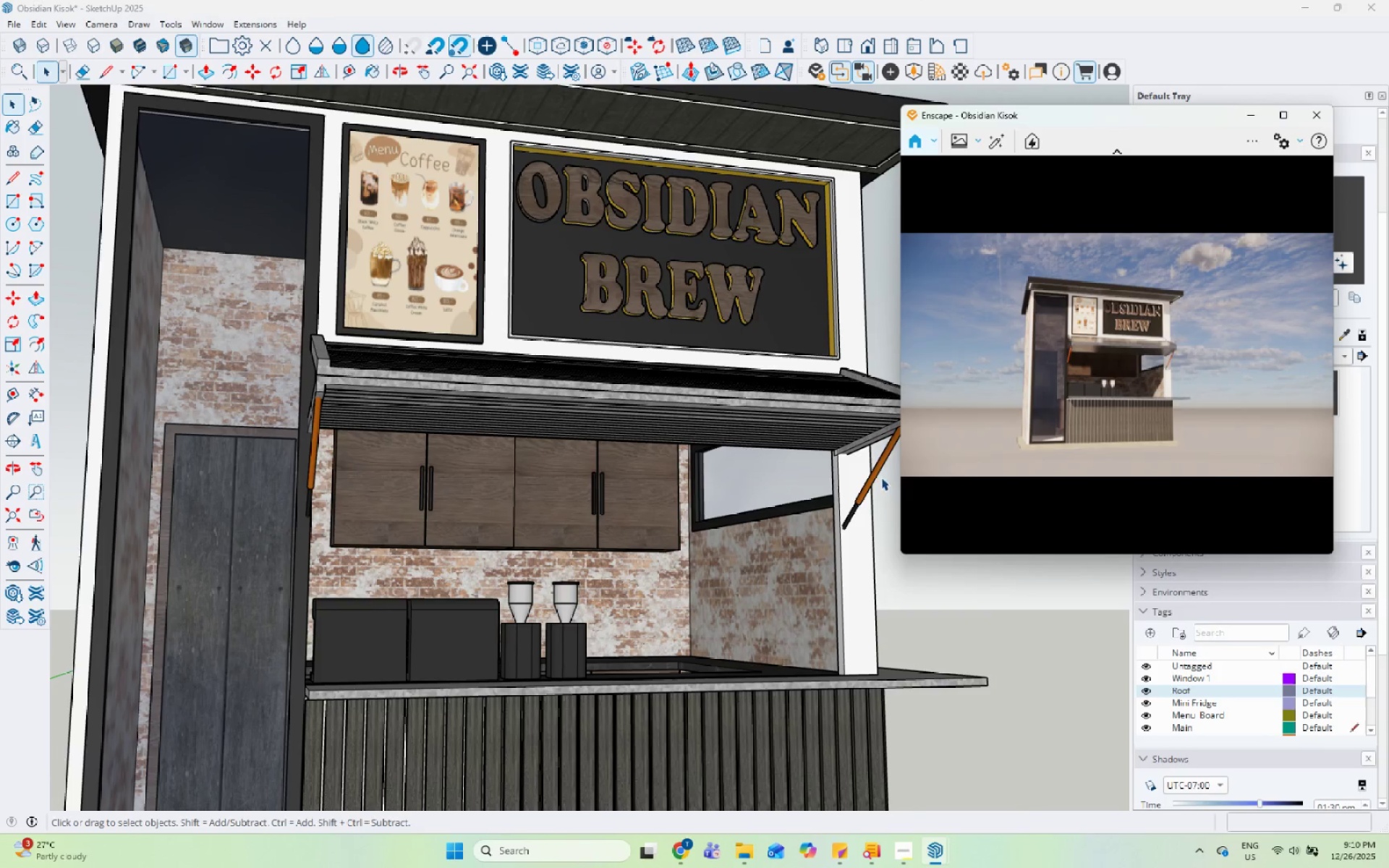 
scroll: coordinate [337, 532], scroll_direction: up, amount: 22.0
 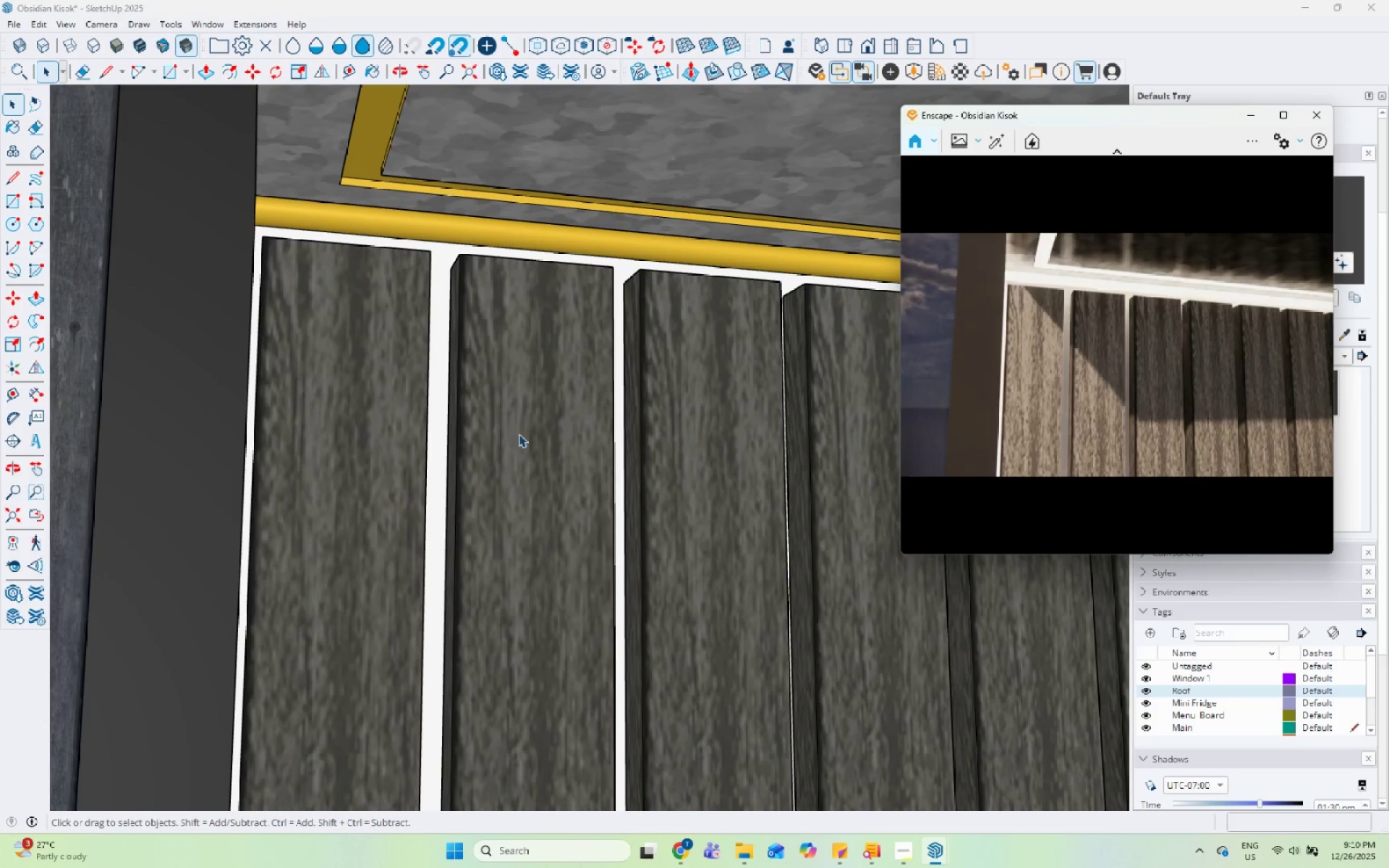 
scroll: coordinate [394, 495], scroll_direction: down, amount: 10.0
 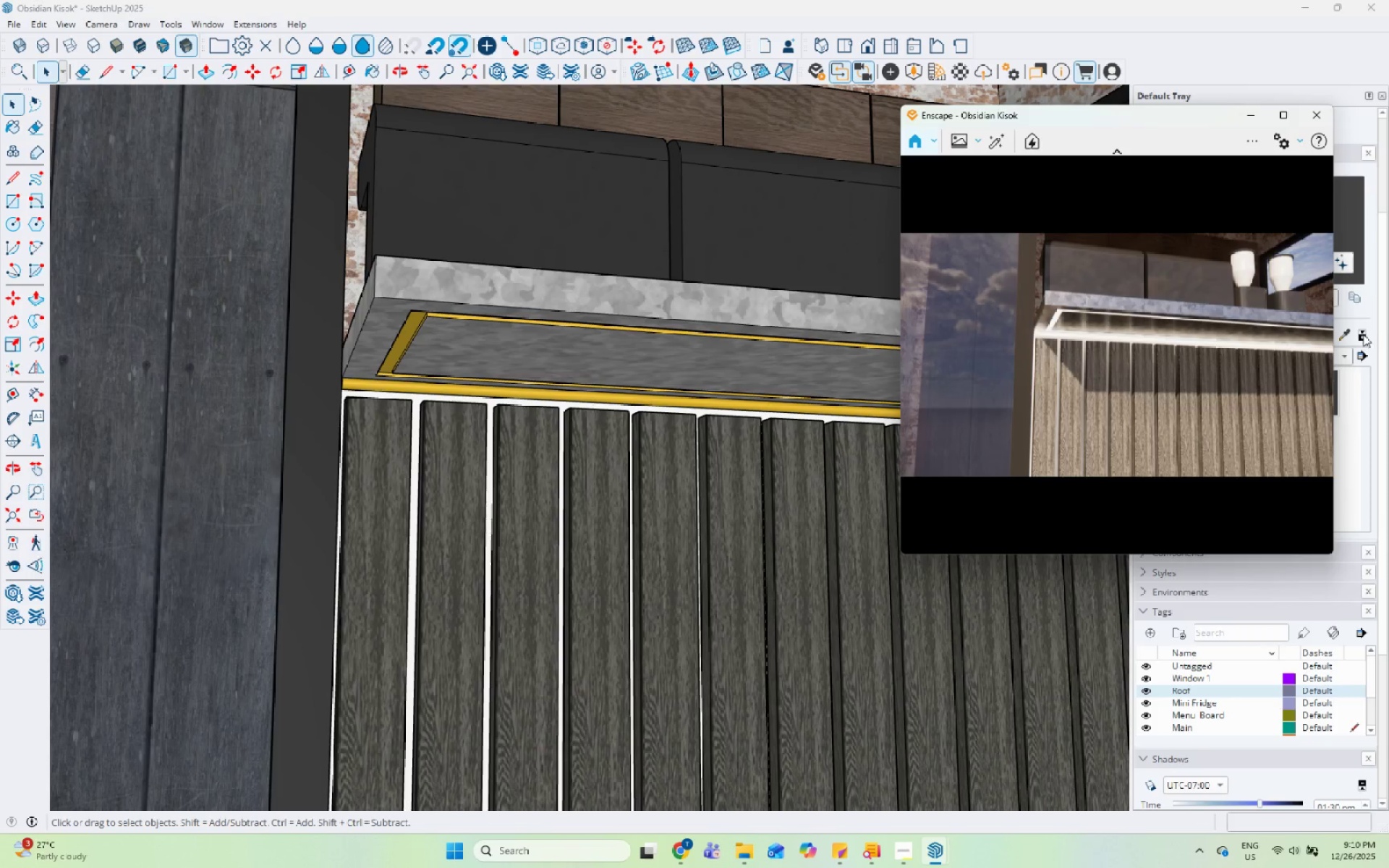 
left_click([1343, 333])
 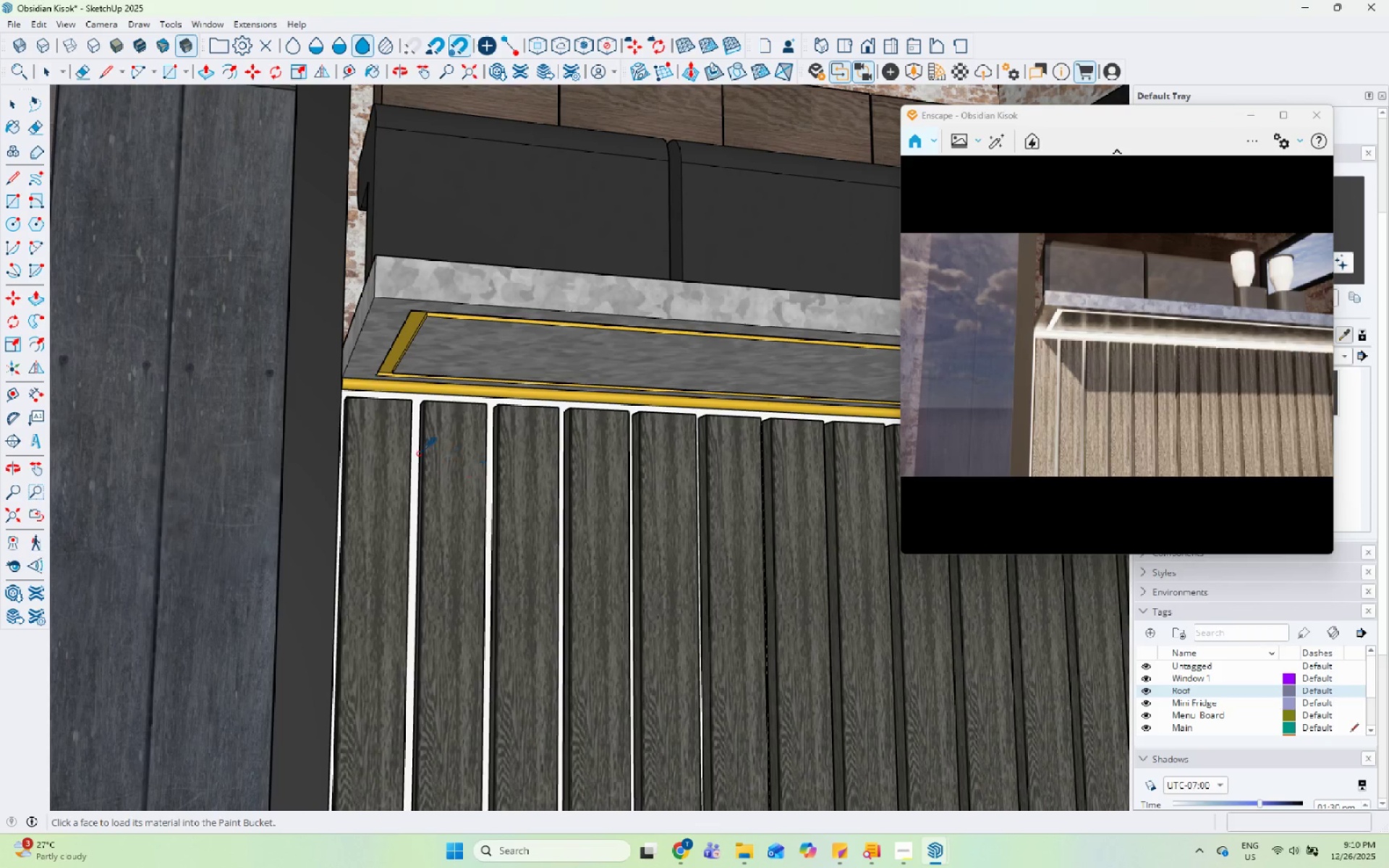 
left_click([401, 447])
 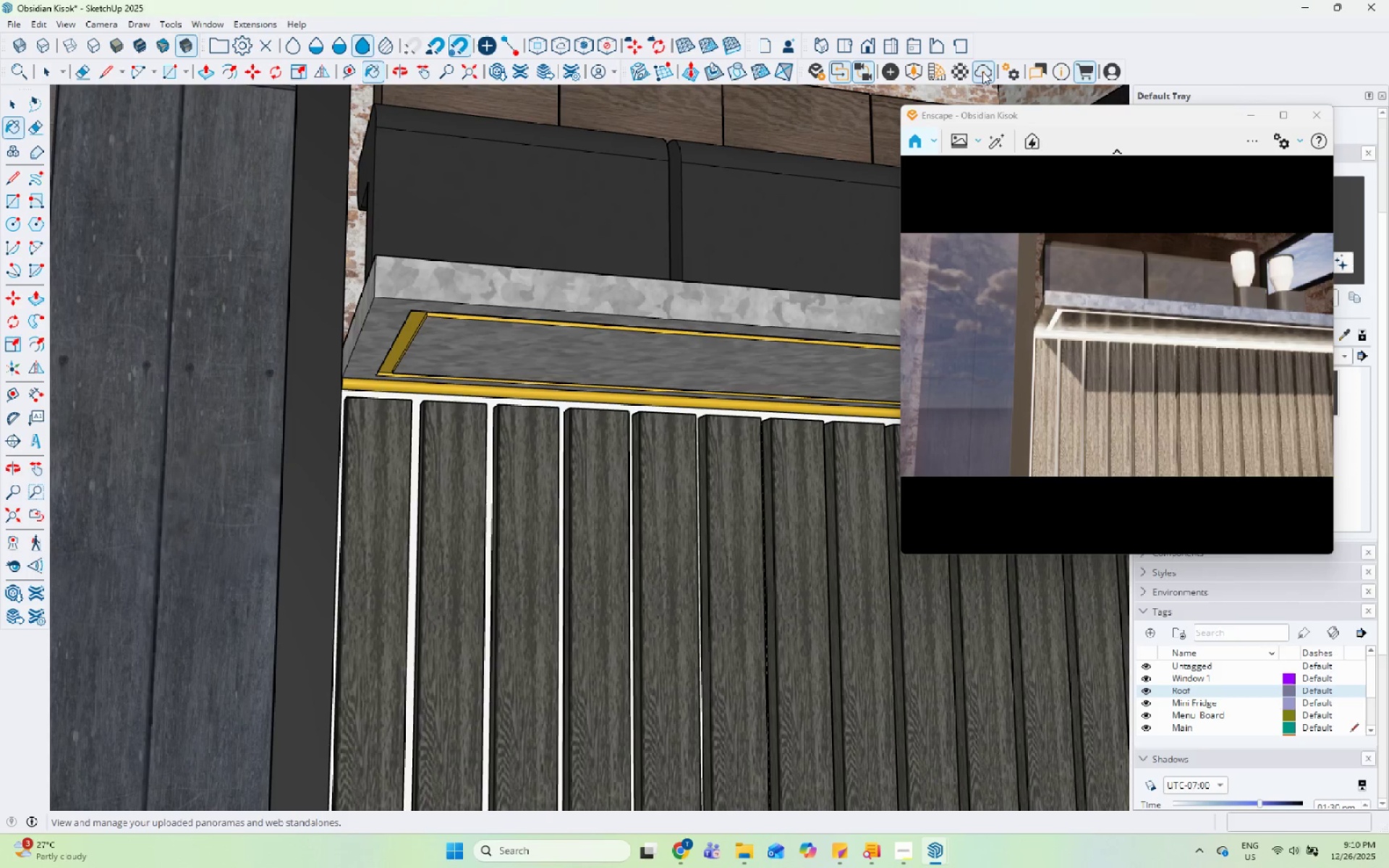 
left_click([956, 77])
 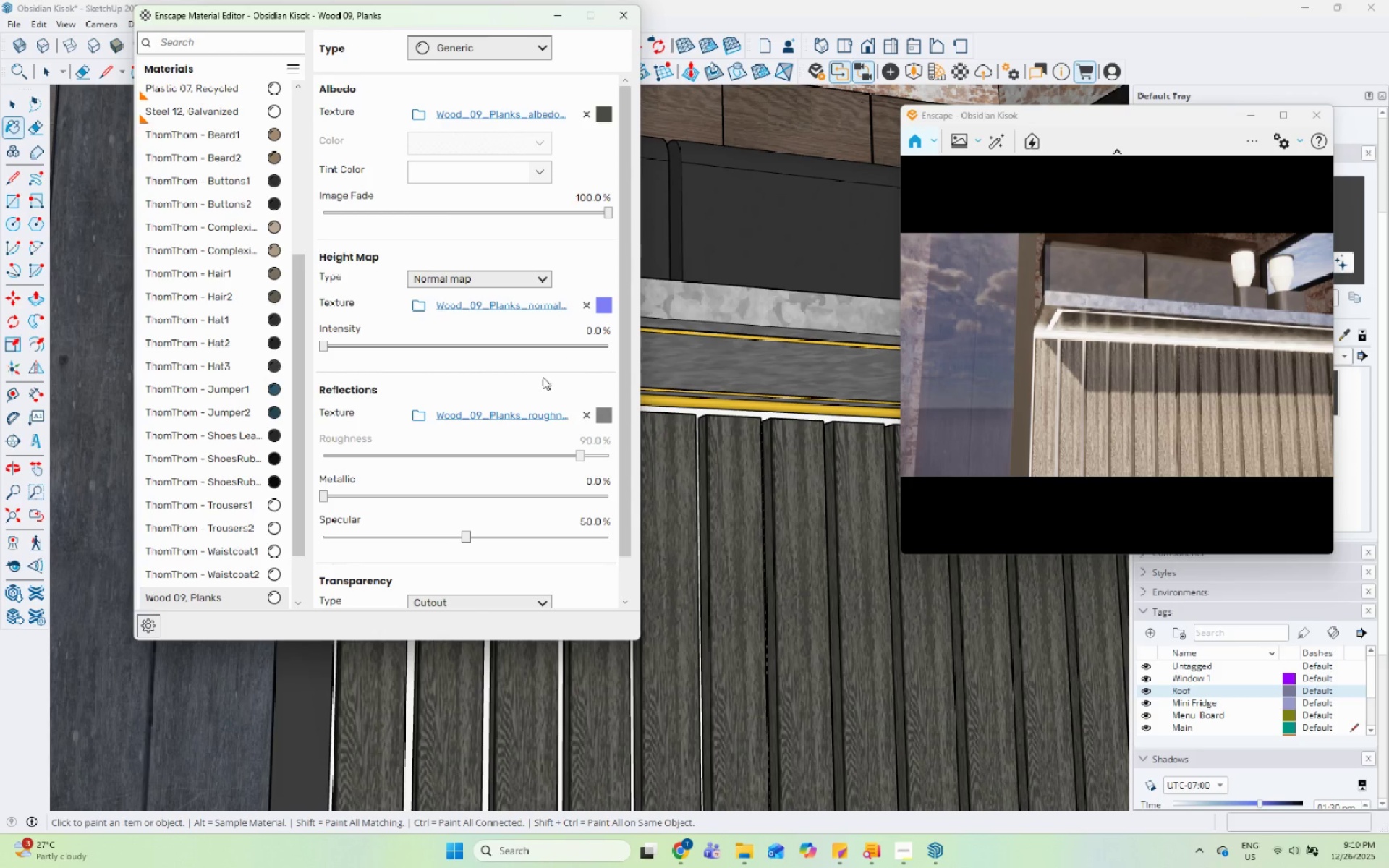 
scroll: coordinate [462, 464], scroll_direction: up, amount: 3.0
 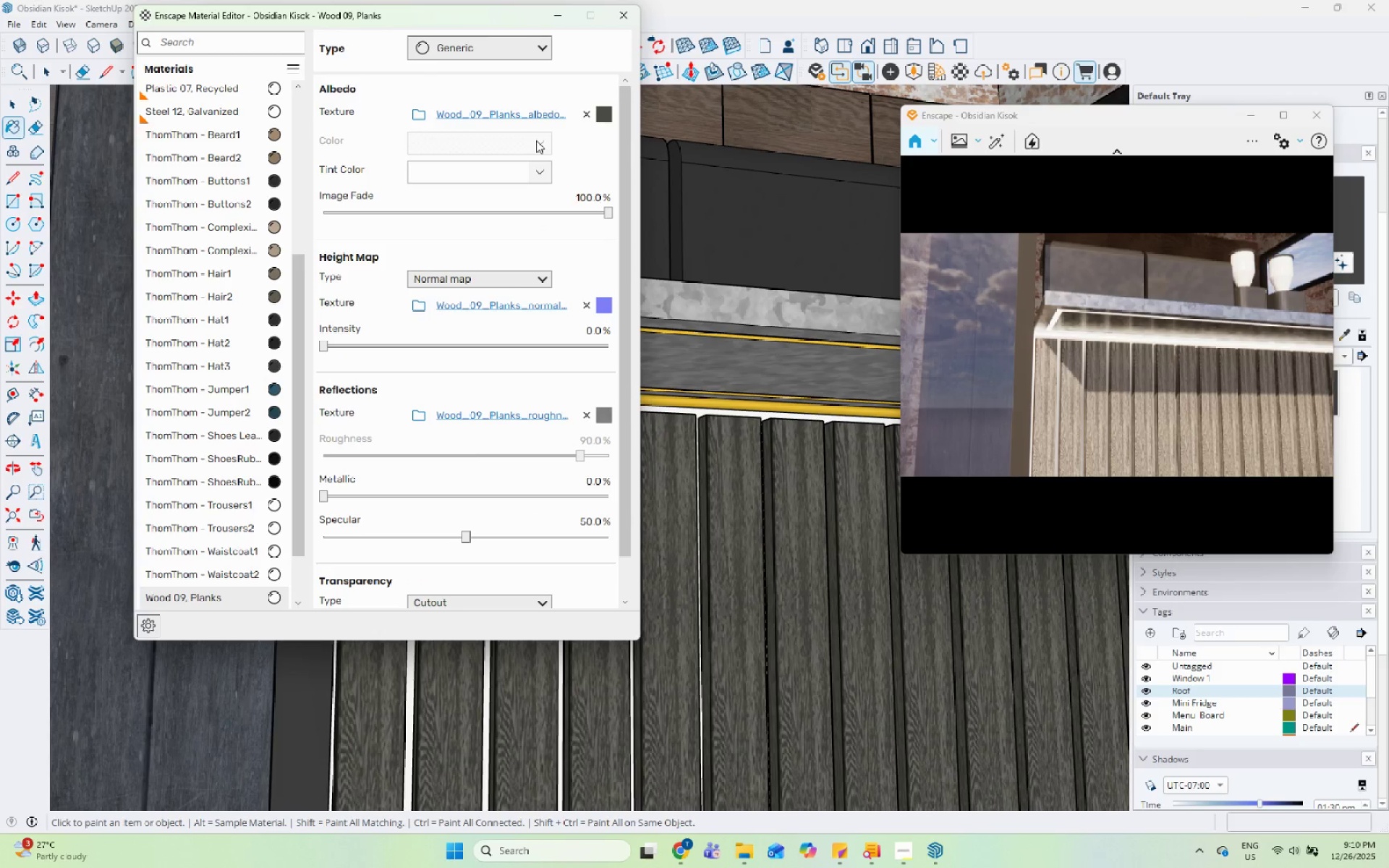 
left_click([540, 46])
 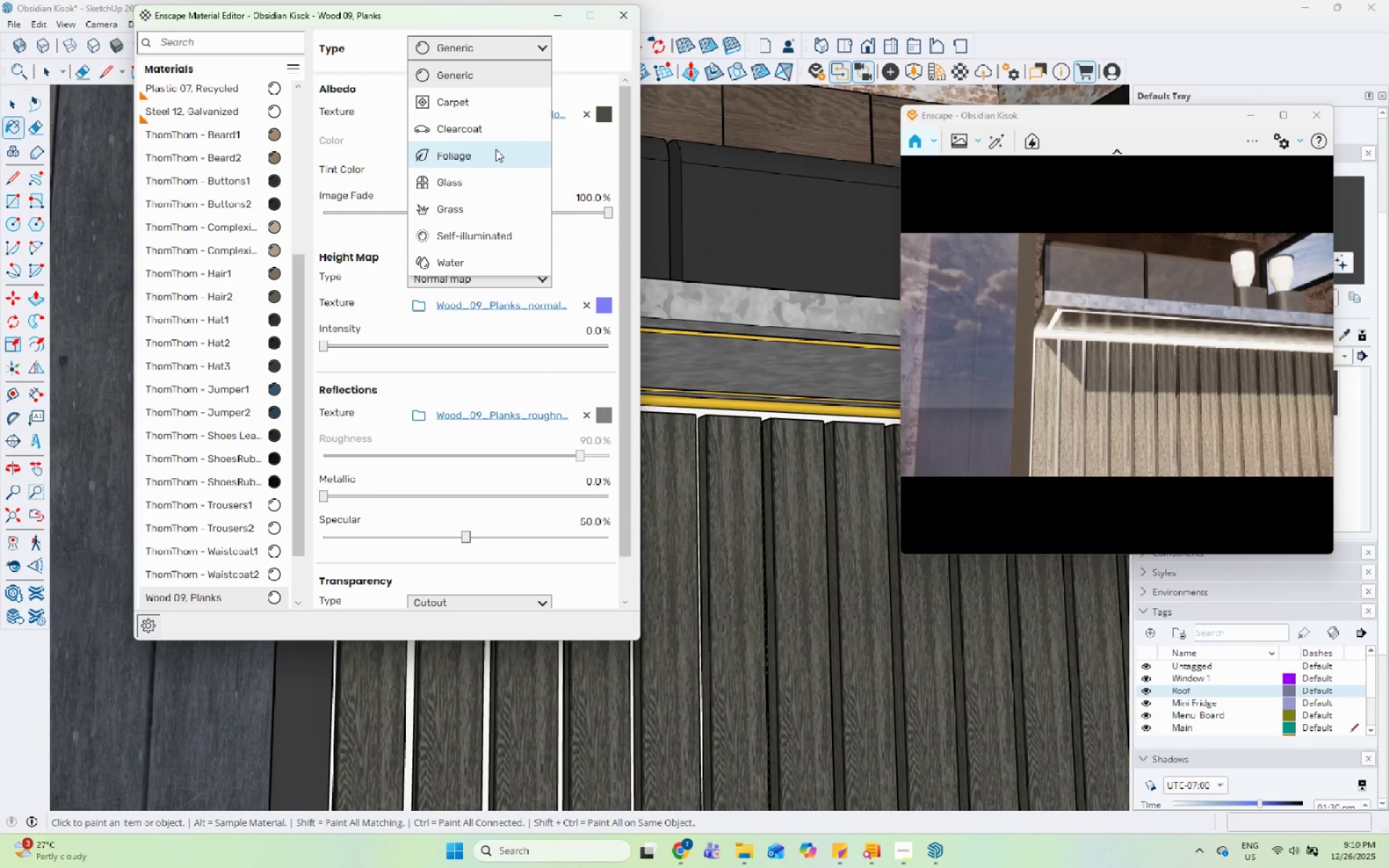 
left_click([619, 20])
 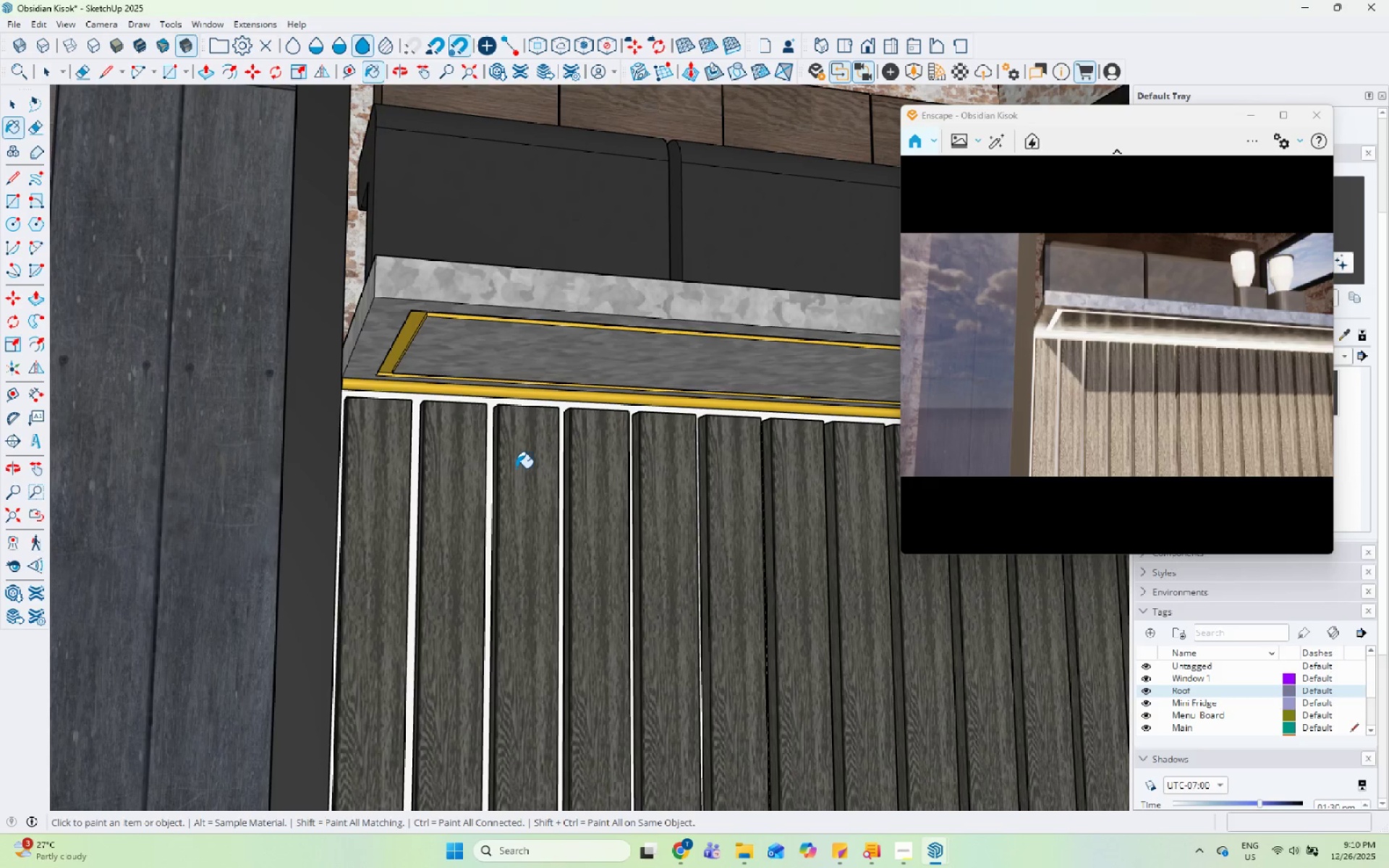 
key(Space)
 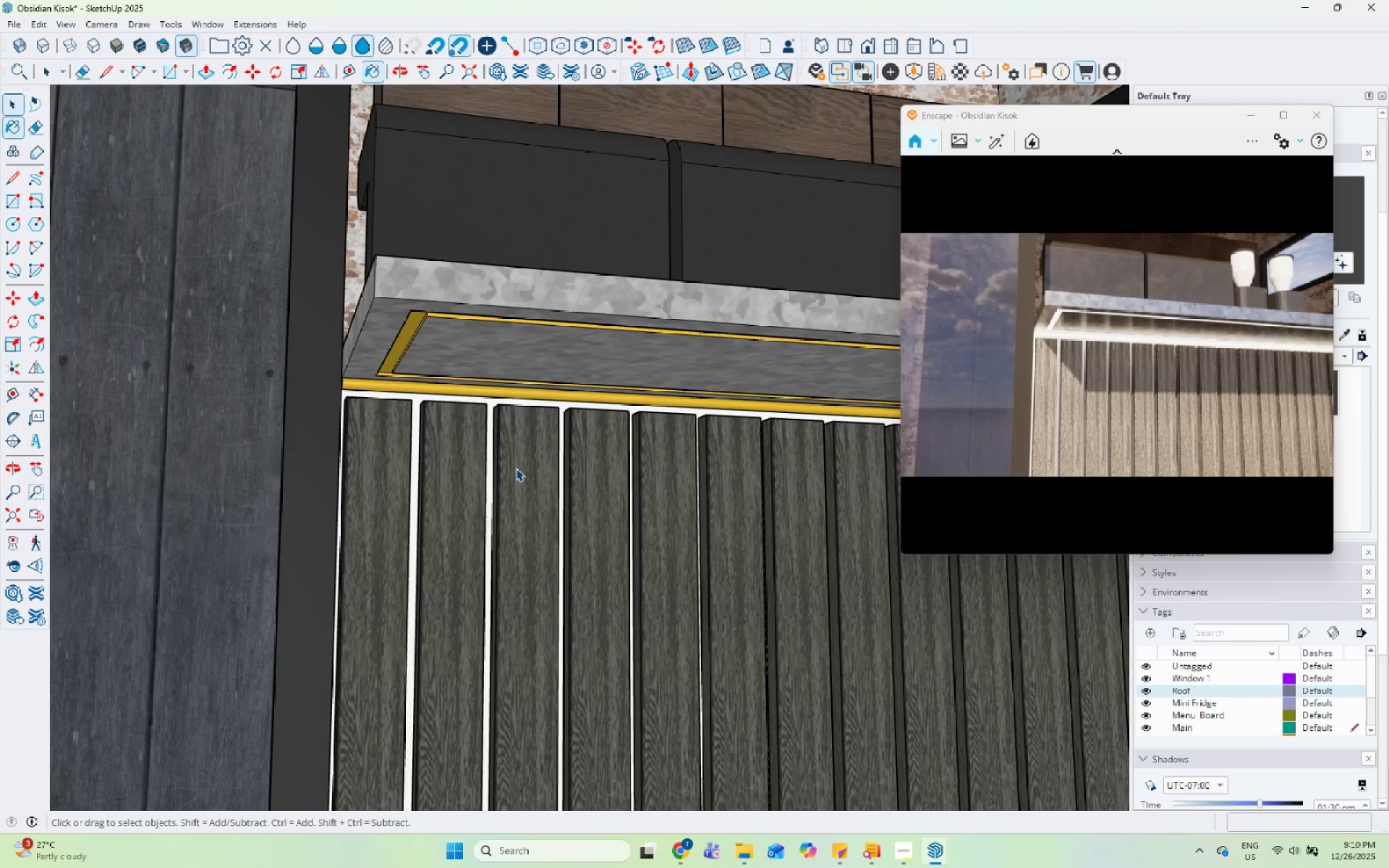 
scroll: coordinate [515, 469], scroll_direction: down, amount: 4.0
 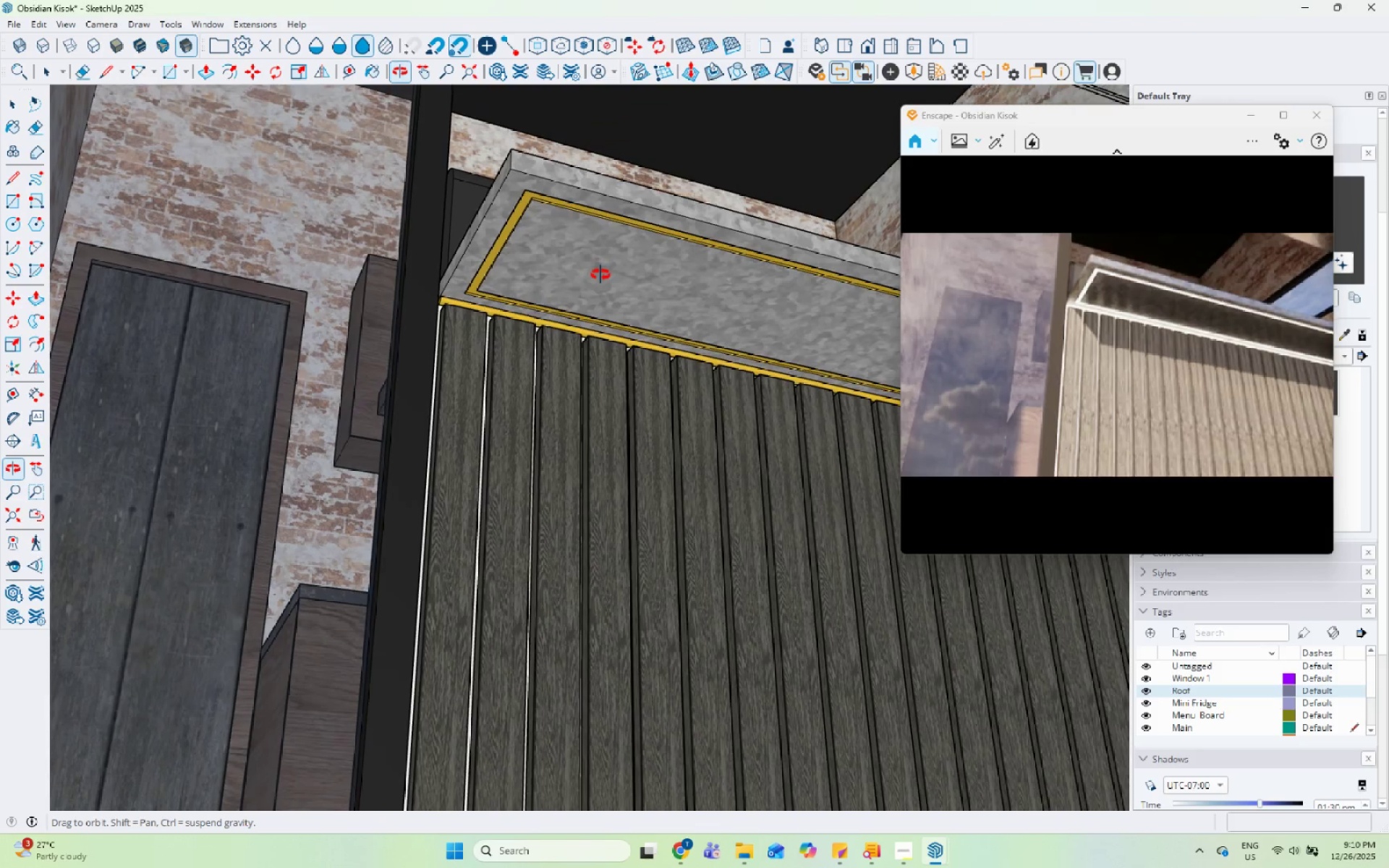 
left_click([634, 250])
 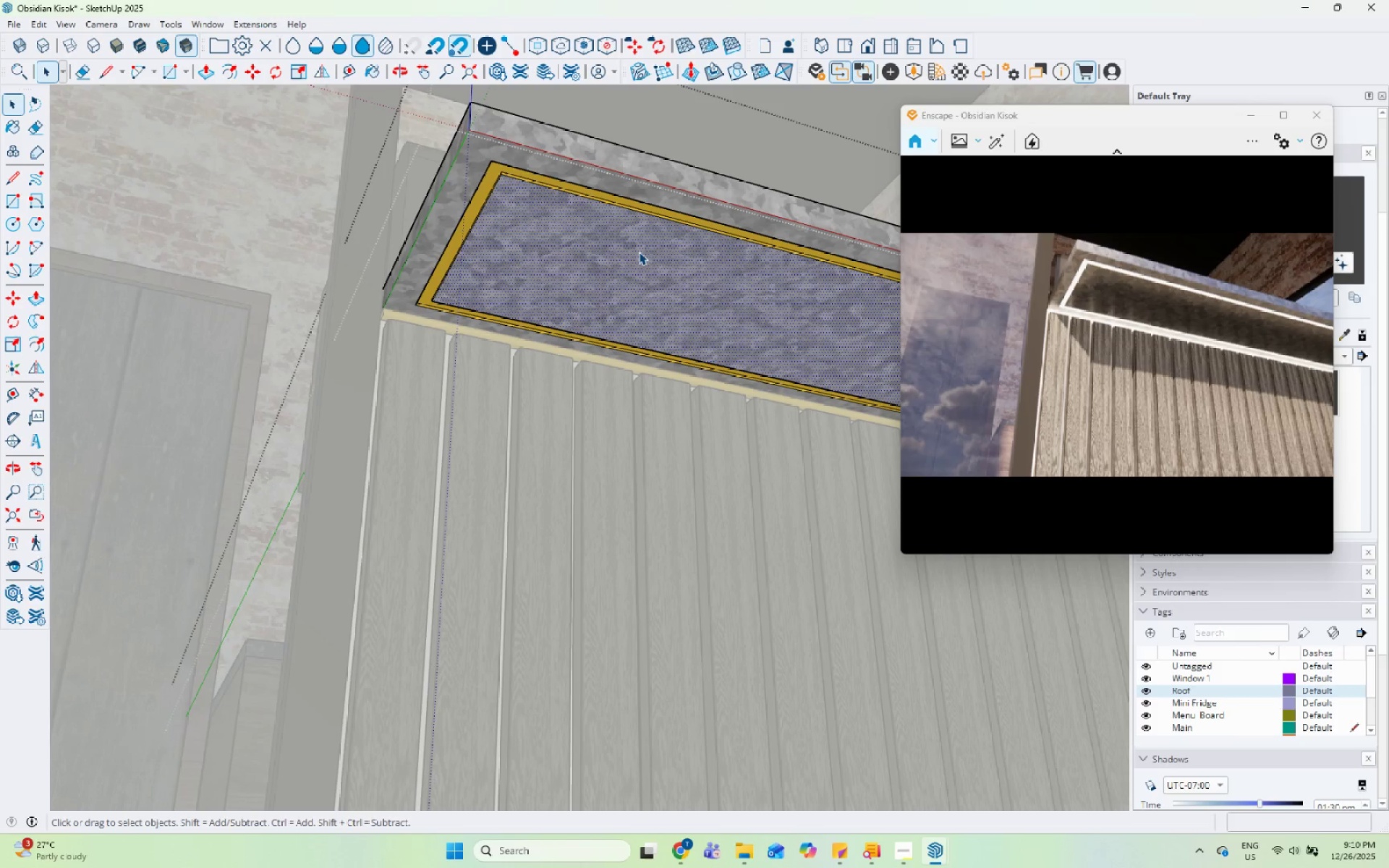 
scroll: coordinate [607, 263], scroll_direction: up, amount: 3.0
 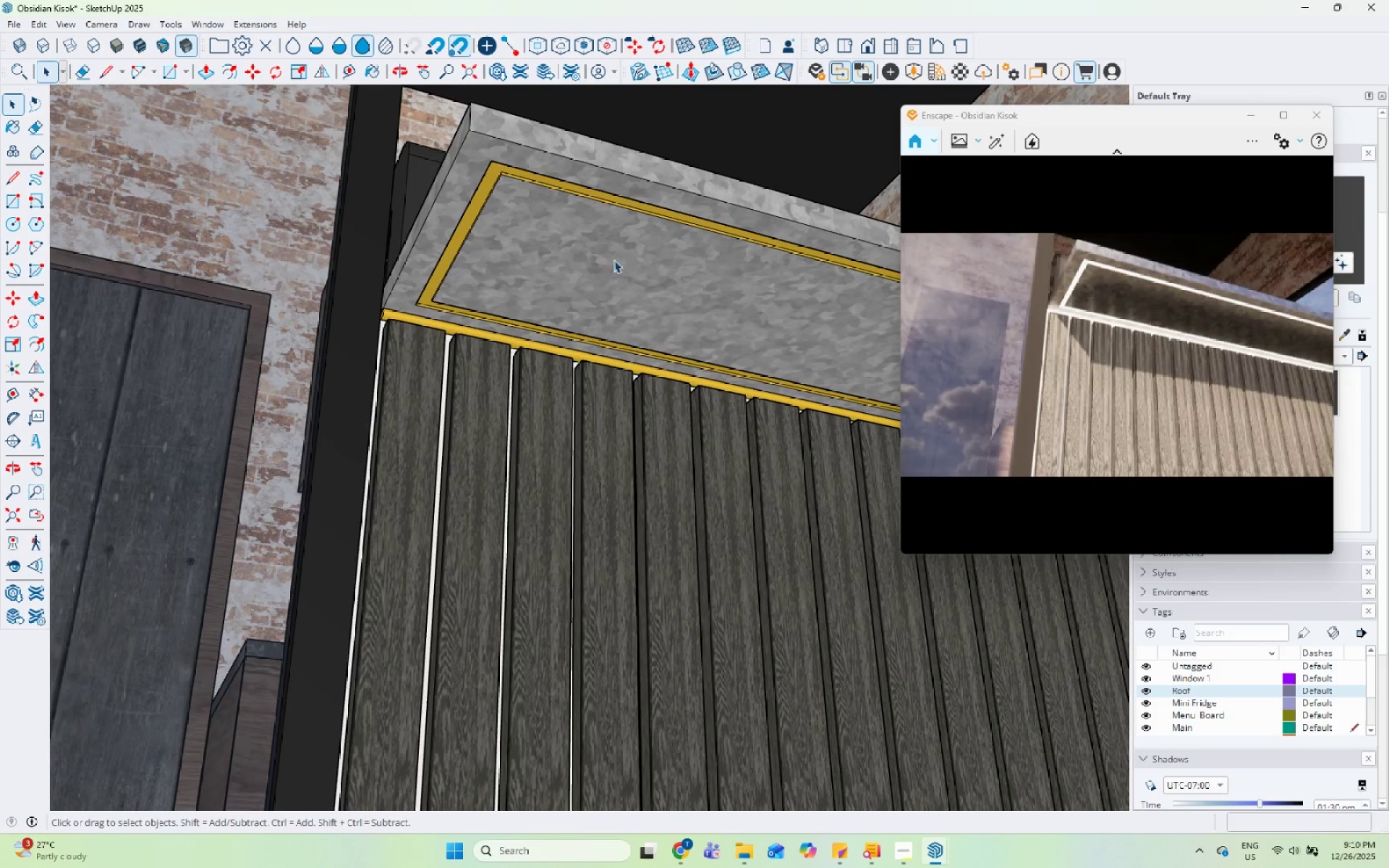 
key(Escape)
 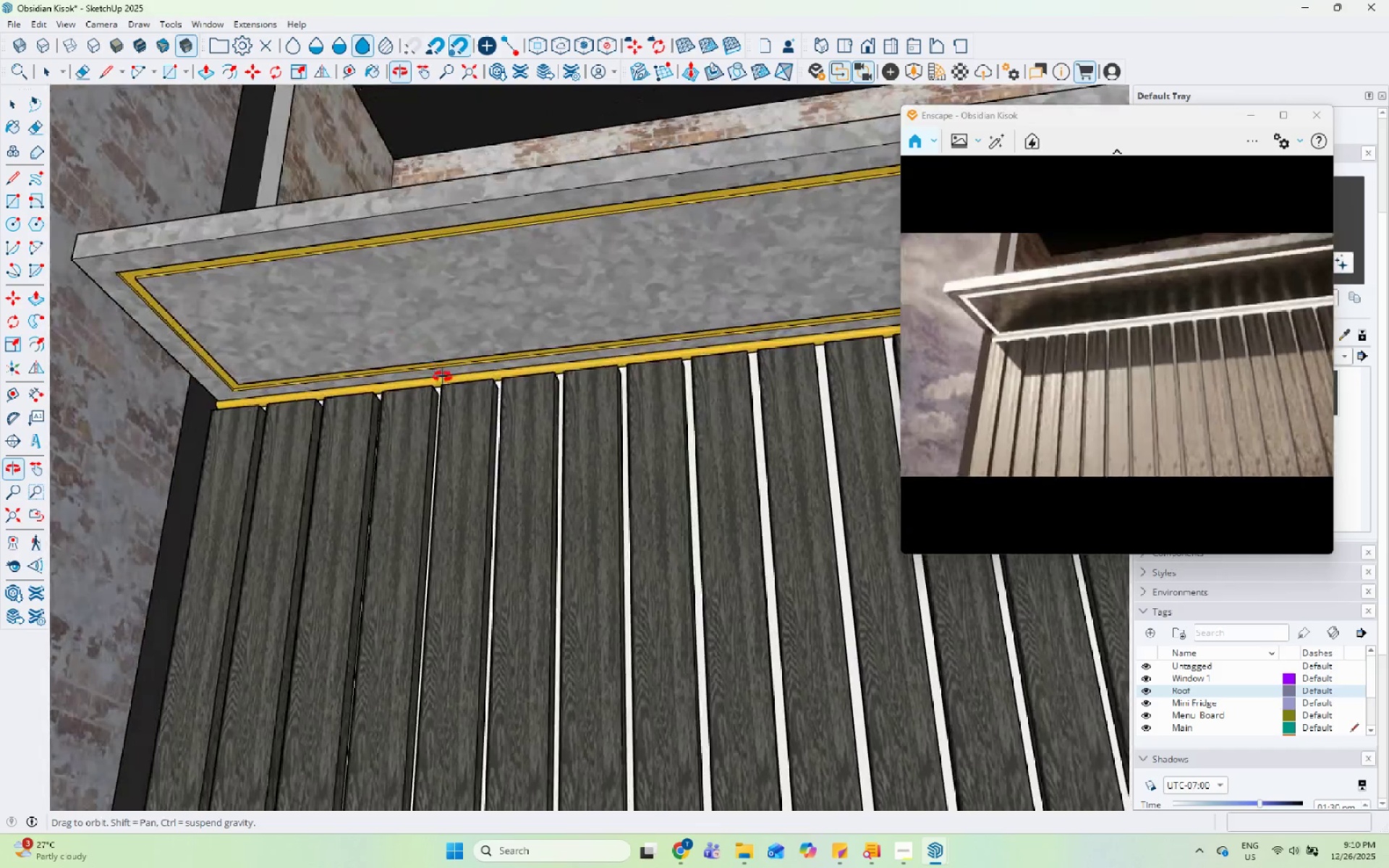 
scroll: coordinate [517, 556], scroll_direction: down, amount: 25.0
 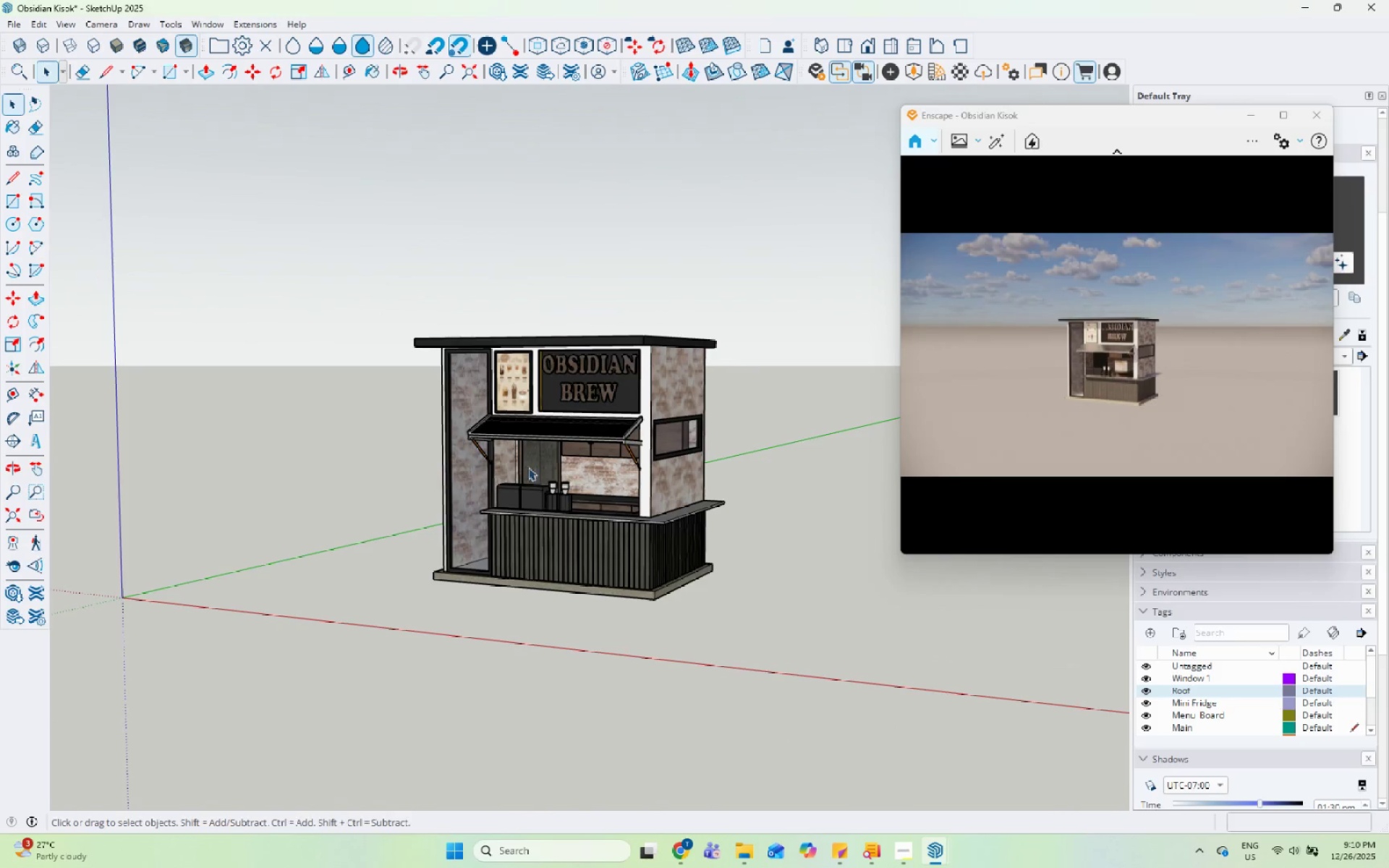 
scroll: coordinate [686, 248], scroll_direction: up, amount: 6.0
 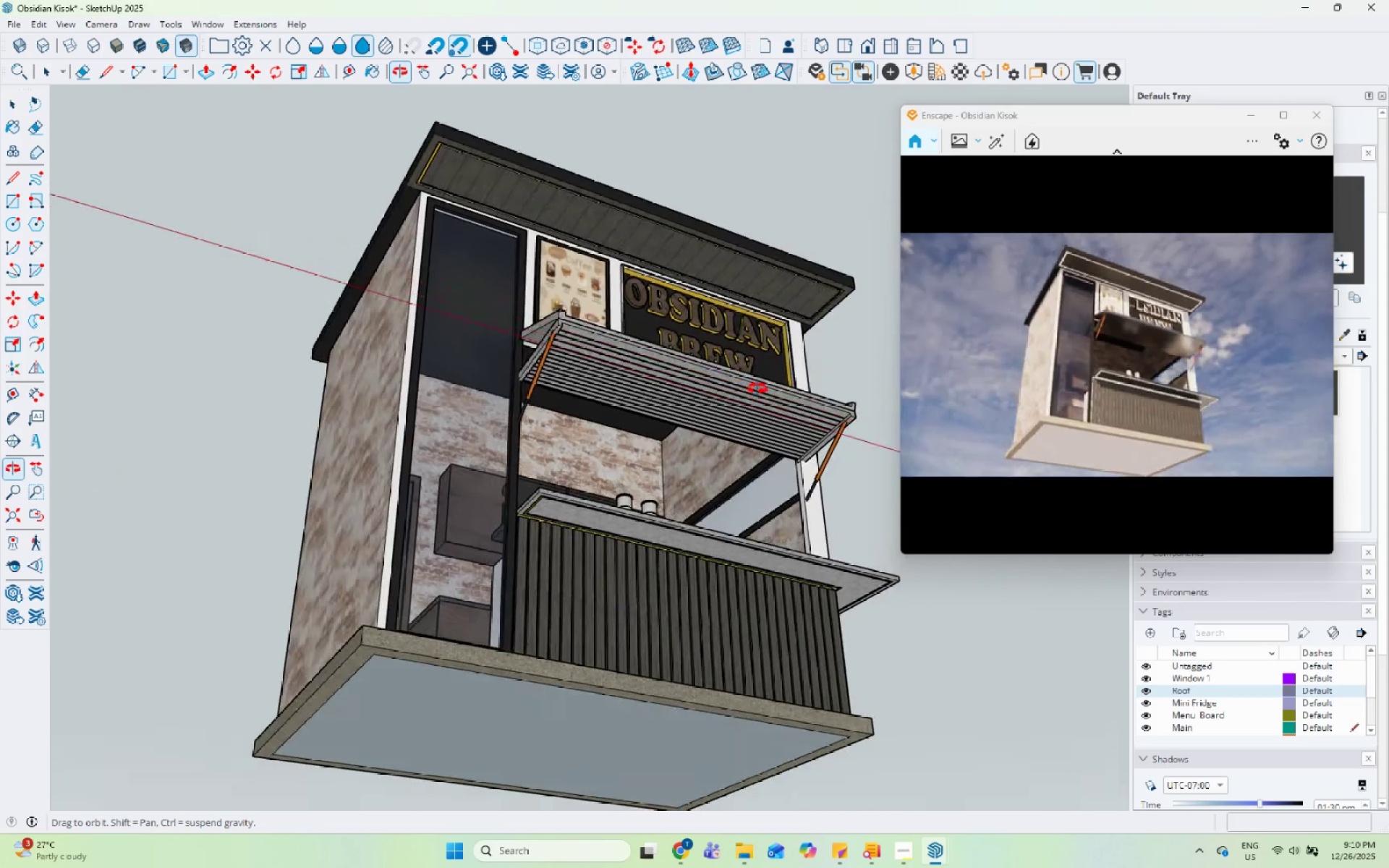 
scroll: coordinate [586, 271], scroll_direction: none, amount: 0.0
 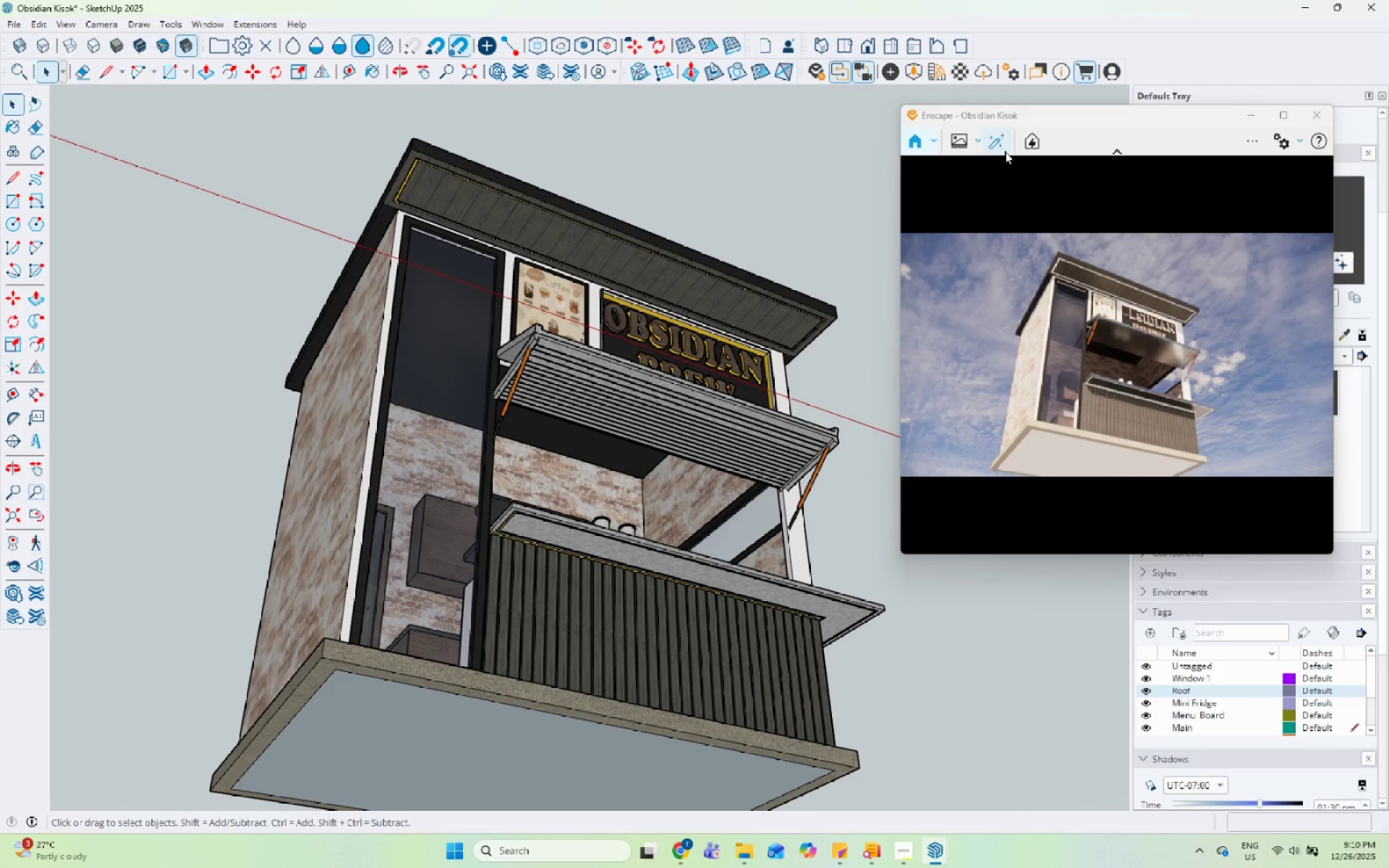 
wait(6.3)
 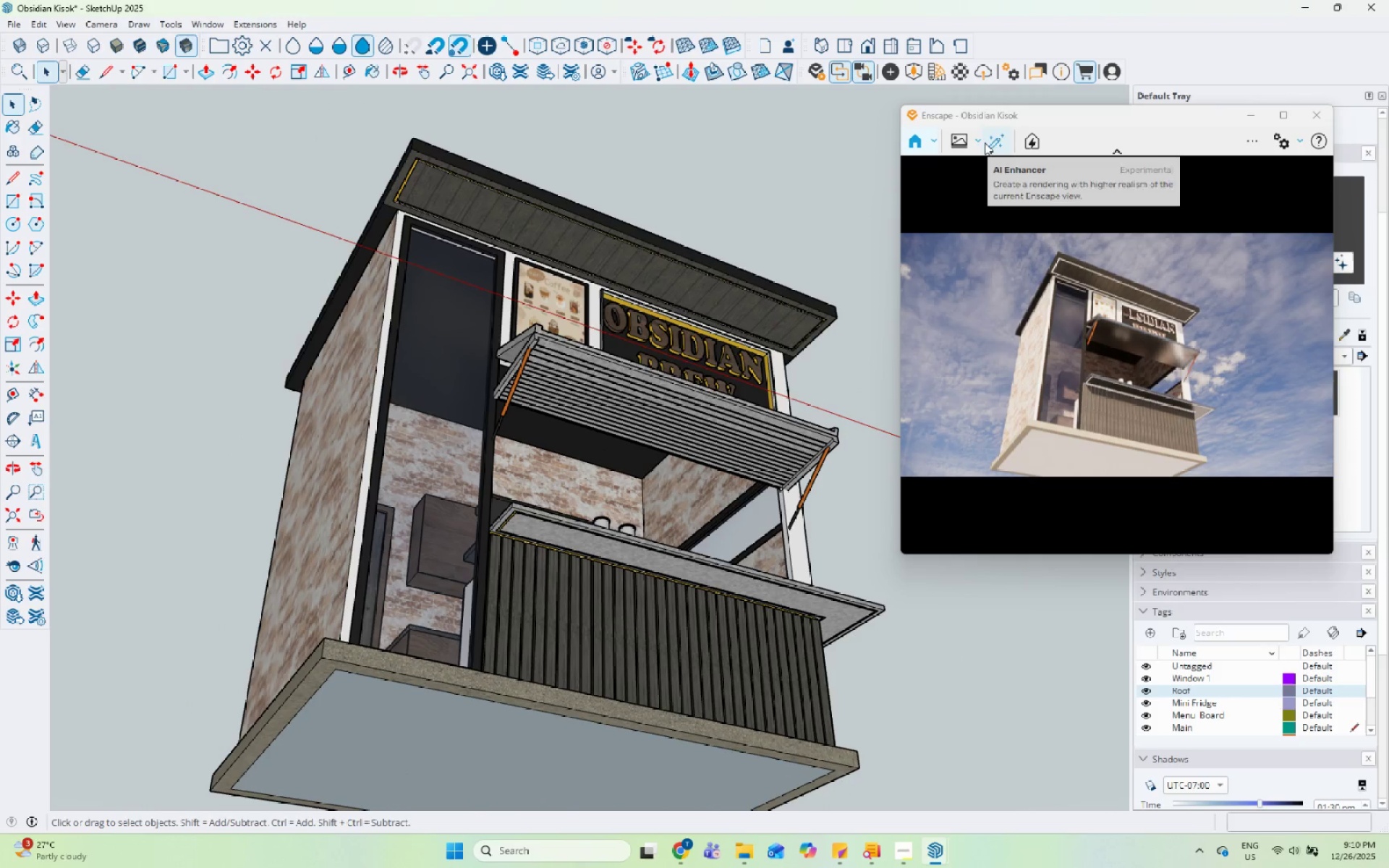 
left_click([943, 68])
 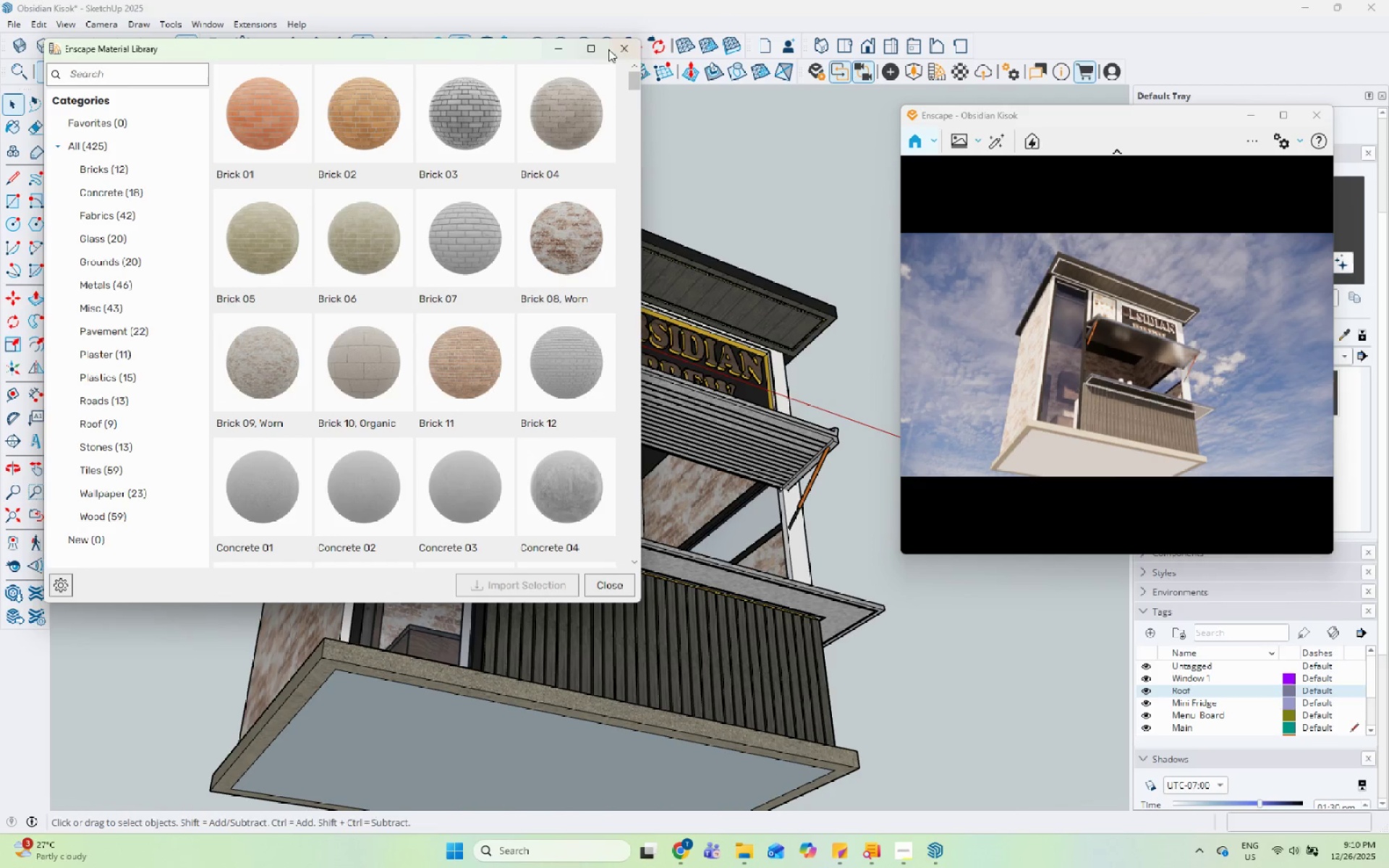 
left_click([629, 56])
 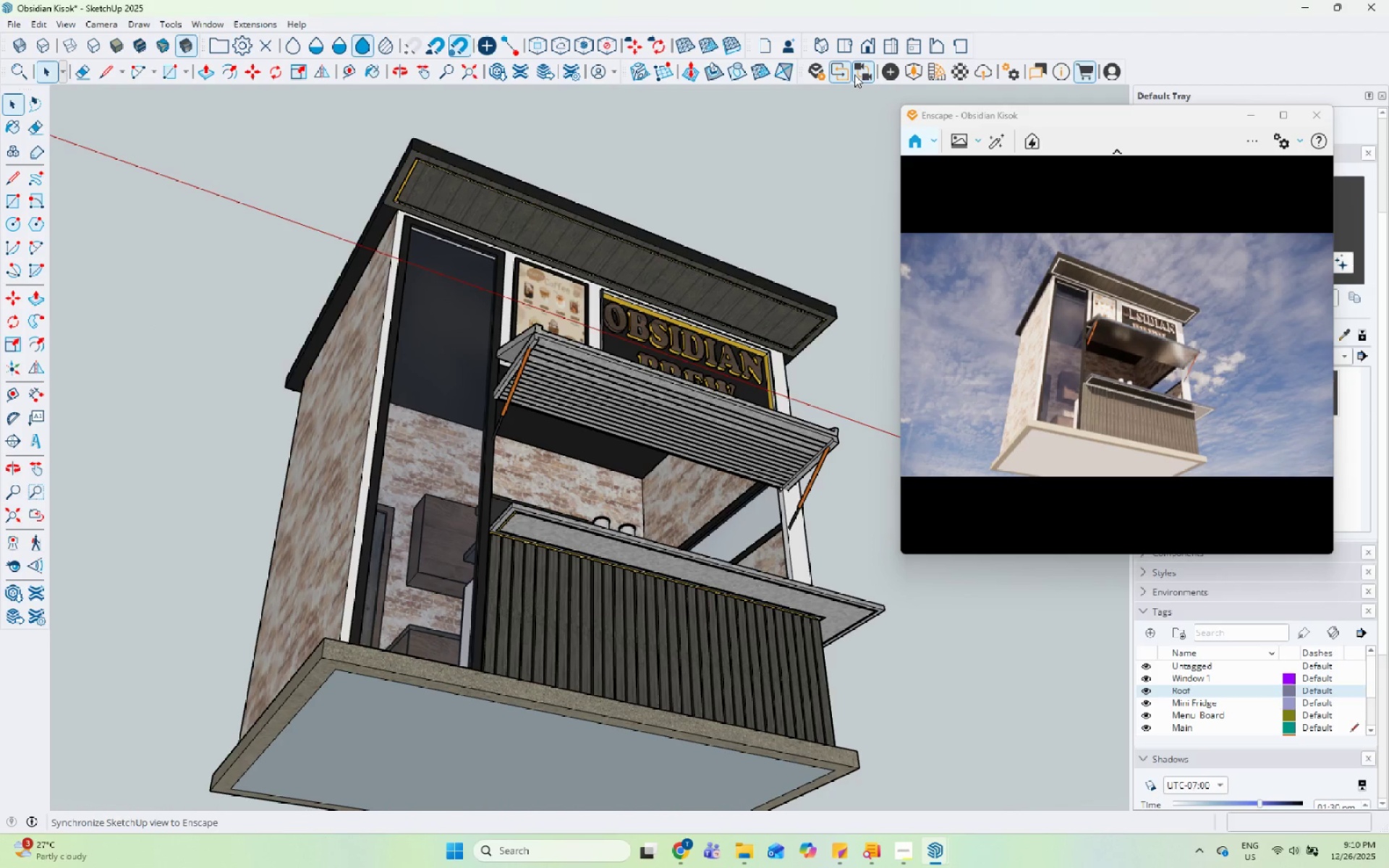 
left_click([908, 67])
 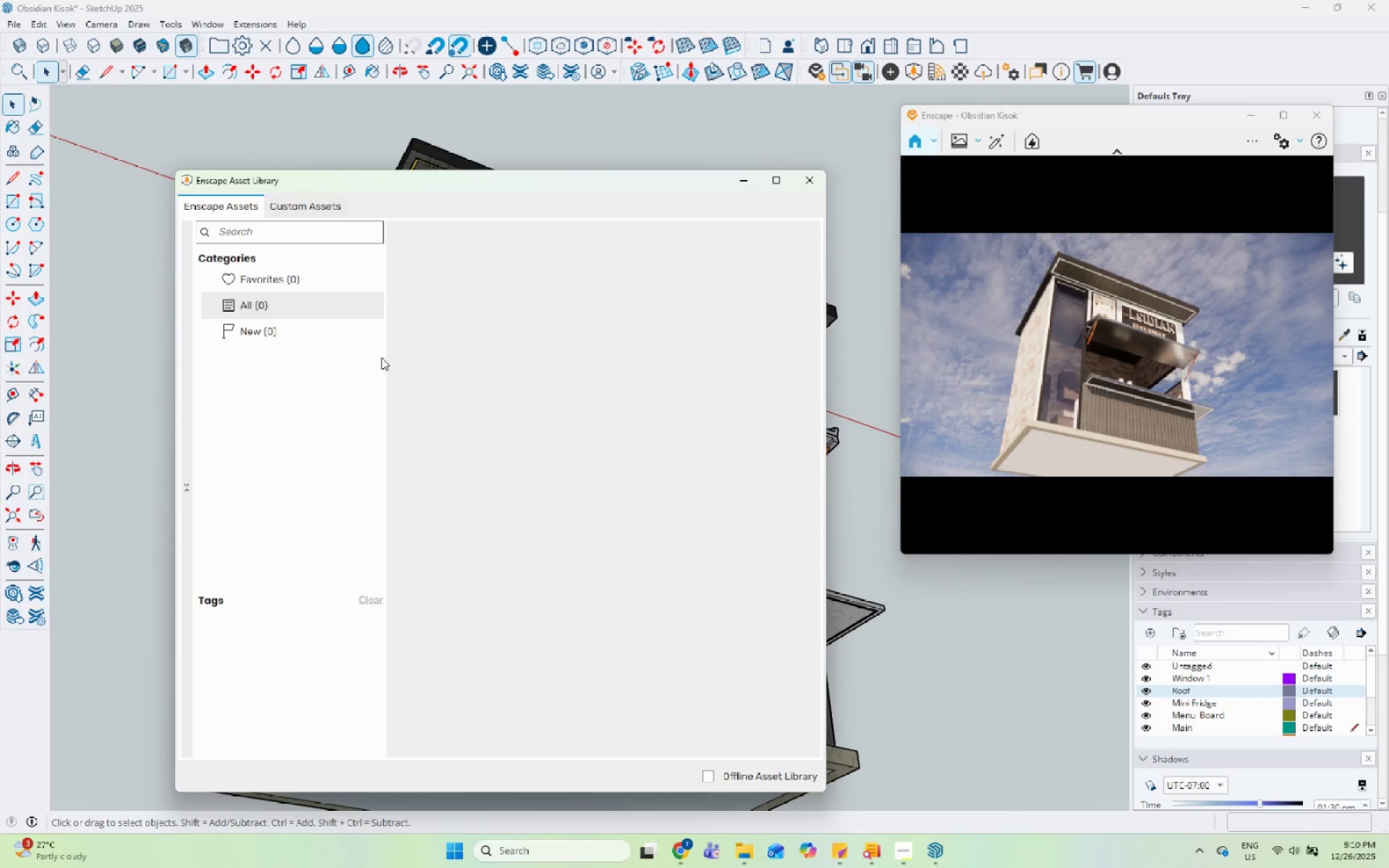 
scroll: coordinate [283, 412], scroll_direction: up, amount: 6.0
 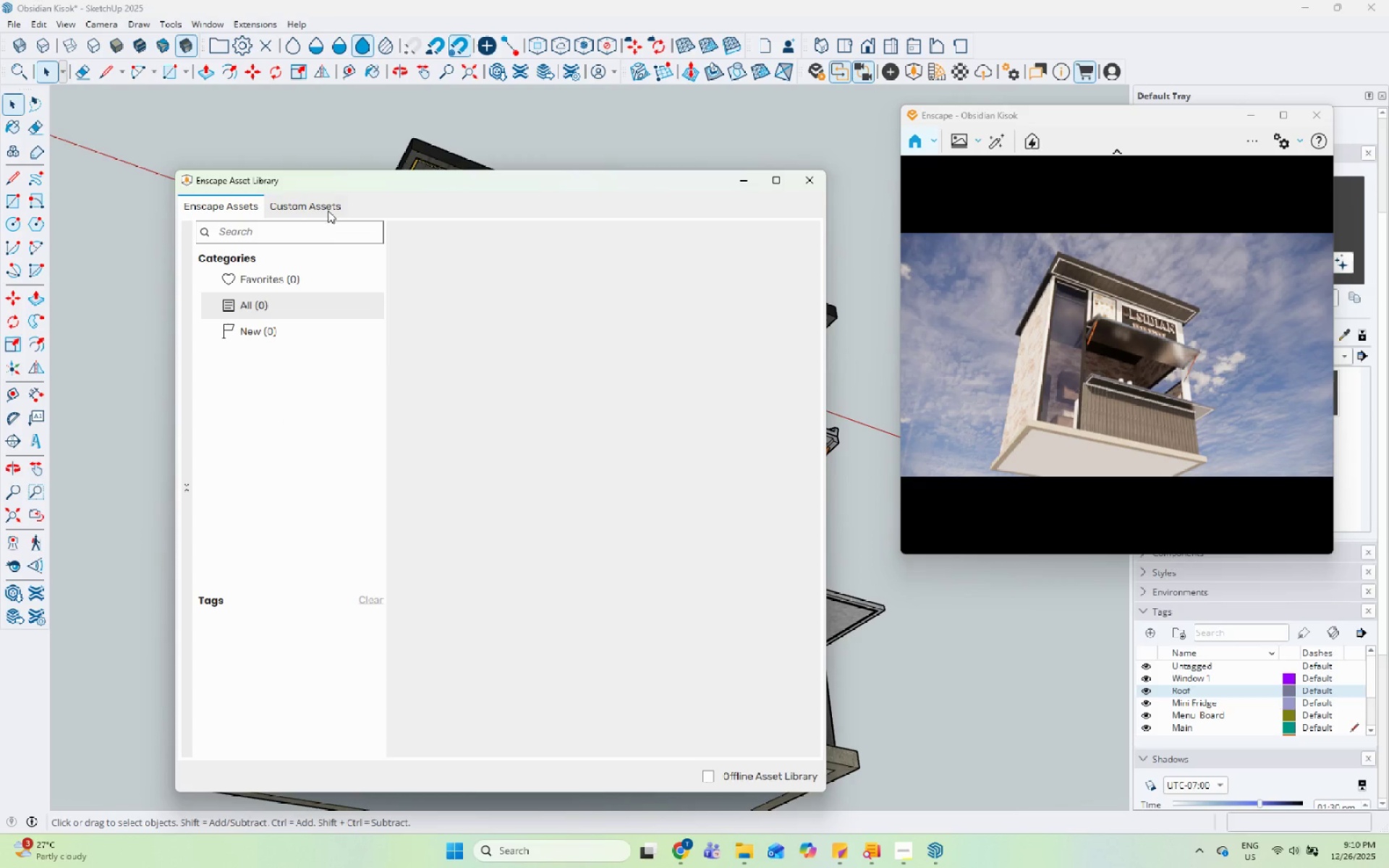 
left_click([328, 210])
 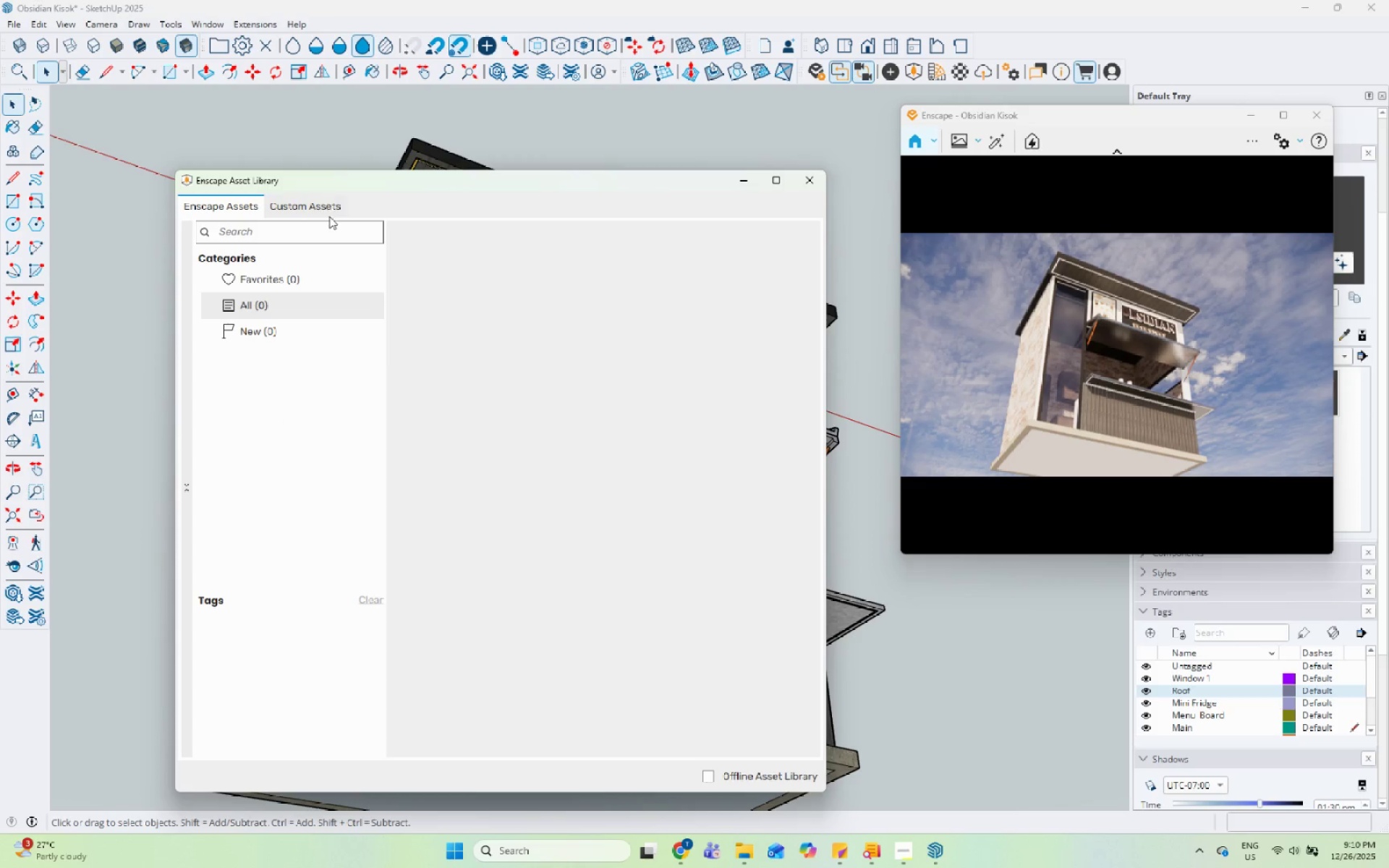 
left_click_drag(start_coordinate=[359, 184], to_coordinate=[415, 171])
 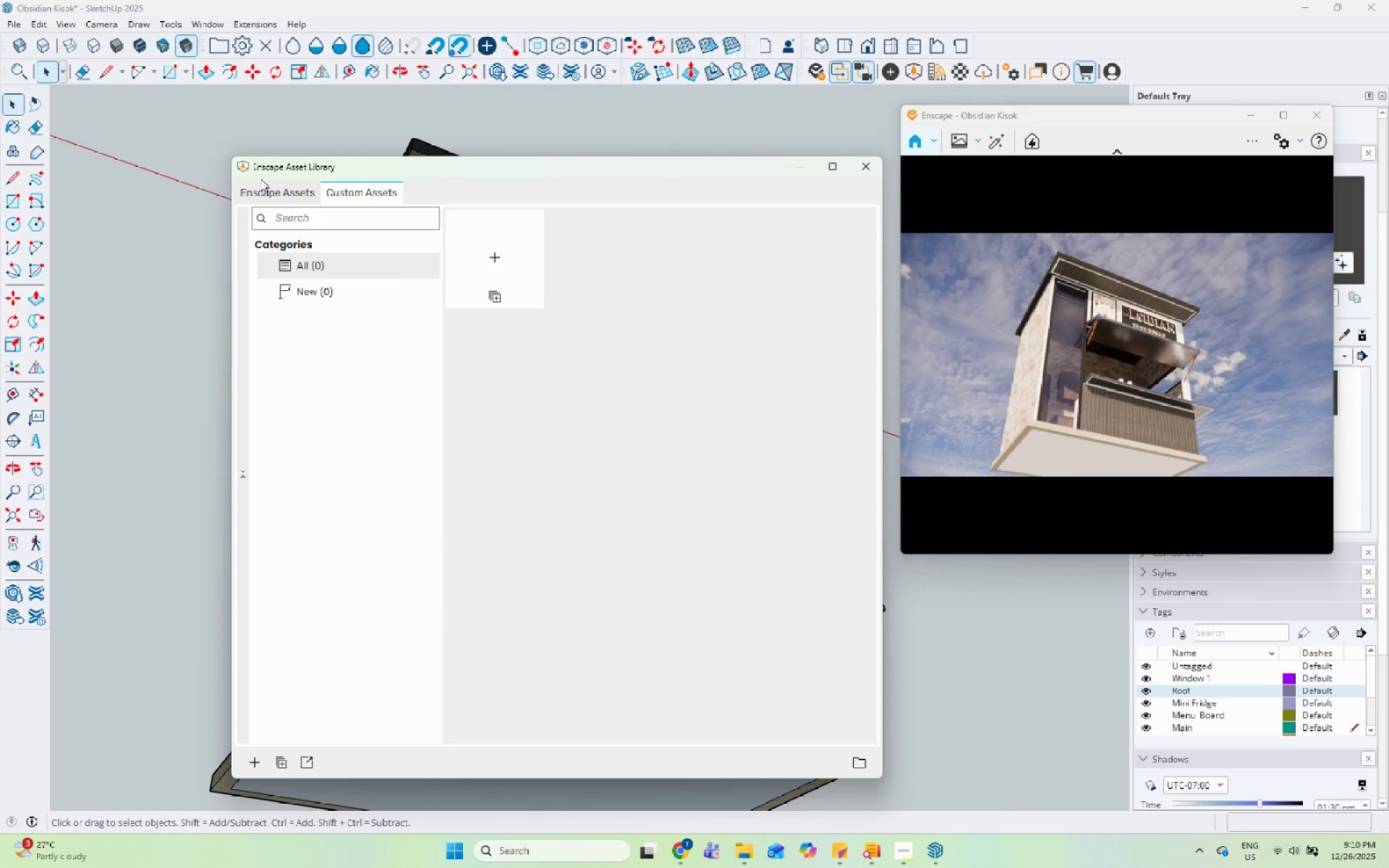 
double_click([281, 203])
 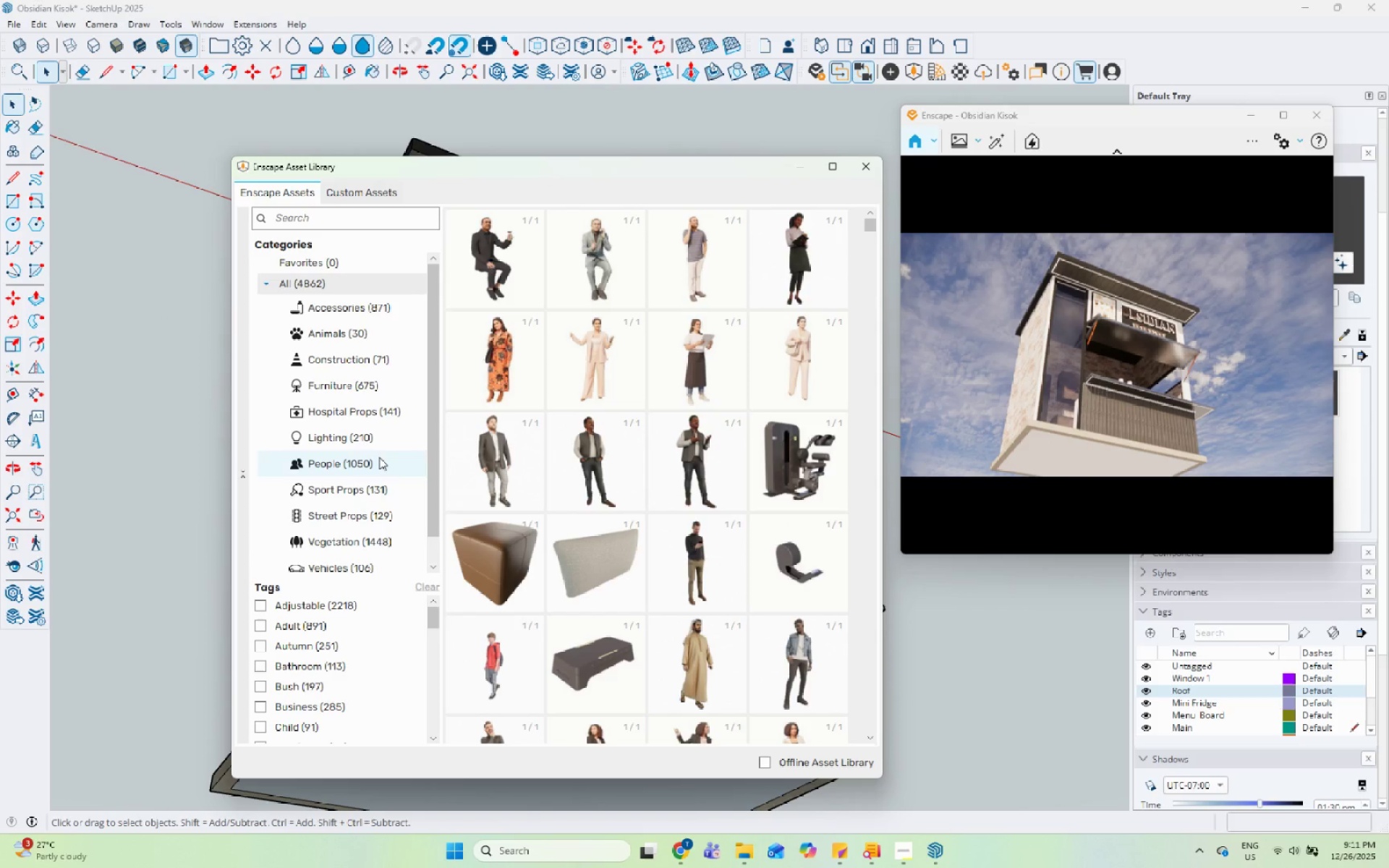 
left_click([383, 430])
 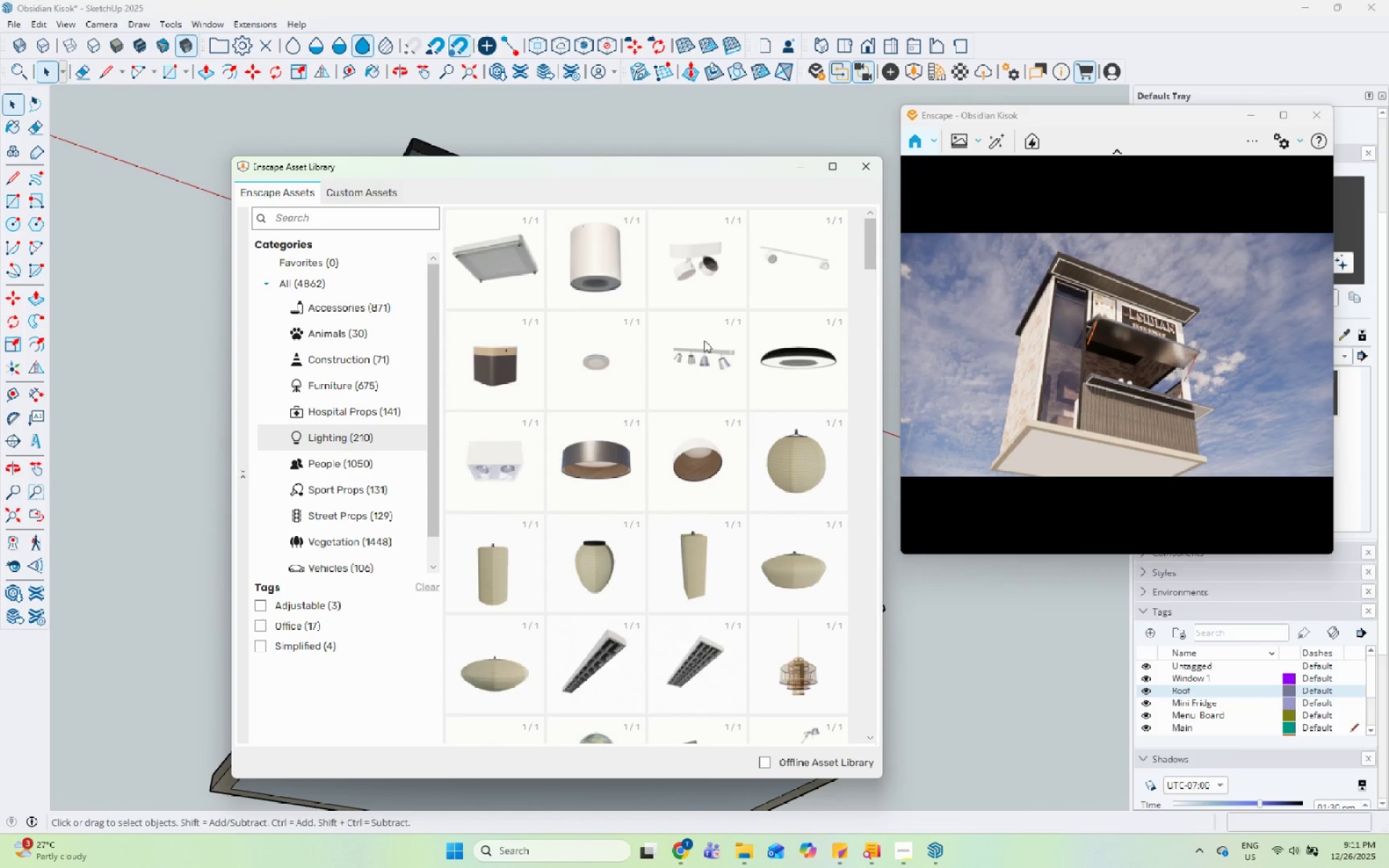 
wait(5.64)
 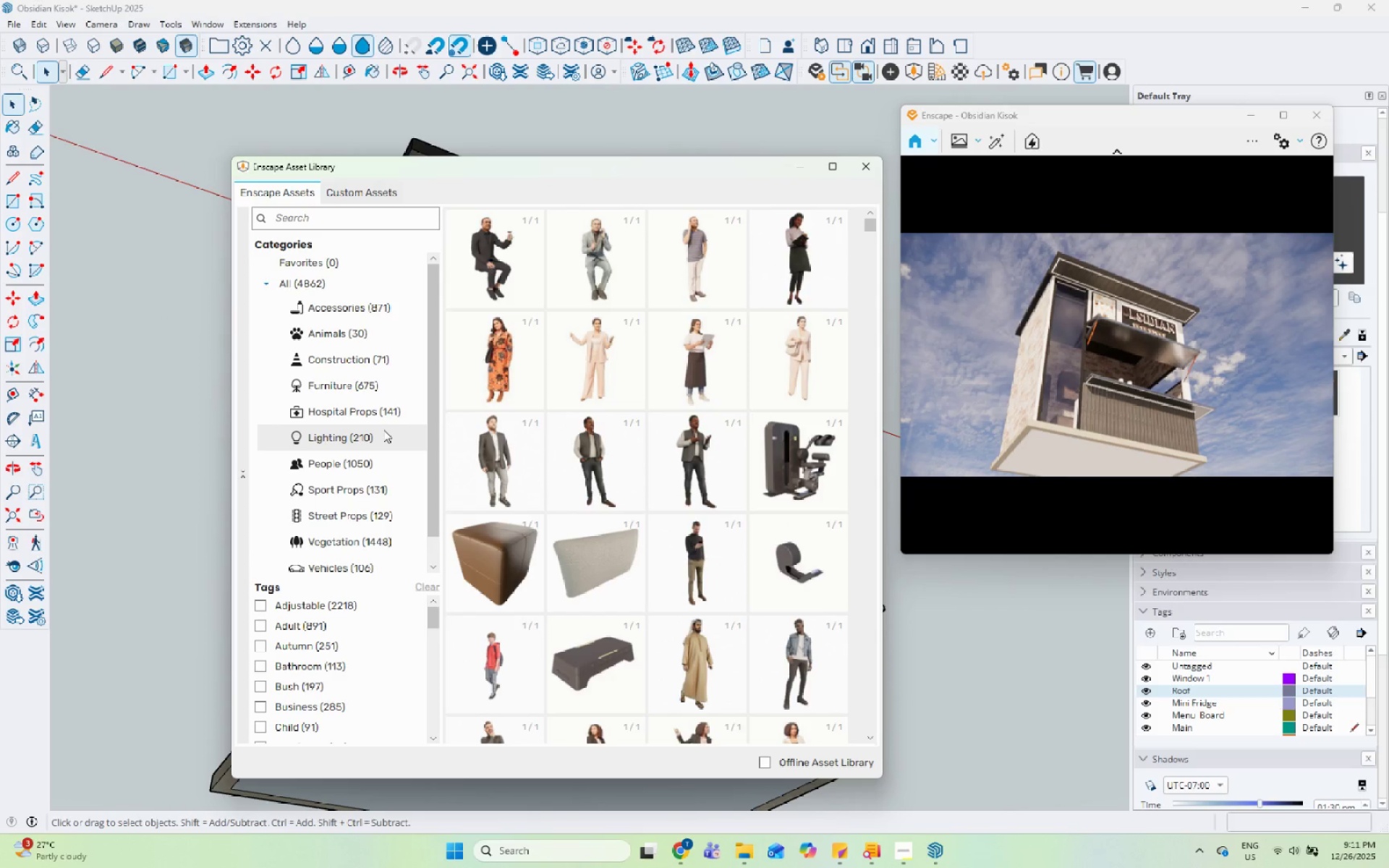 
left_click([692, 361])
 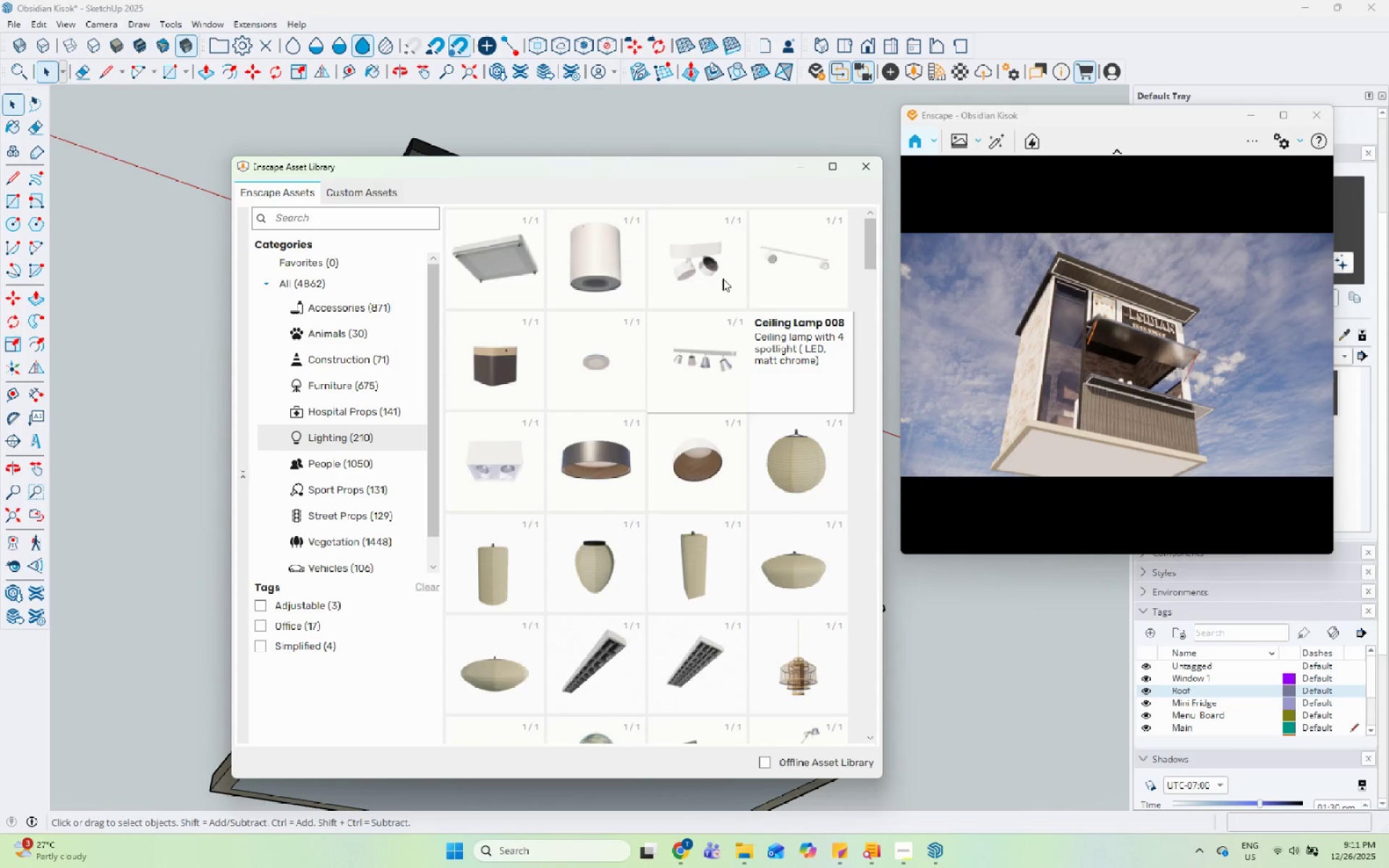 
left_click([680, 352])
 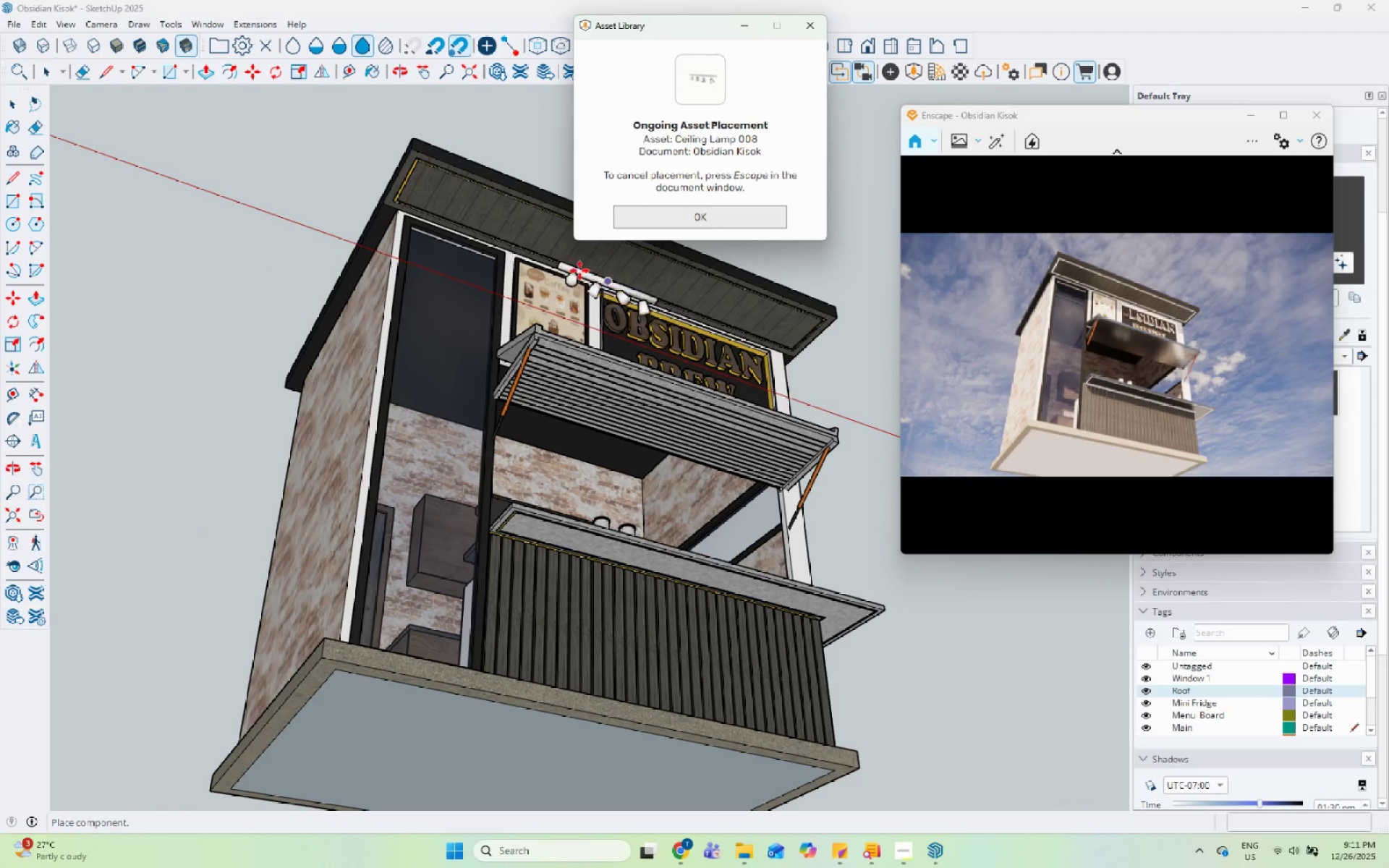 
scroll: coordinate [476, 221], scroll_direction: up, amount: 1.0
 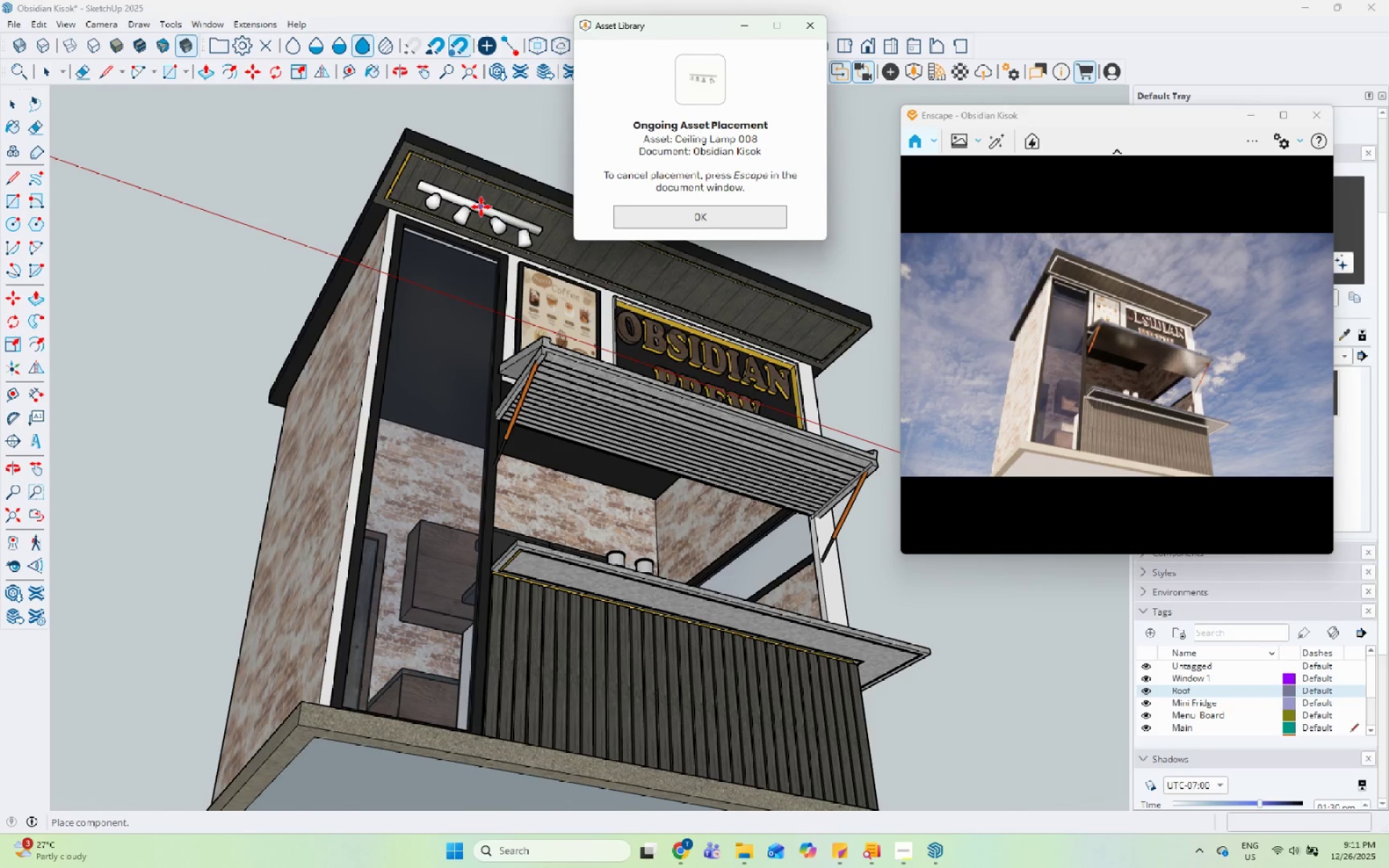 
left_click([481, 207])
 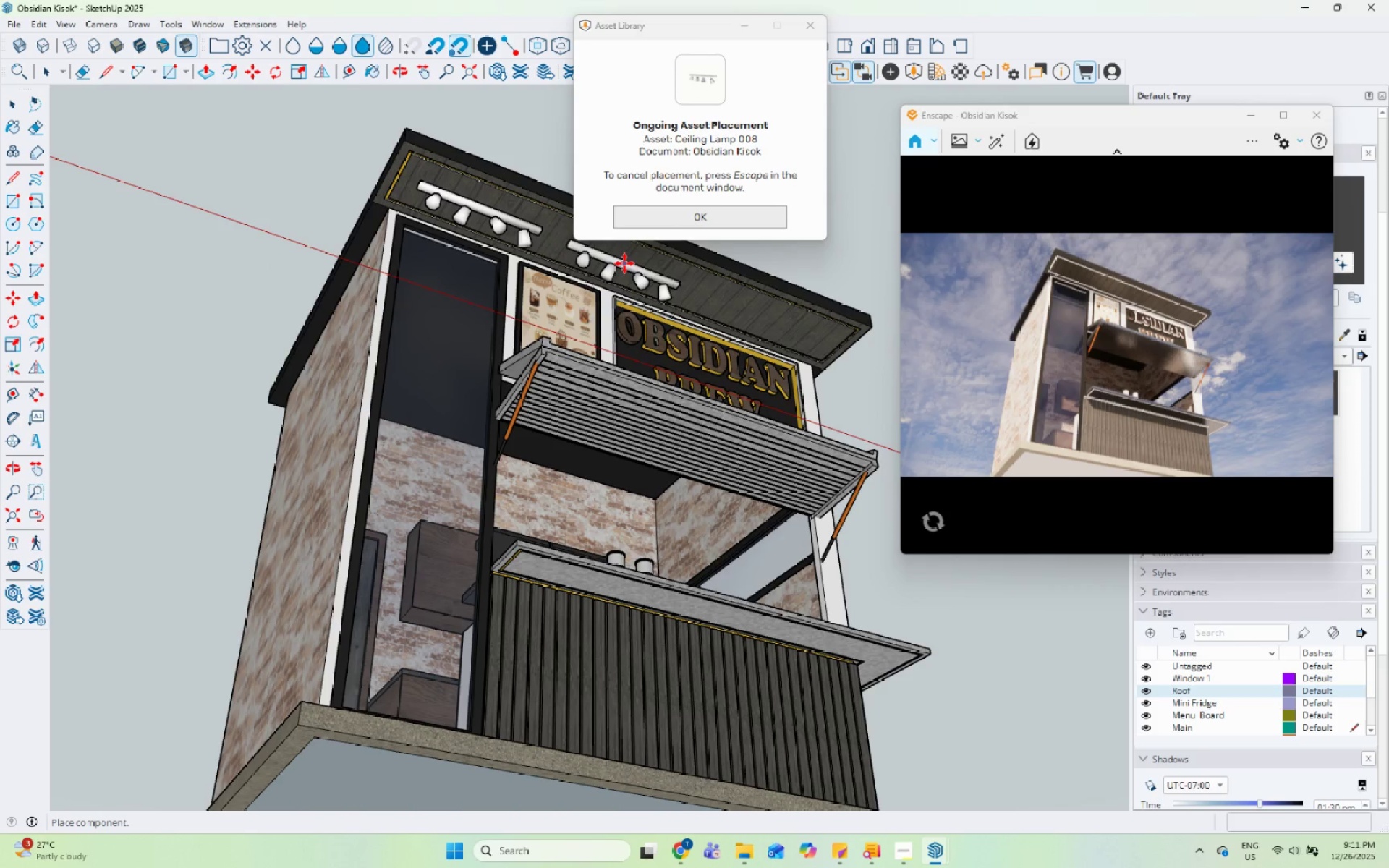 
left_click([624, 263])
 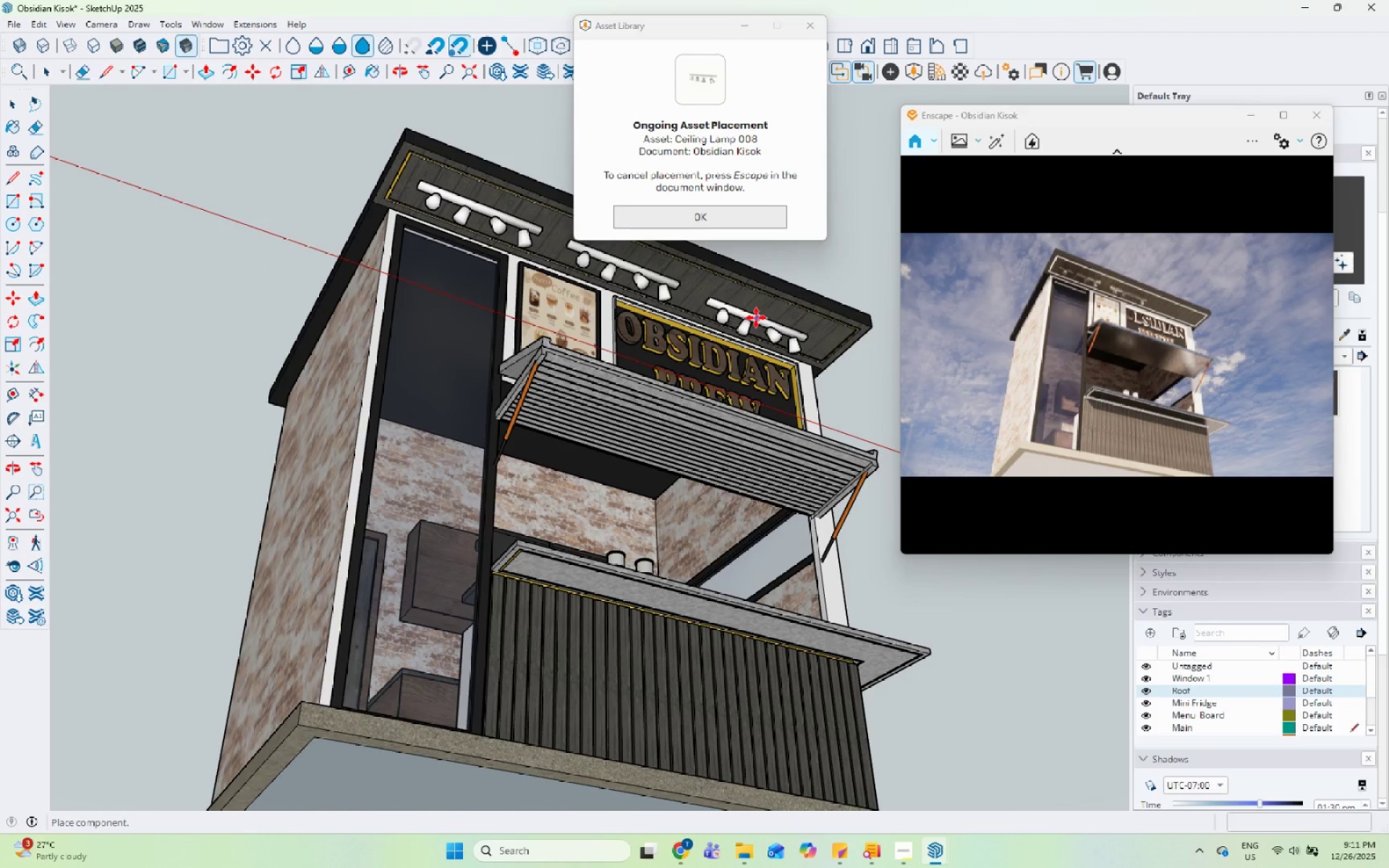 
left_click([765, 316])
 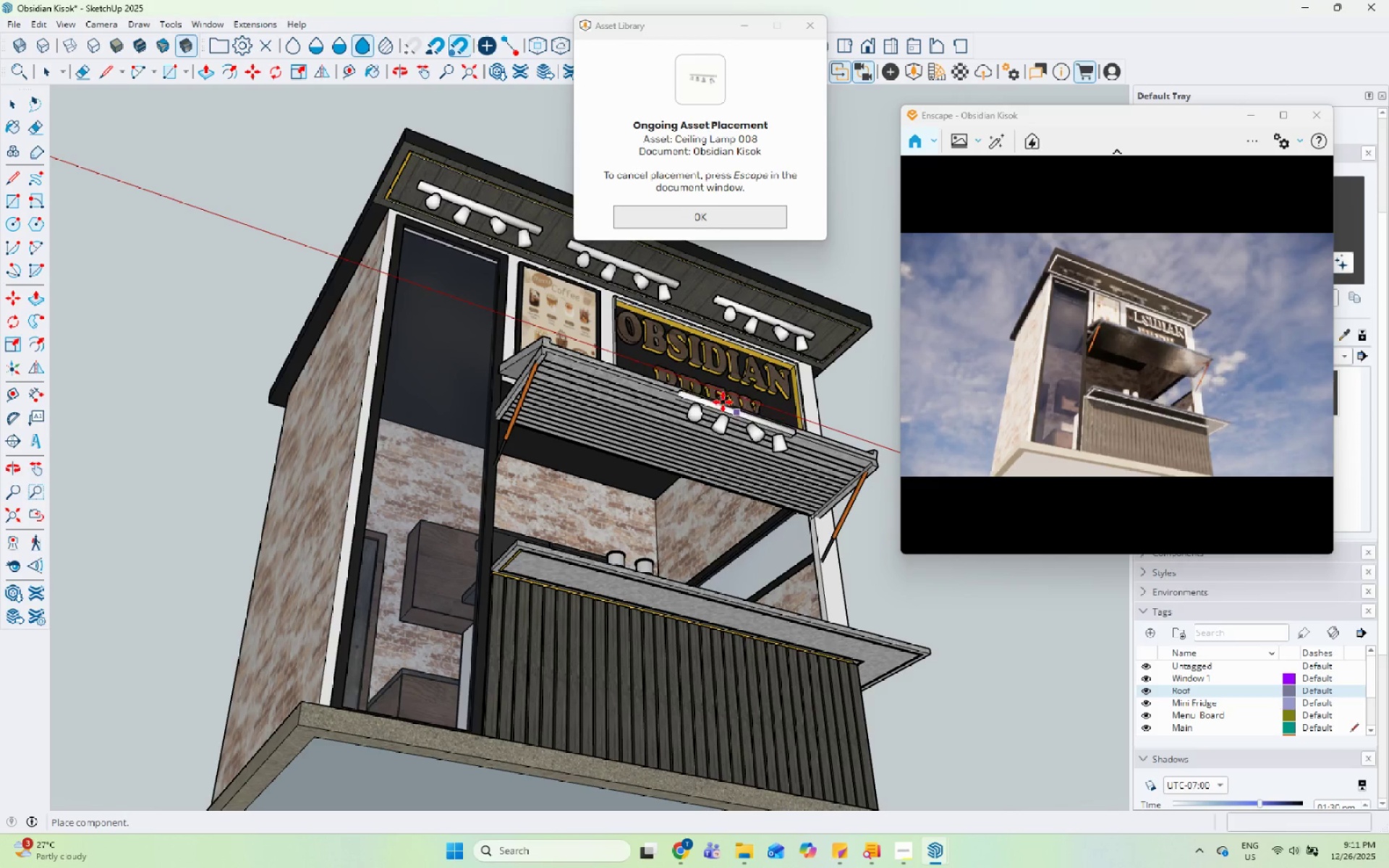 
key(Space)
 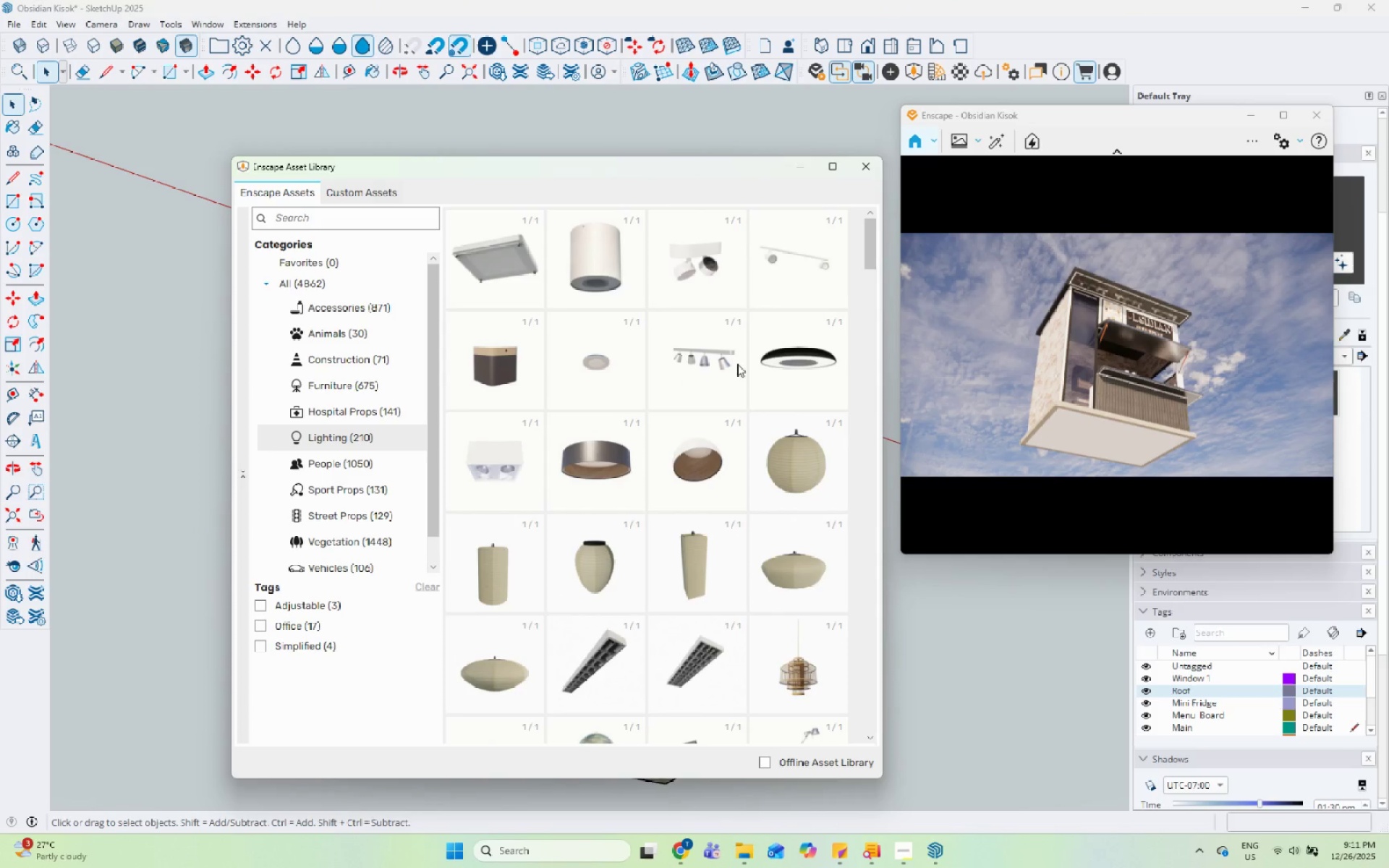 
scroll: coordinate [621, 278], scroll_direction: up, amount: 2.0
 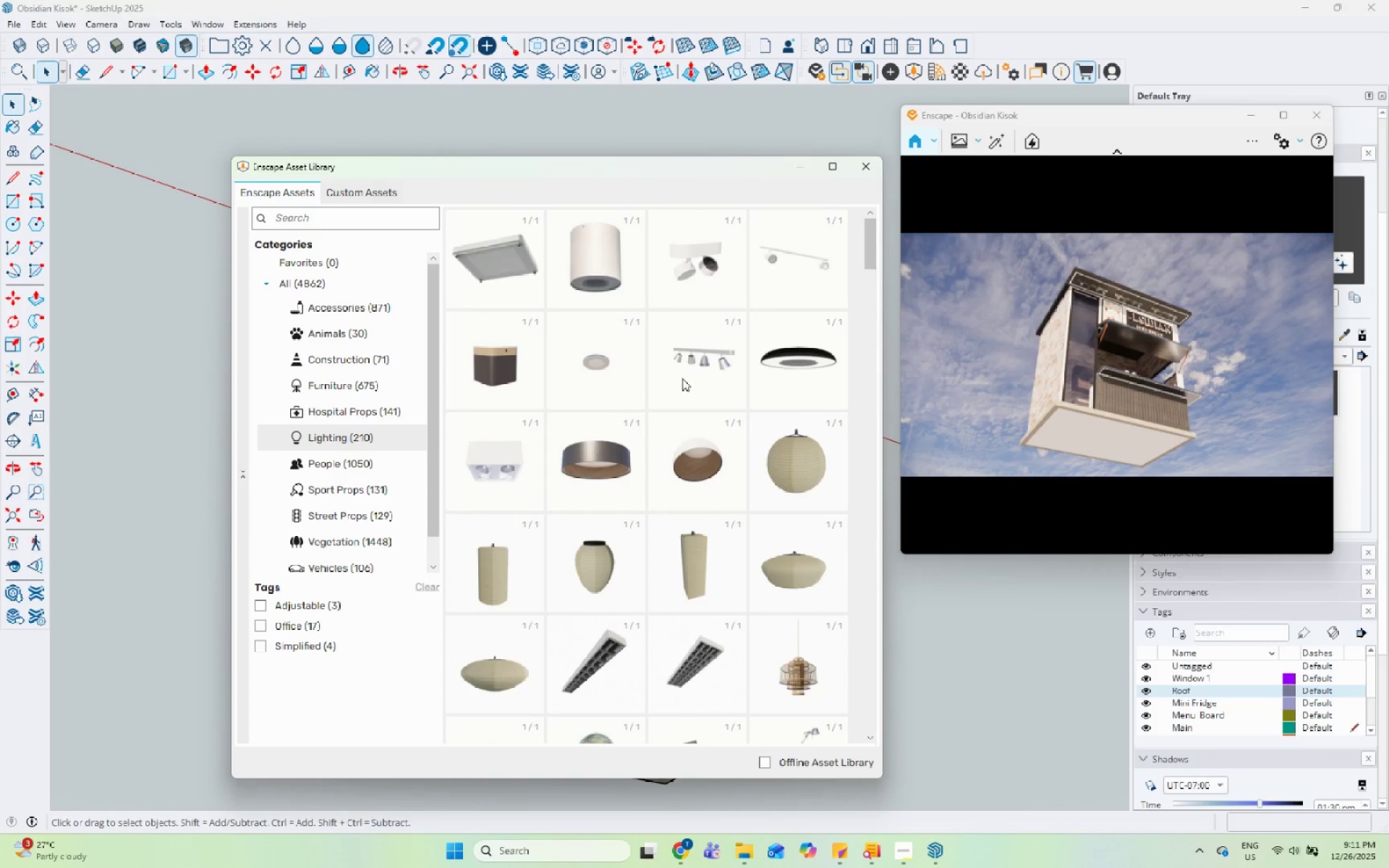 
left_click([599, 365])
 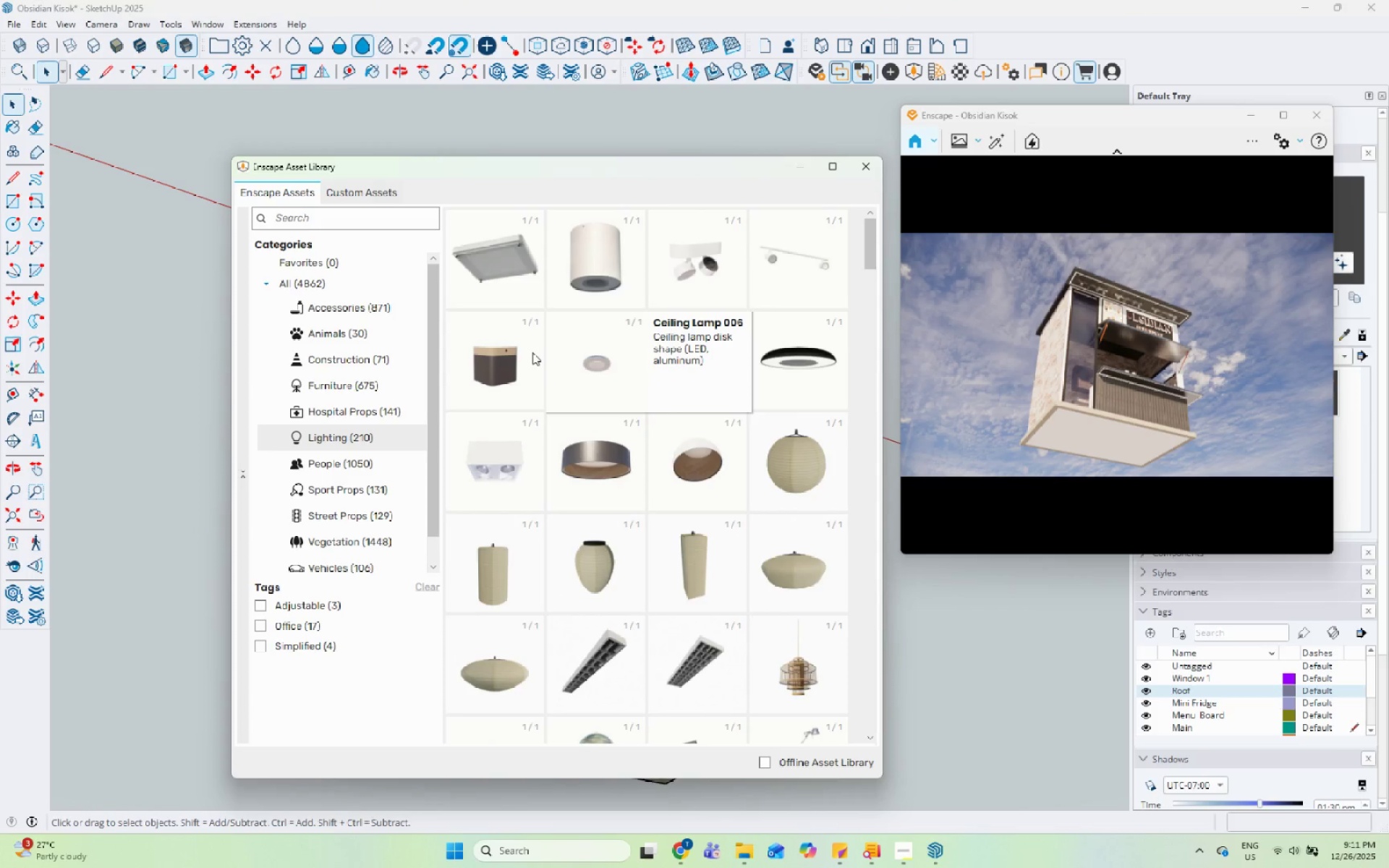 
left_click([582, 352])
 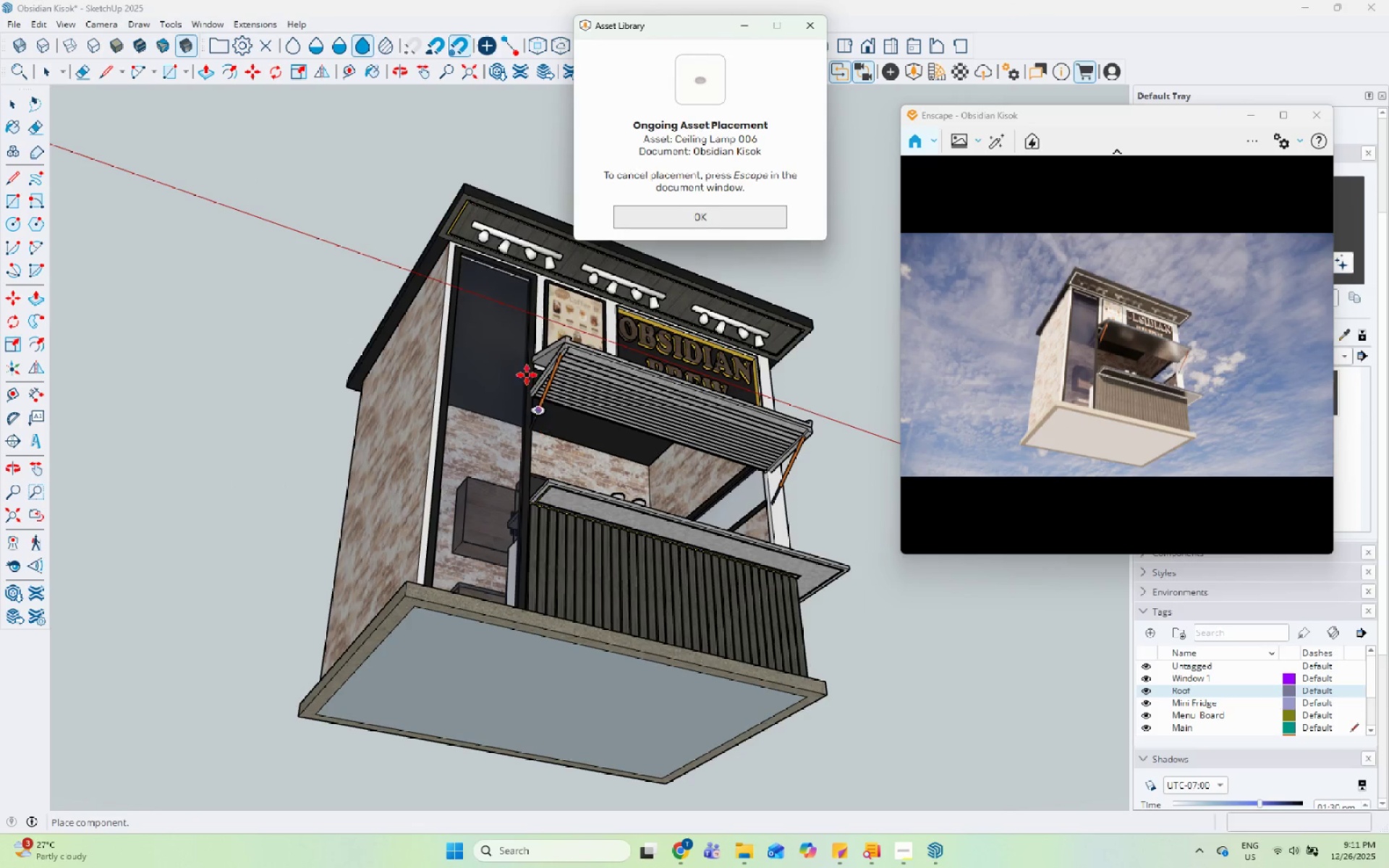 
scroll: coordinate [522, 480], scroll_direction: up, amount: 14.0
 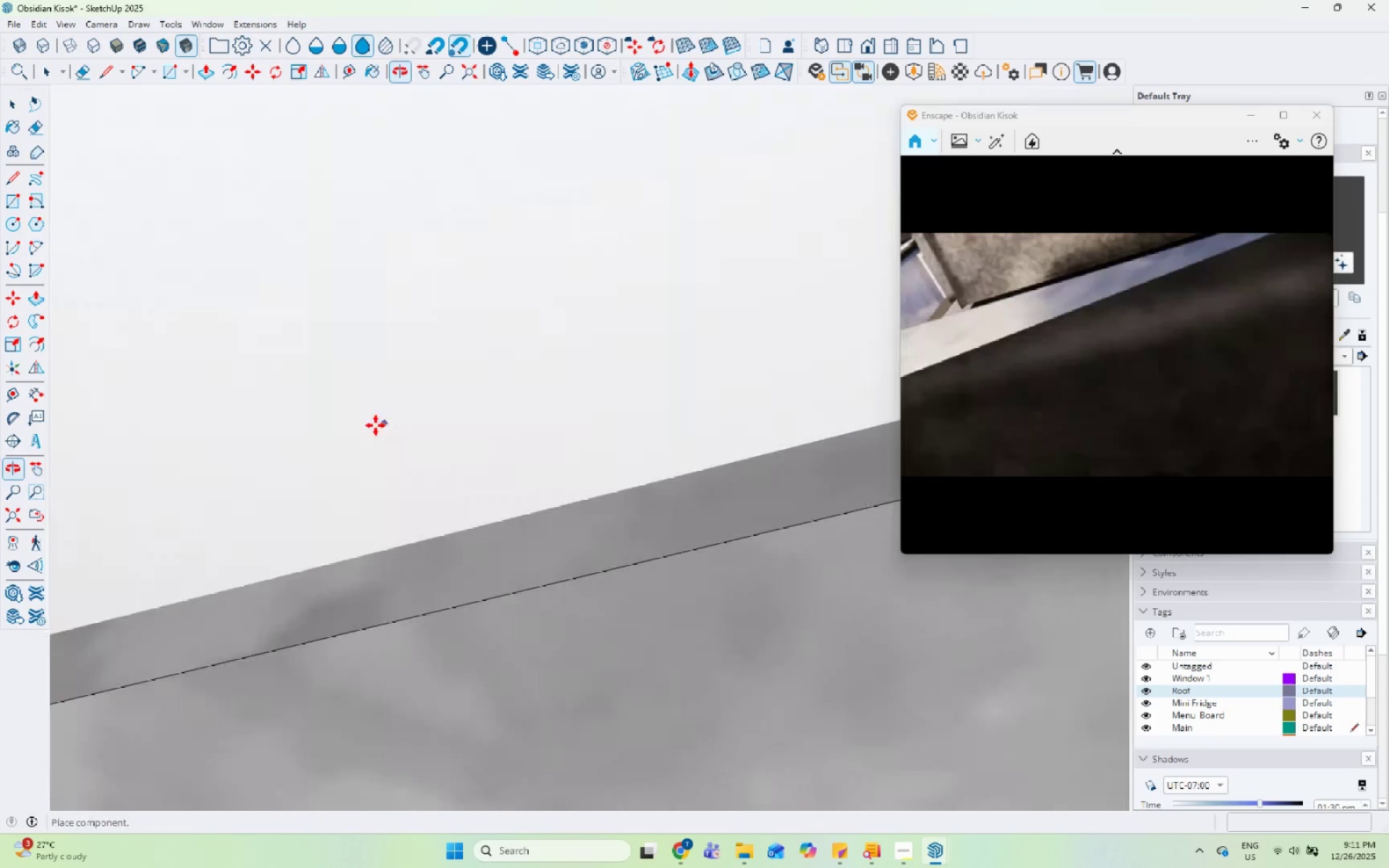 
scroll: coordinate [587, 594], scroll_direction: down, amount: 25.0
 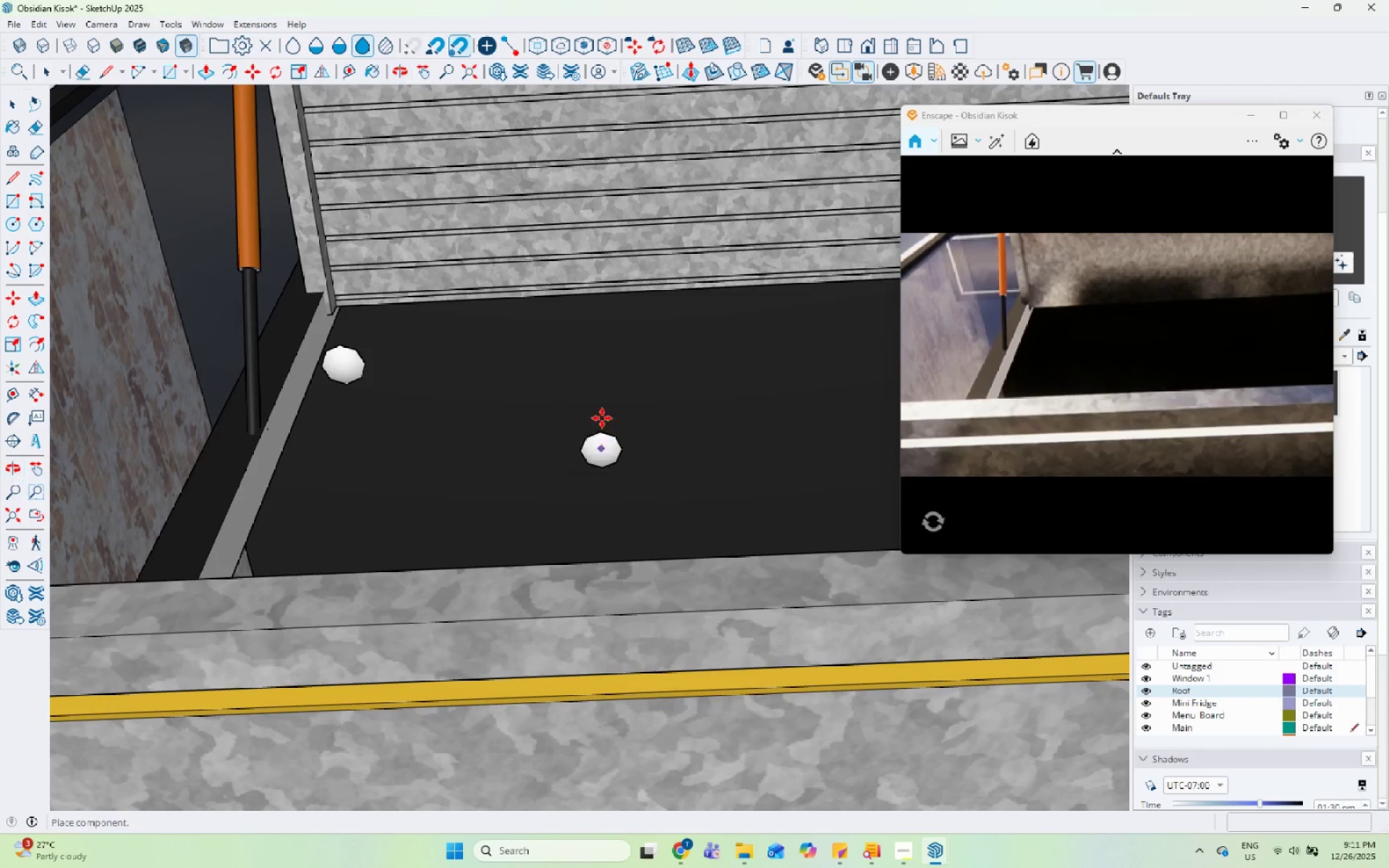 
left_click([638, 354])
 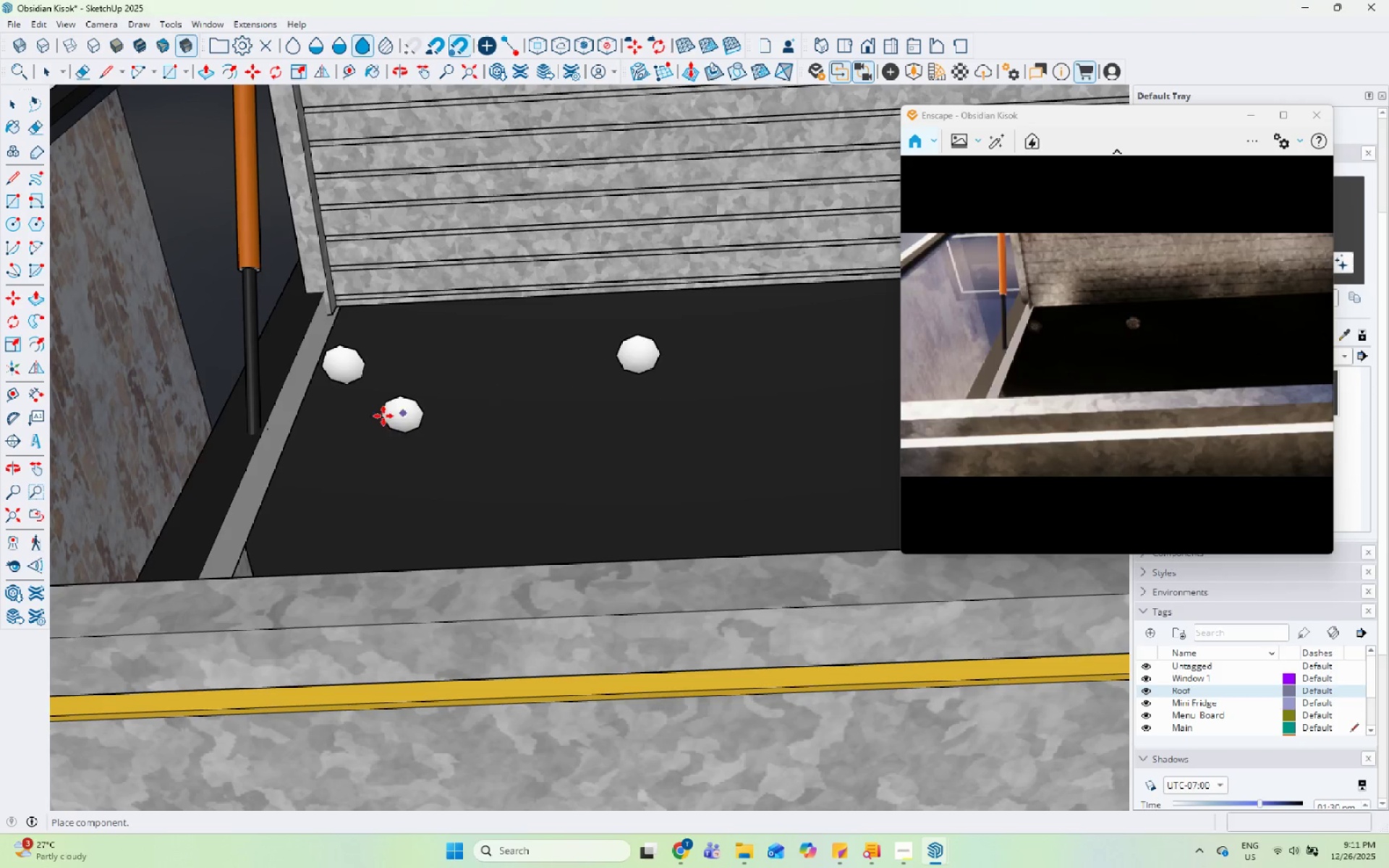 
scroll: coordinate [369, 427], scroll_direction: down, amount: 6.0
 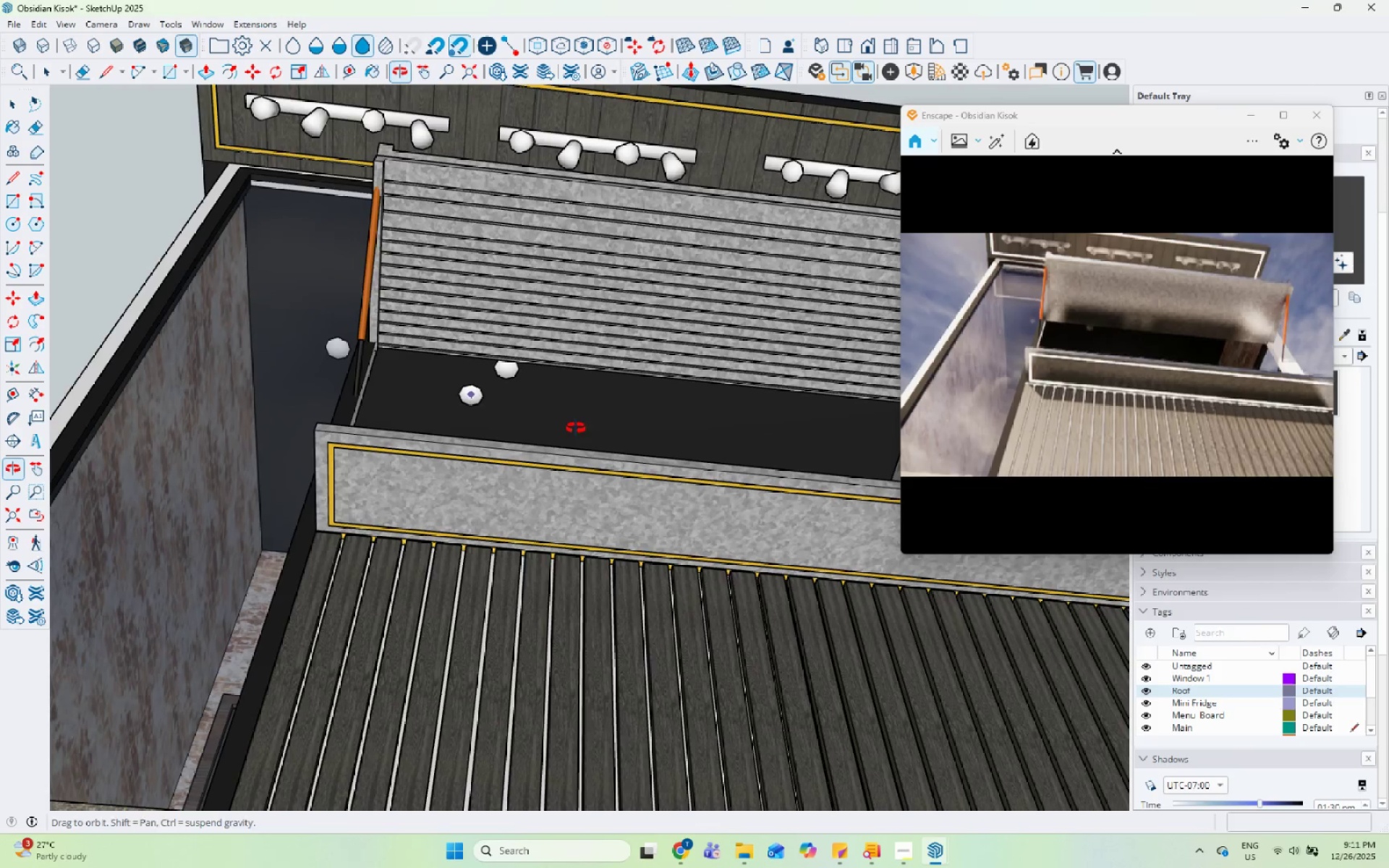 
scroll: coordinate [666, 382], scroll_direction: up, amount: 6.0
 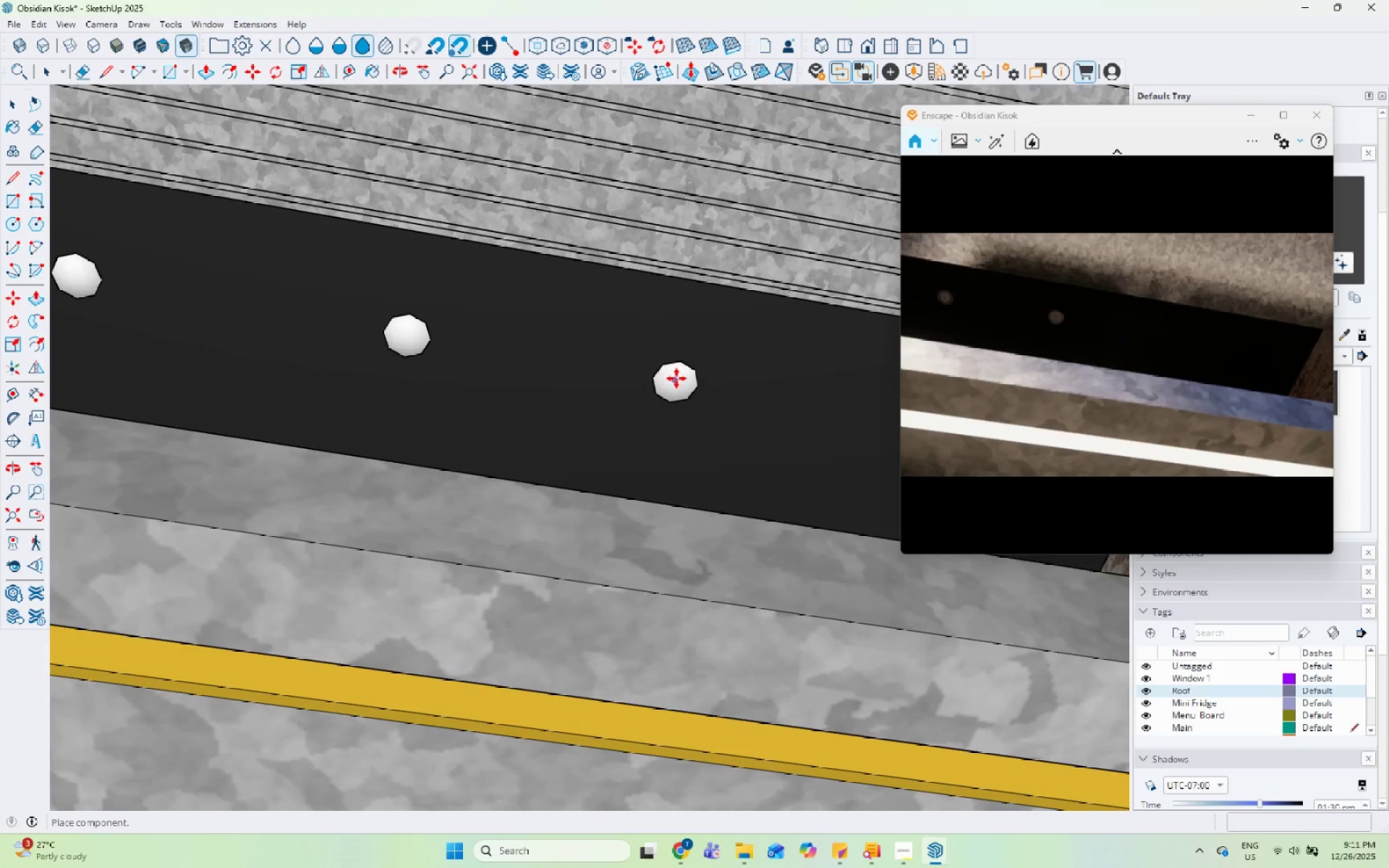 
left_click([677, 376])
 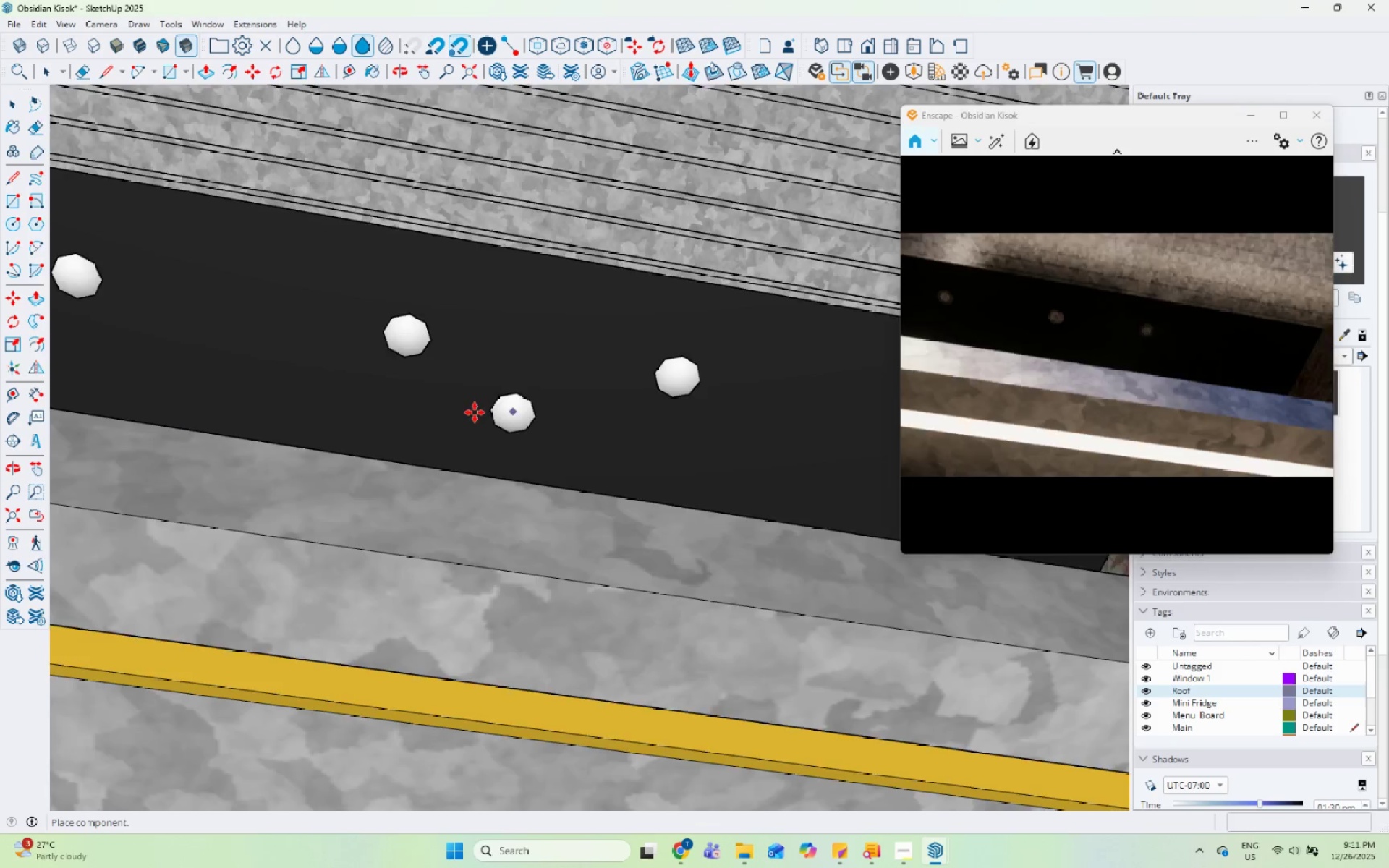 
scroll: coordinate [634, 414], scroll_direction: down, amount: 8.0
 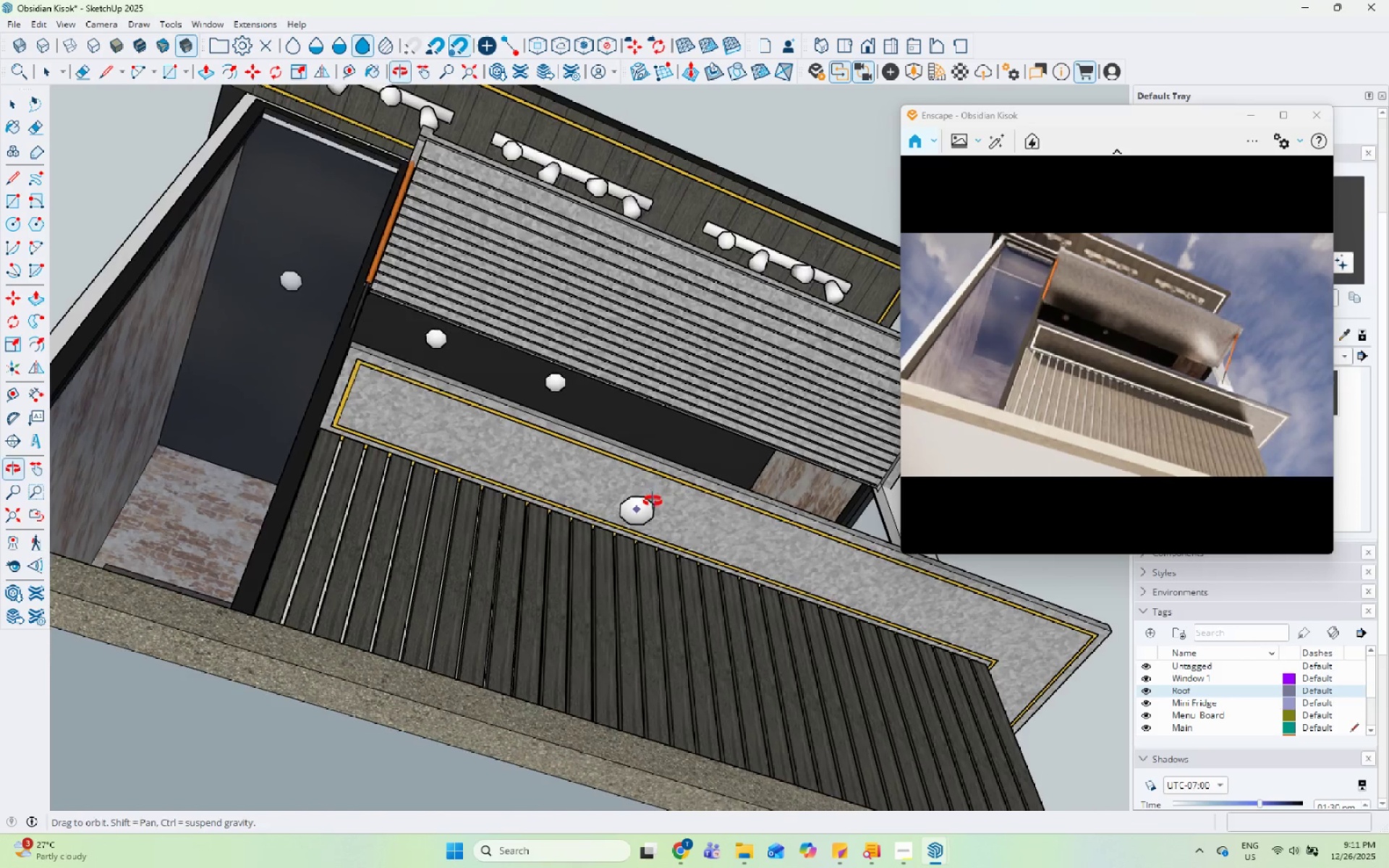 
scroll: coordinate [660, 436], scroll_direction: up, amount: 8.0
 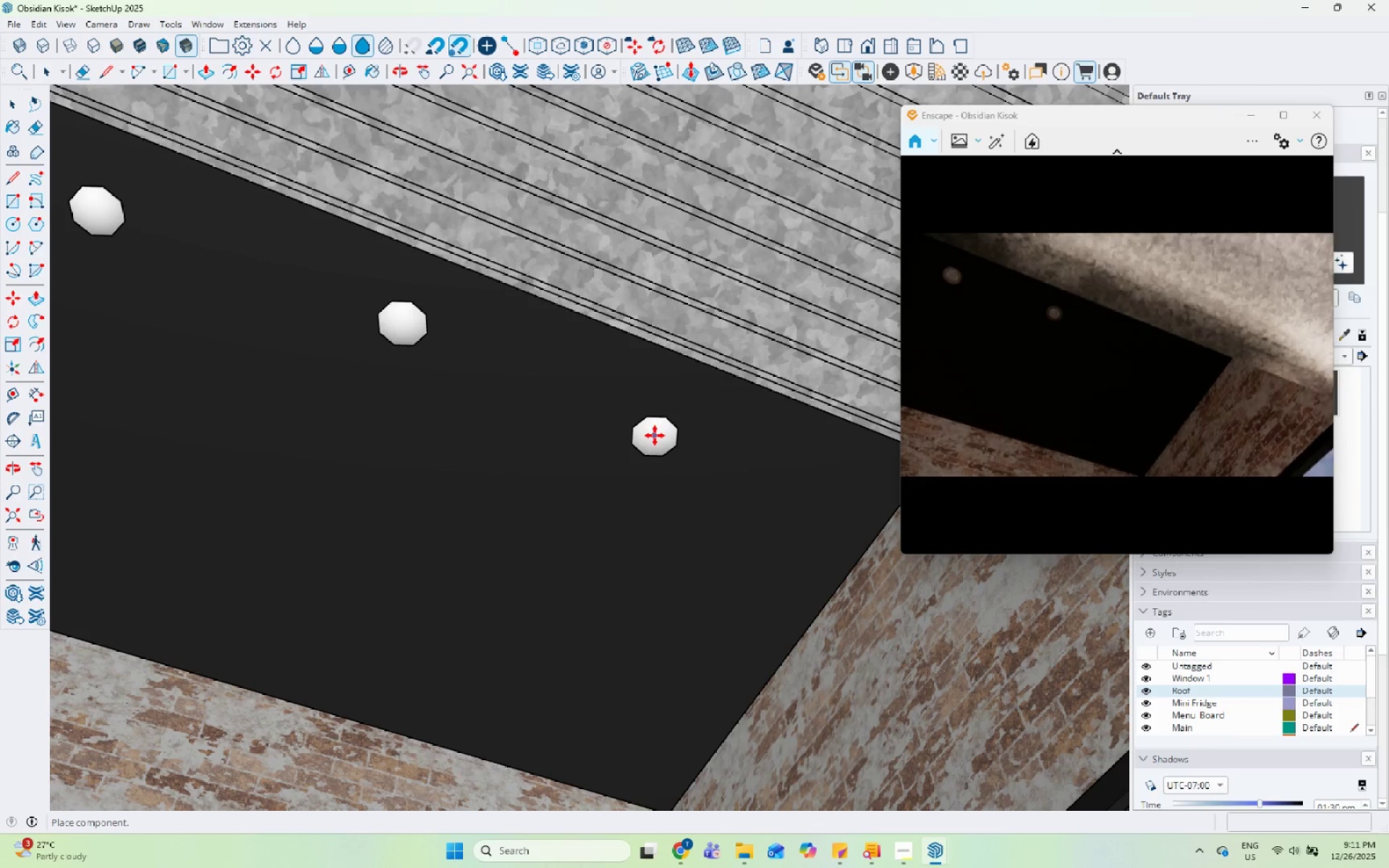 
left_click([655, 435])
 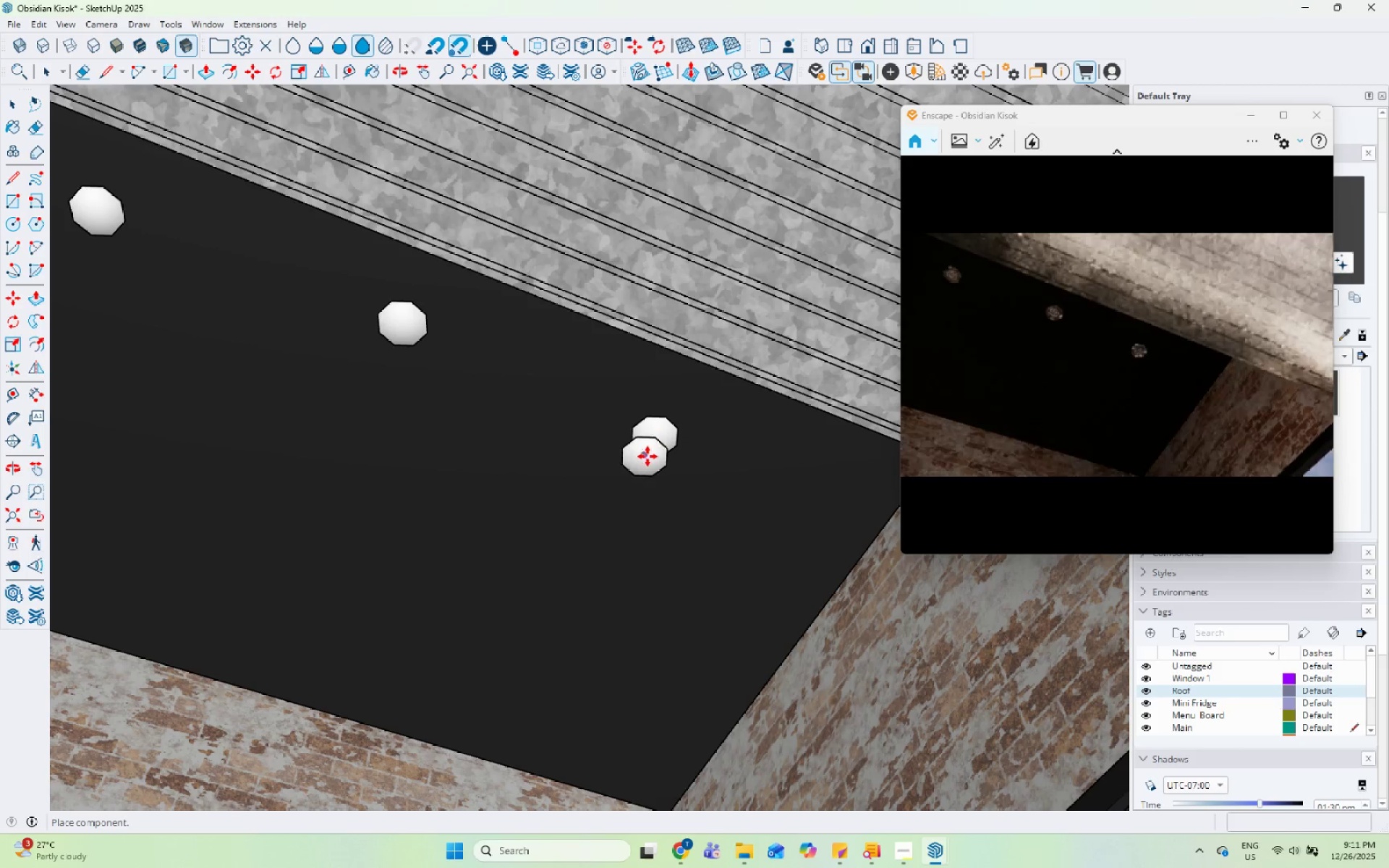 
key(Space)
 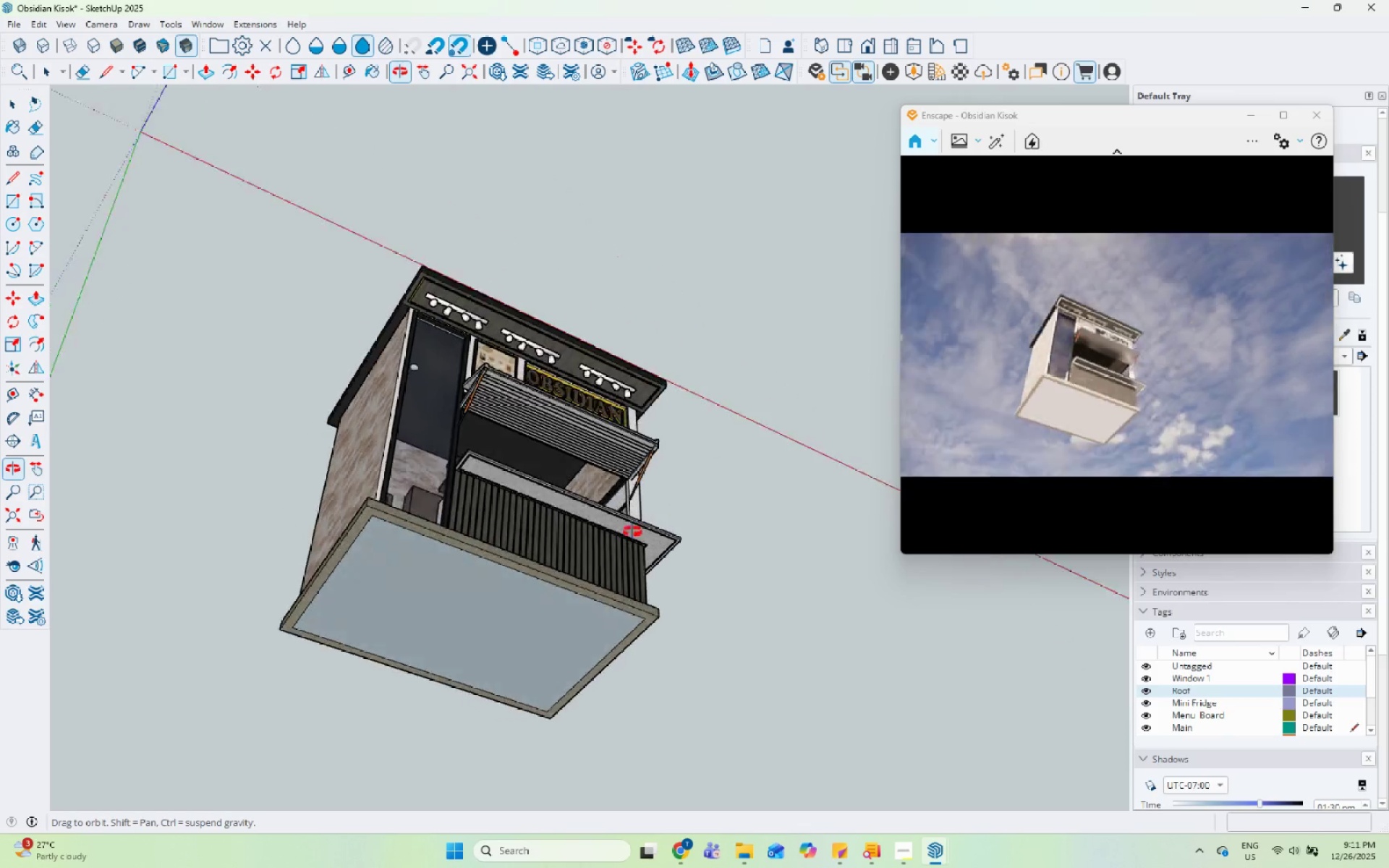 
scroll: coordinate [551, 463], scroll_direction: down, amount: 18.0
 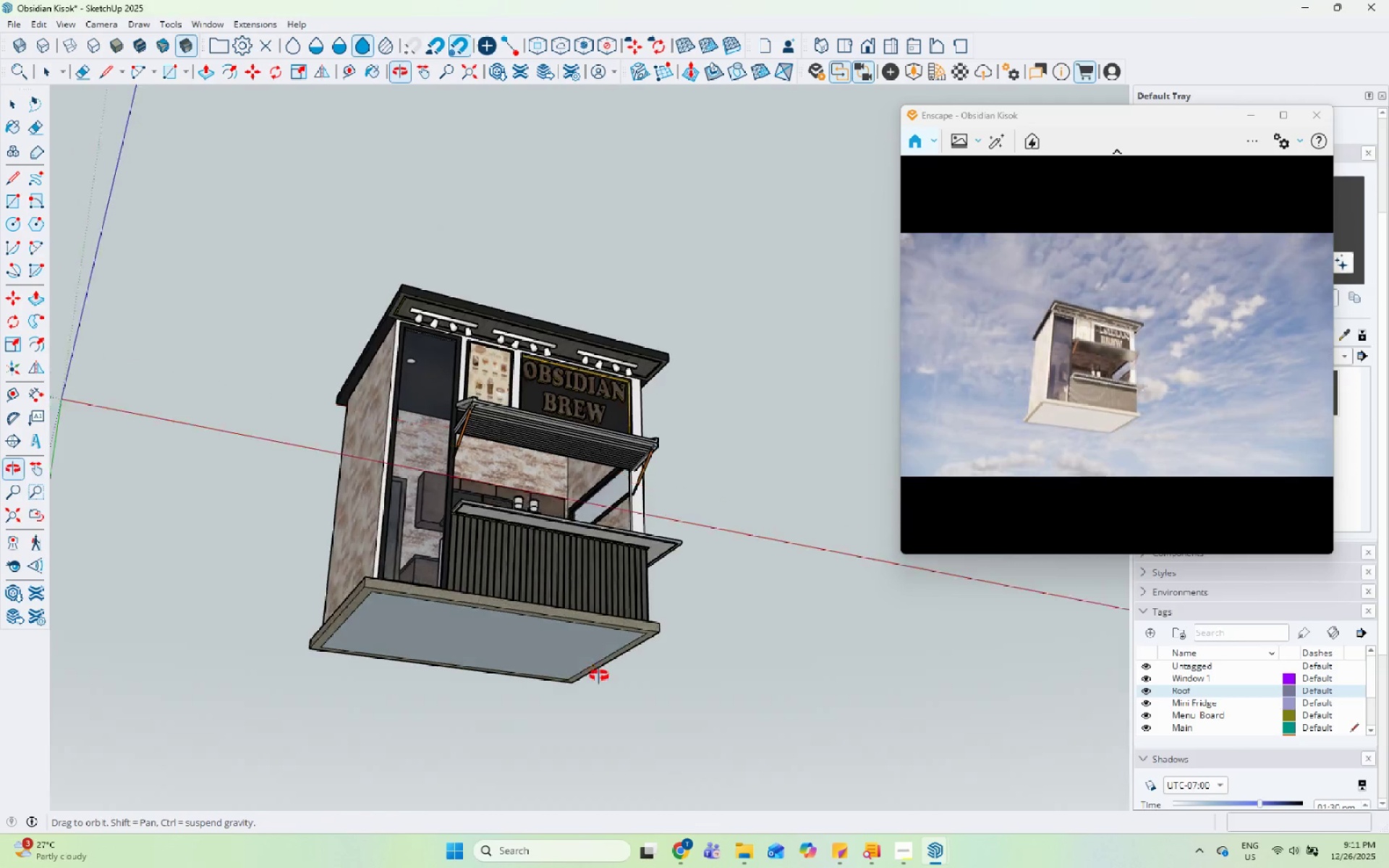 
scroll: coordinate [182, 221], scroll_direction: up, amount: 24.0
 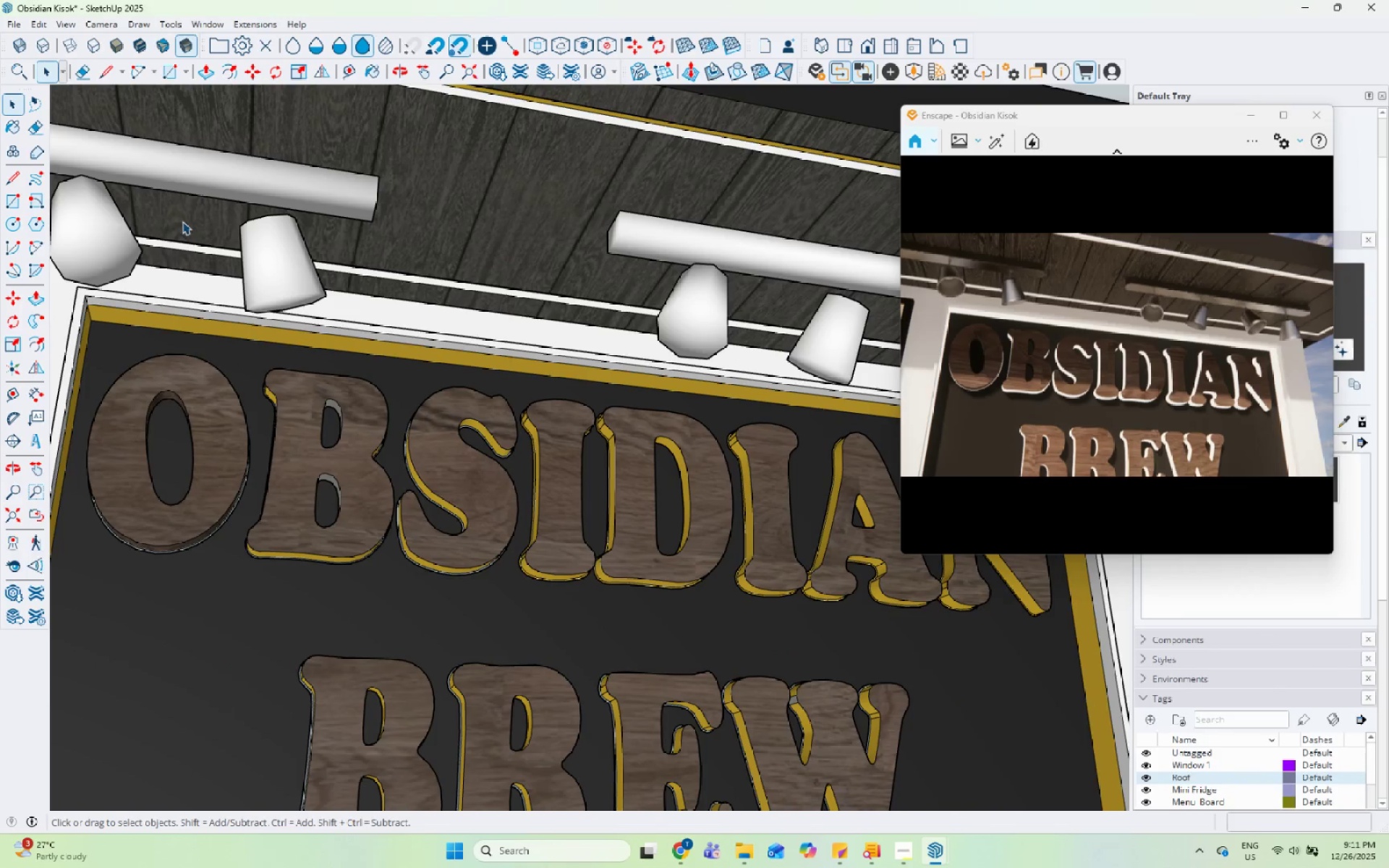 
scroll: coordinate [585, 208], scroll_direction: down, amount: 18.0
 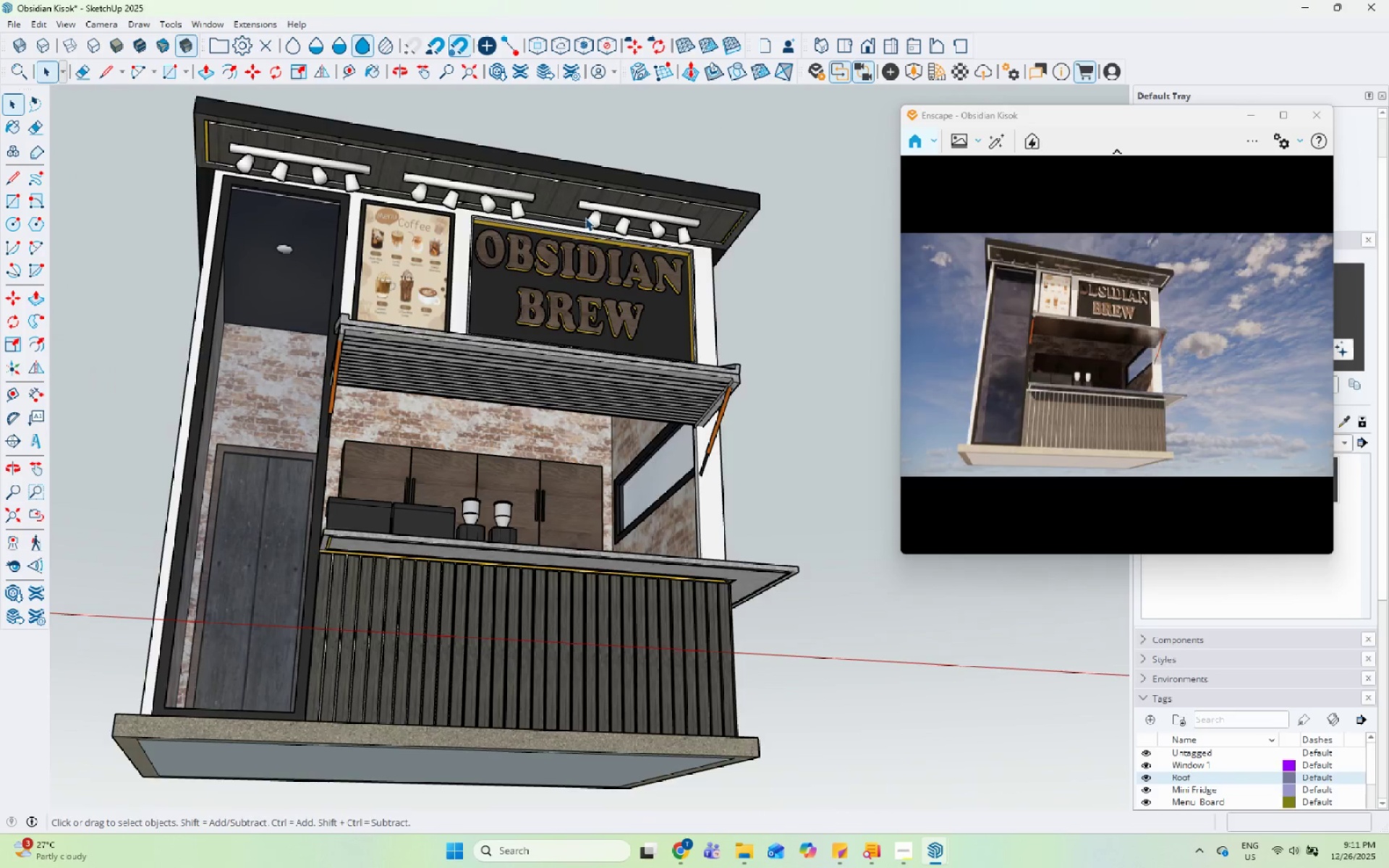 
scroll: coordinate [550, 349], scroll_direction: up, amount: 6.0
 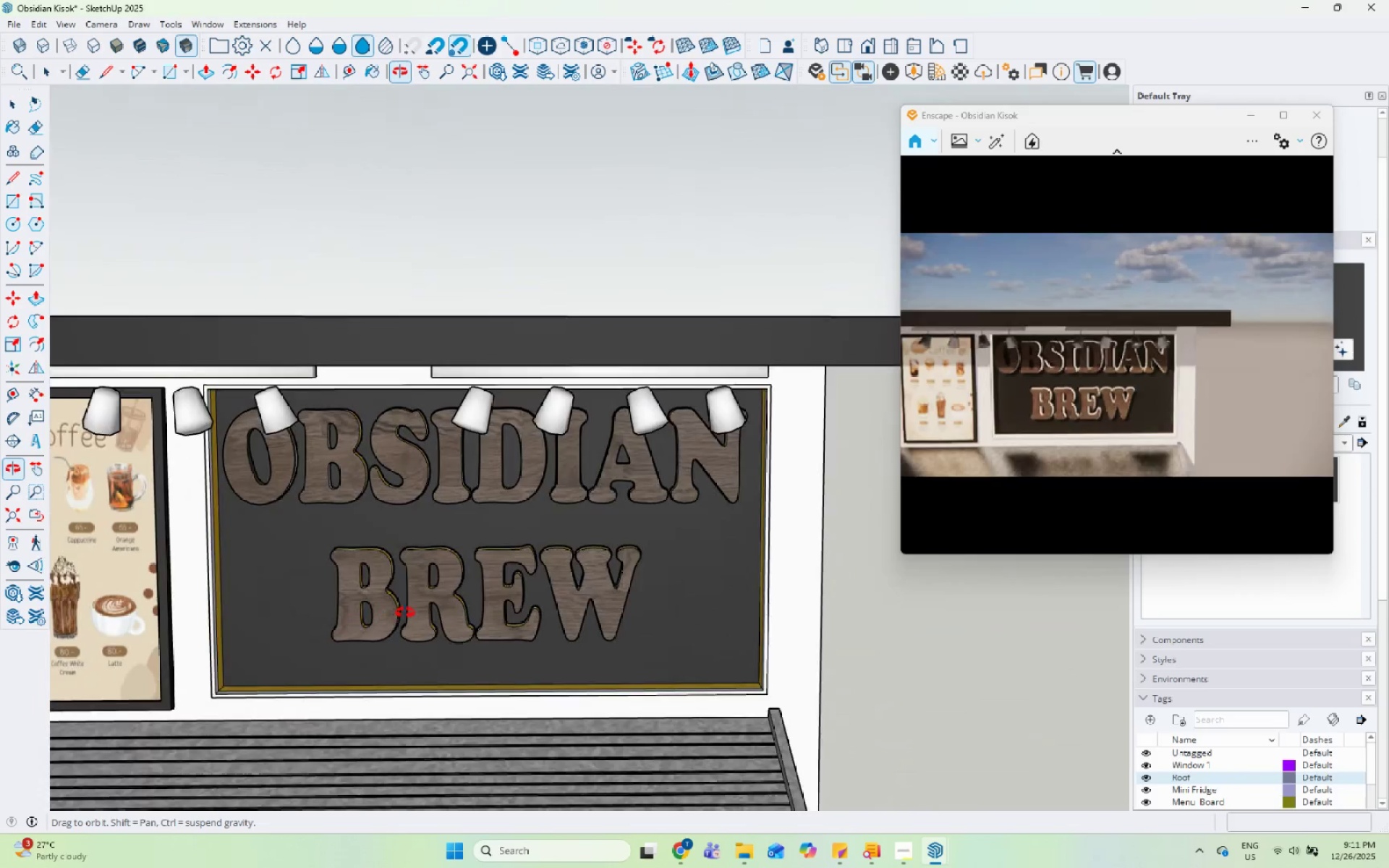 
scroll: coordinate [684, 231], scroll_direction: down, amount: 6.0
 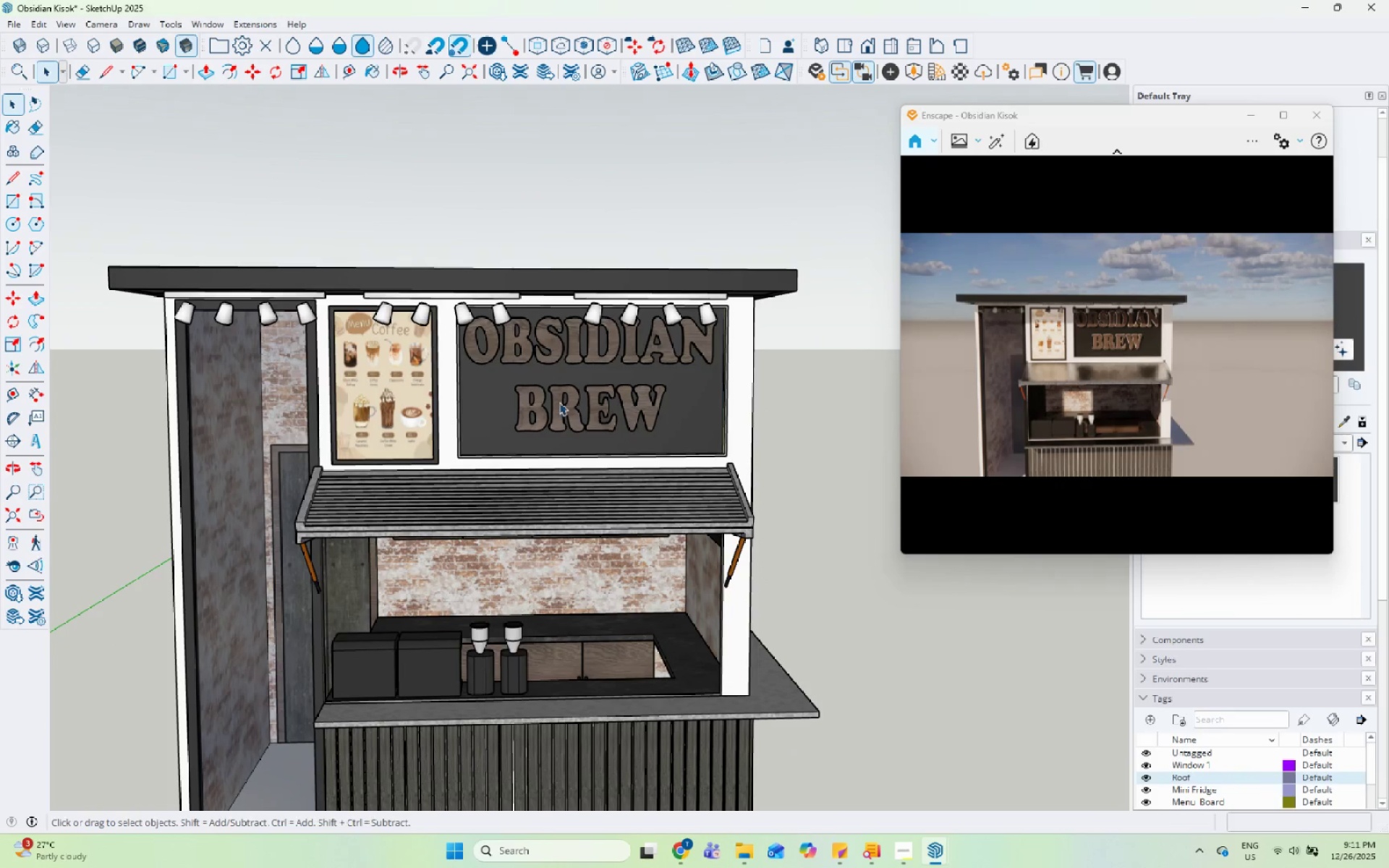 
left_click([646, 379])
 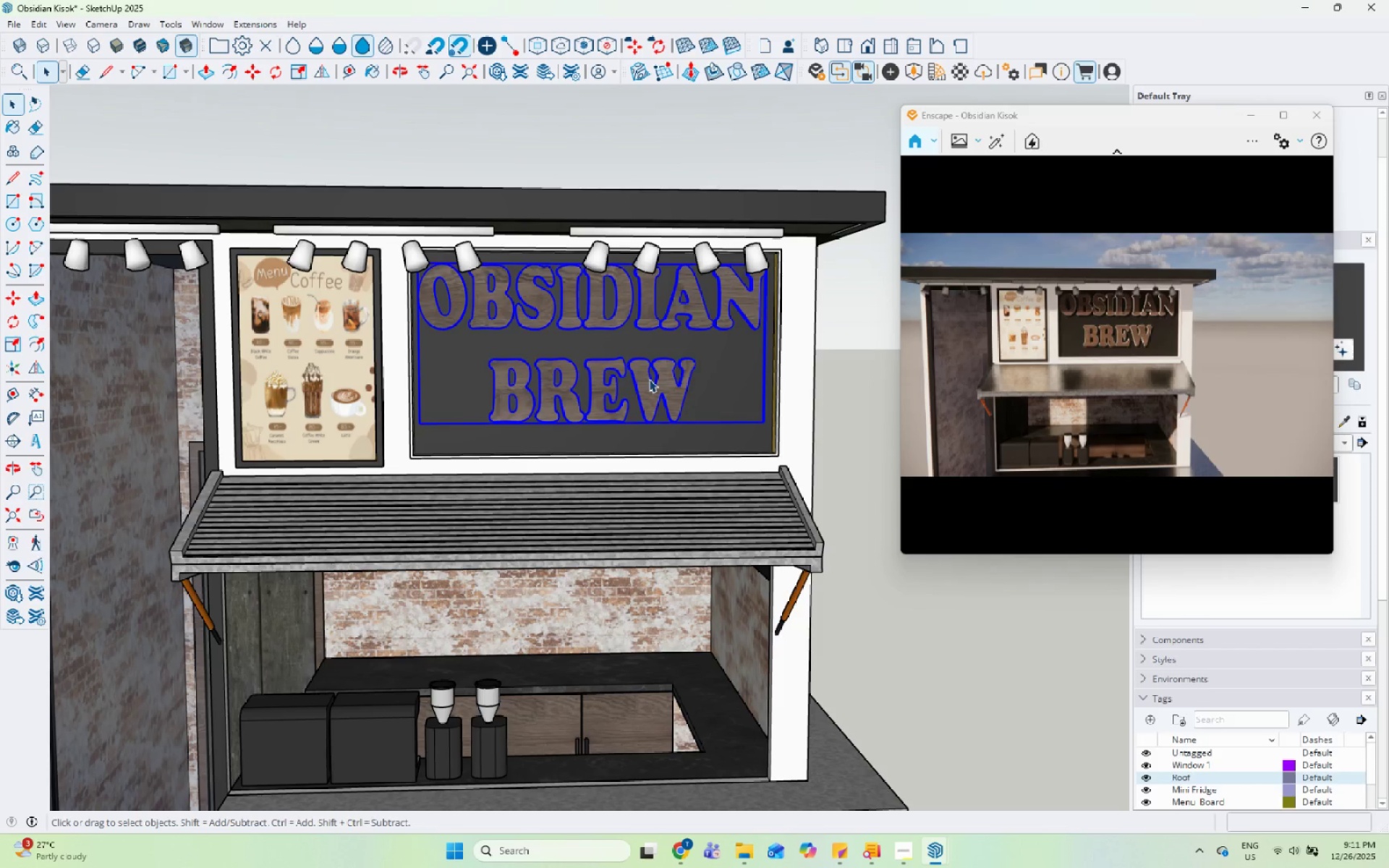 
scroll: coordinate [649, 379], scroll_direction: up, amount: 8.0
 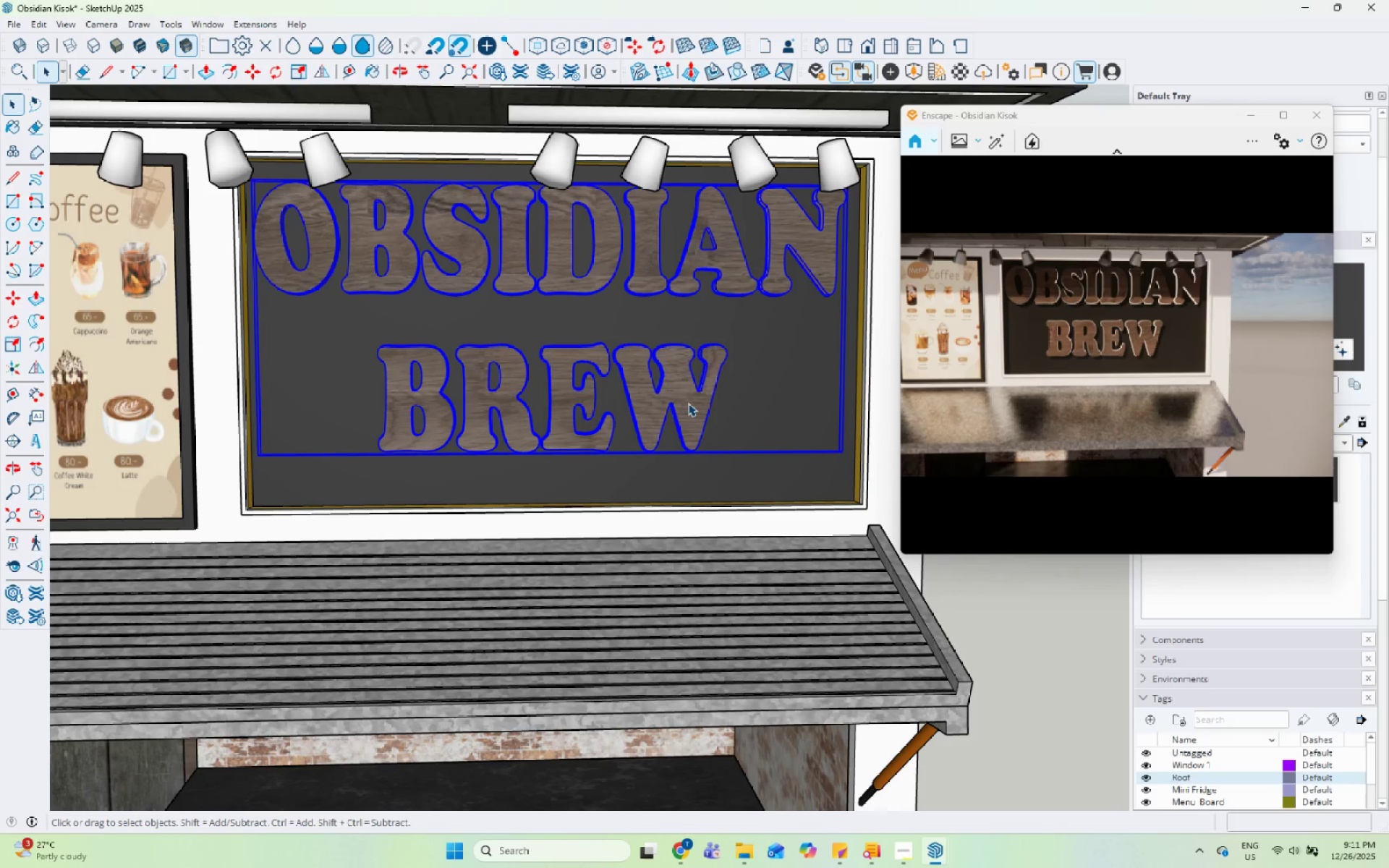 
key(M)
 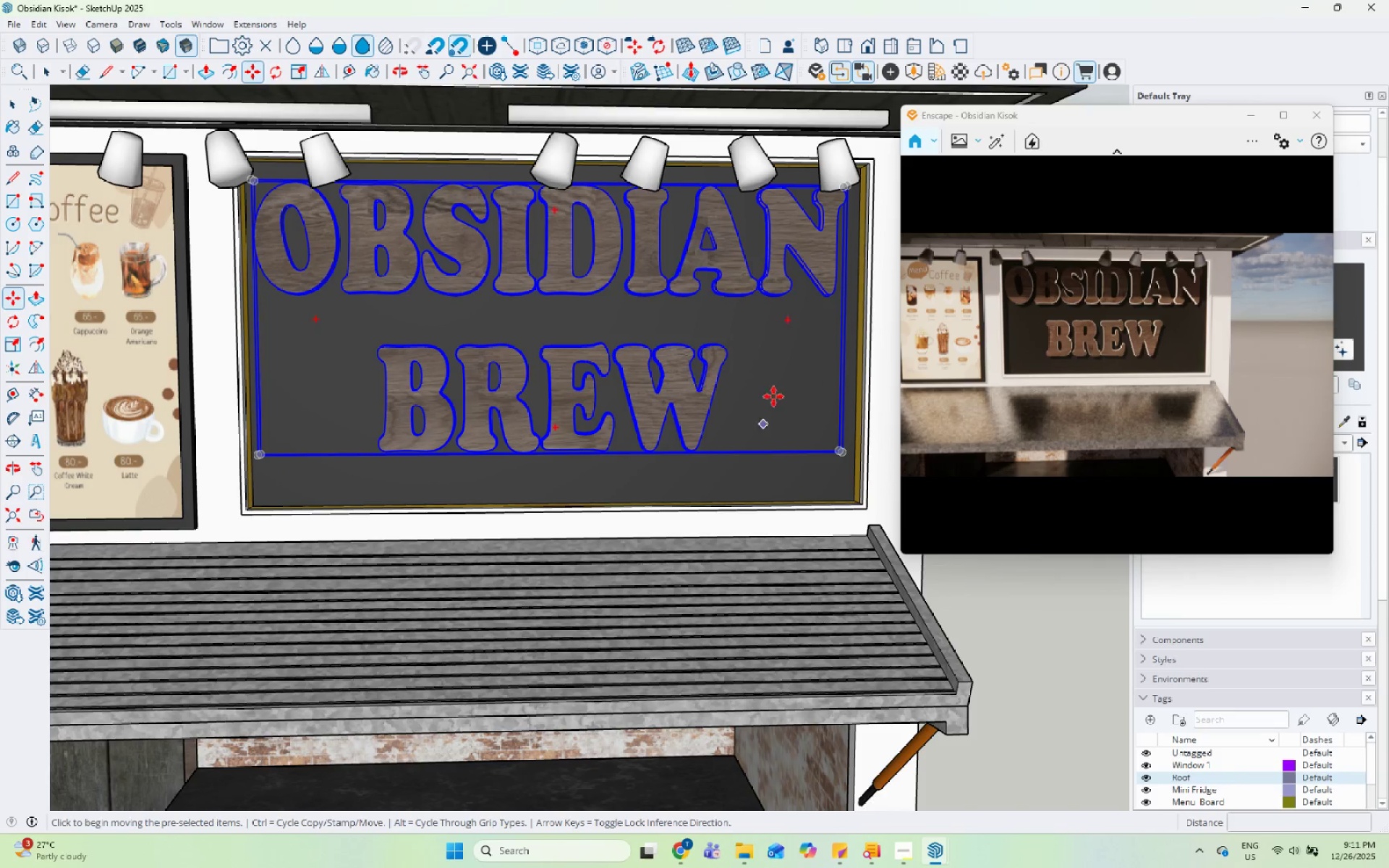 
left_click([773, 390])
 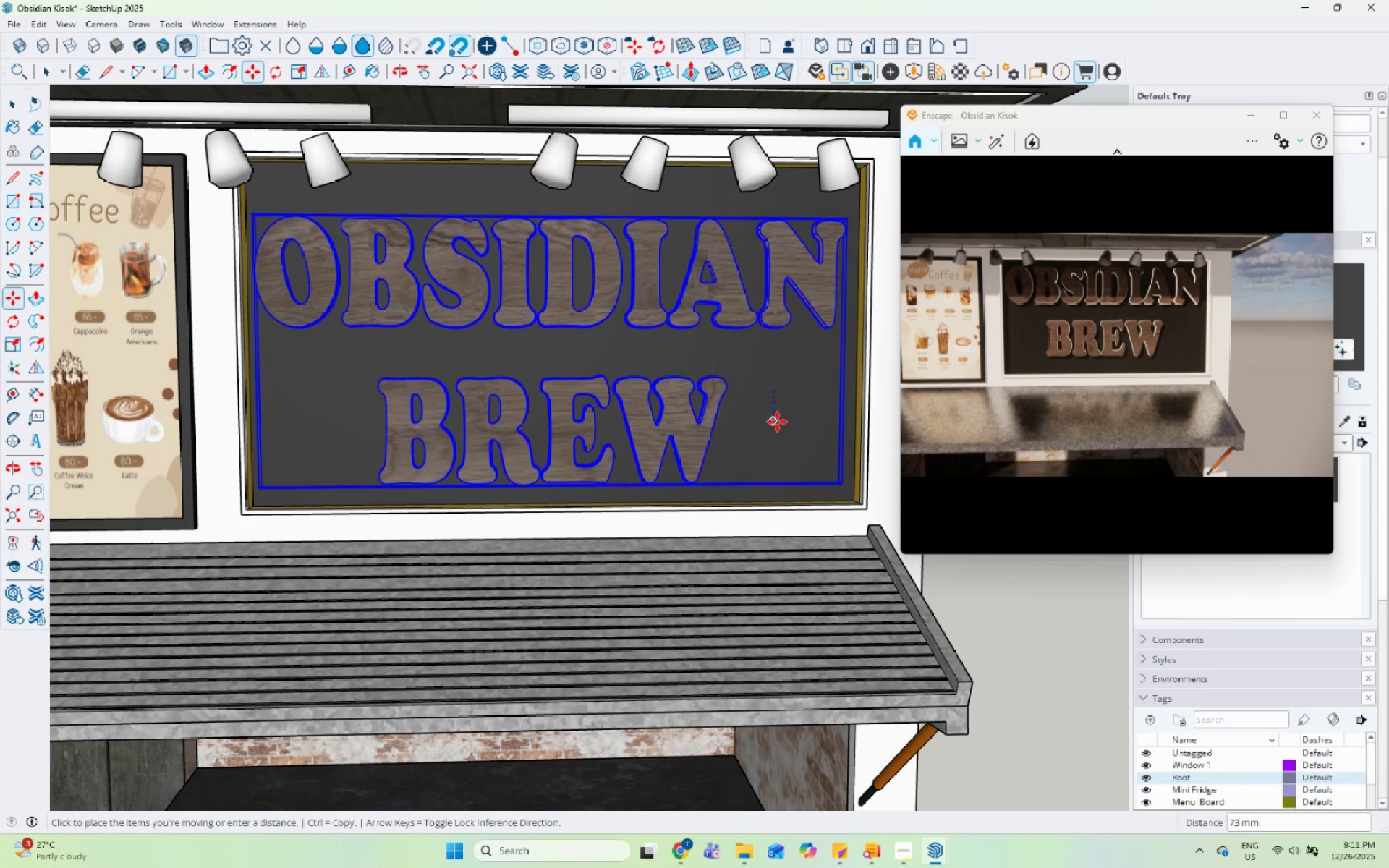 
left_click([777, 427])
 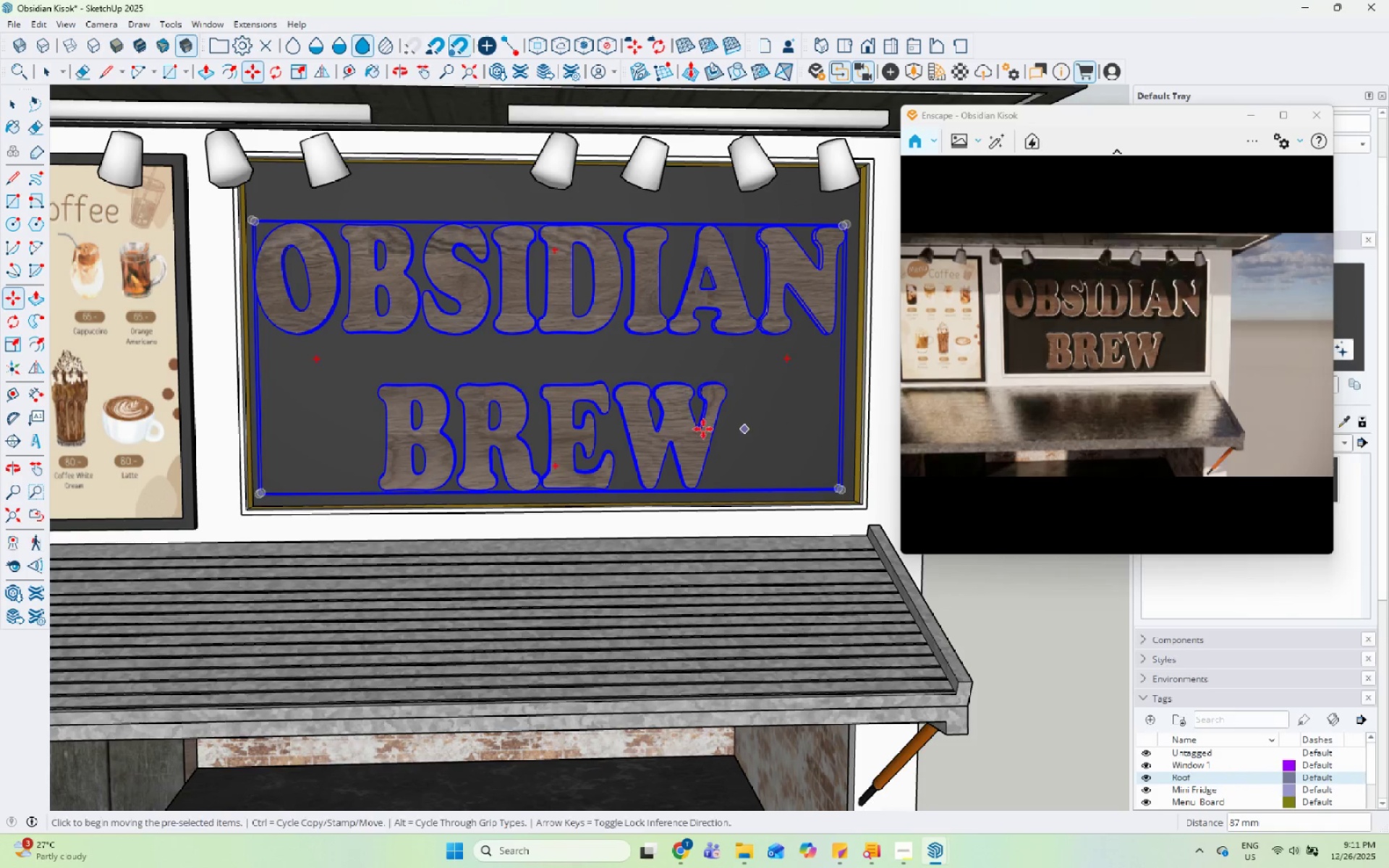 
key(Space)
 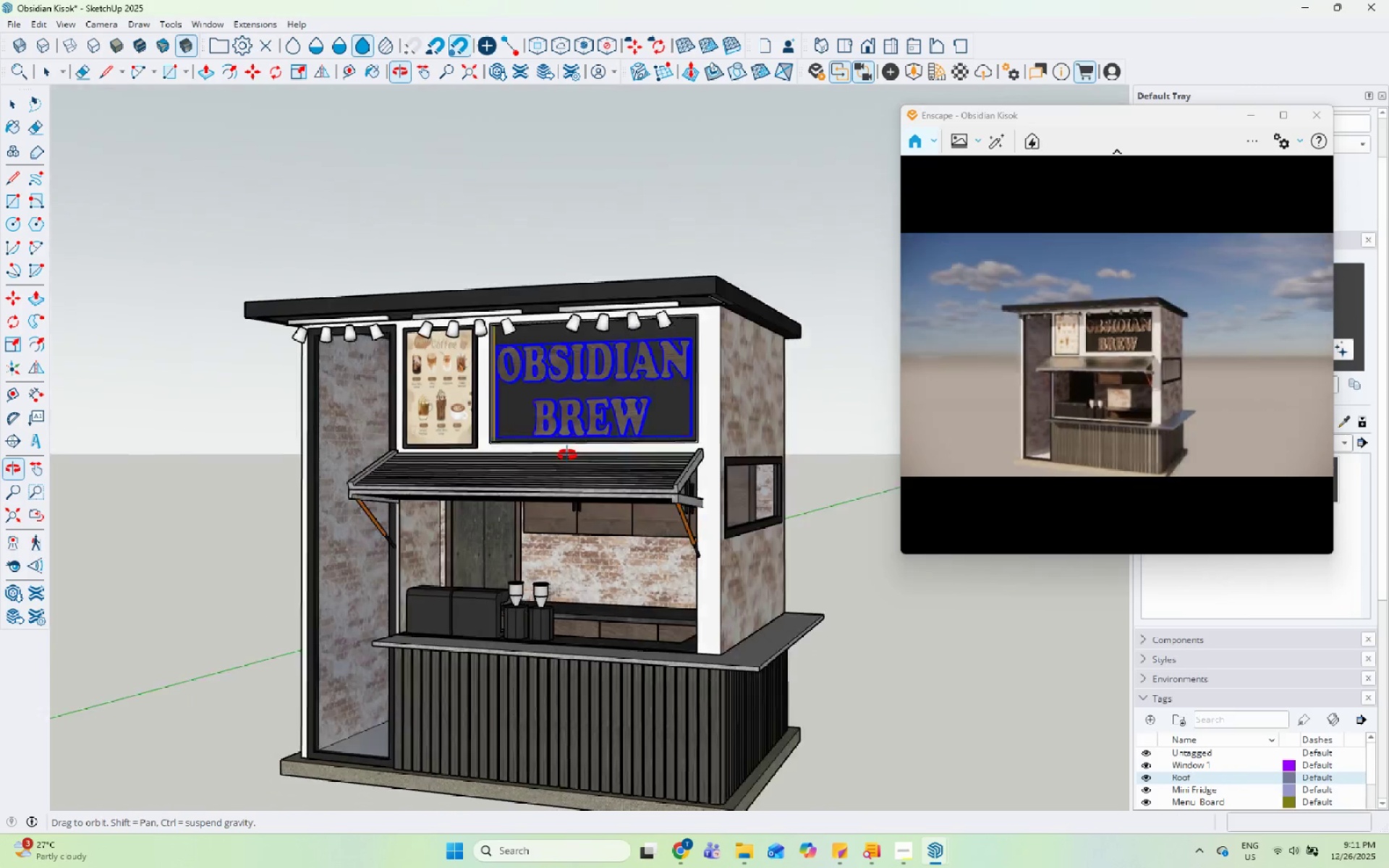 
scroll: coordinate [687, 416], scroll_direction: down, amount: 11.0
 